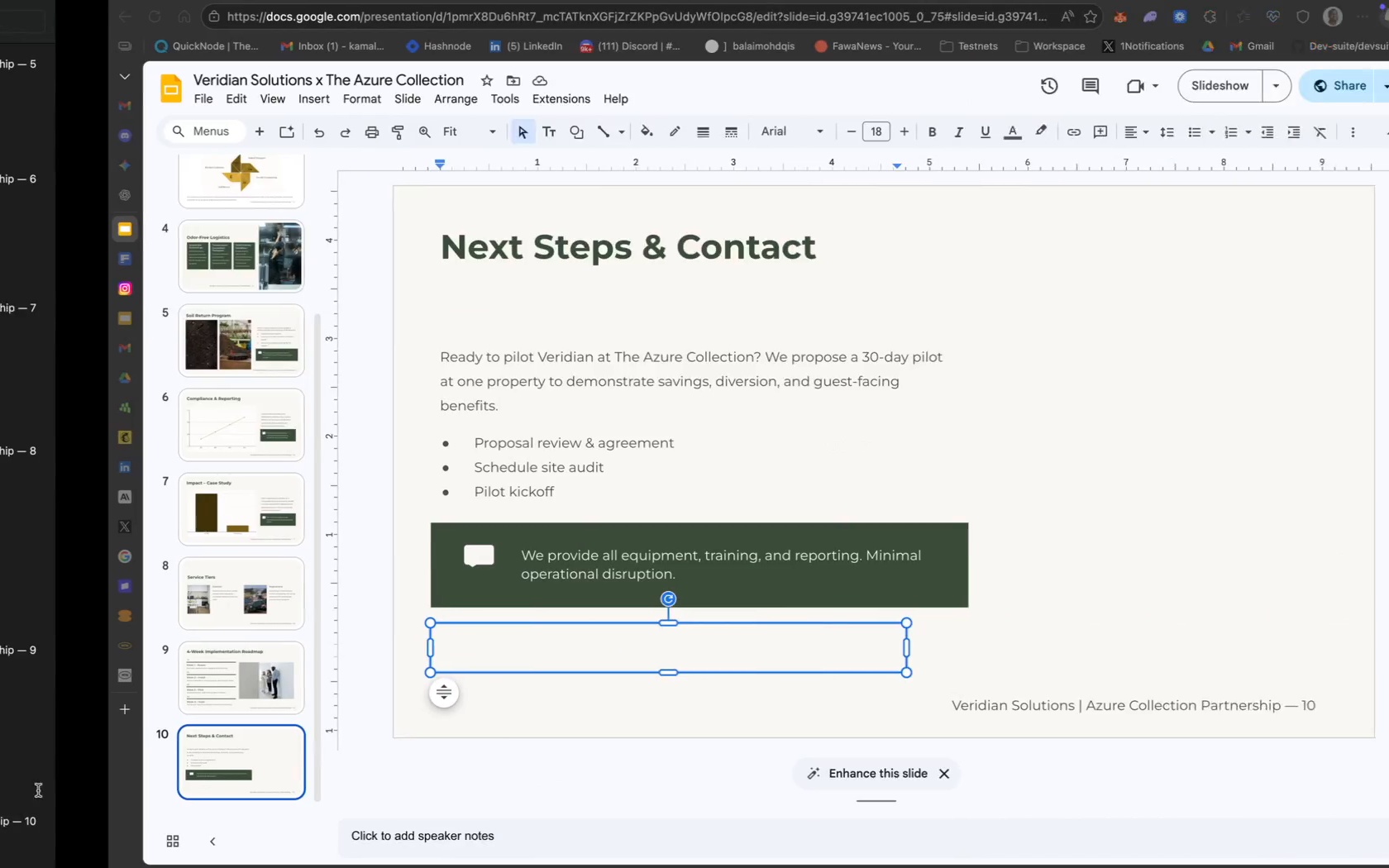 
key(Meta+V)
 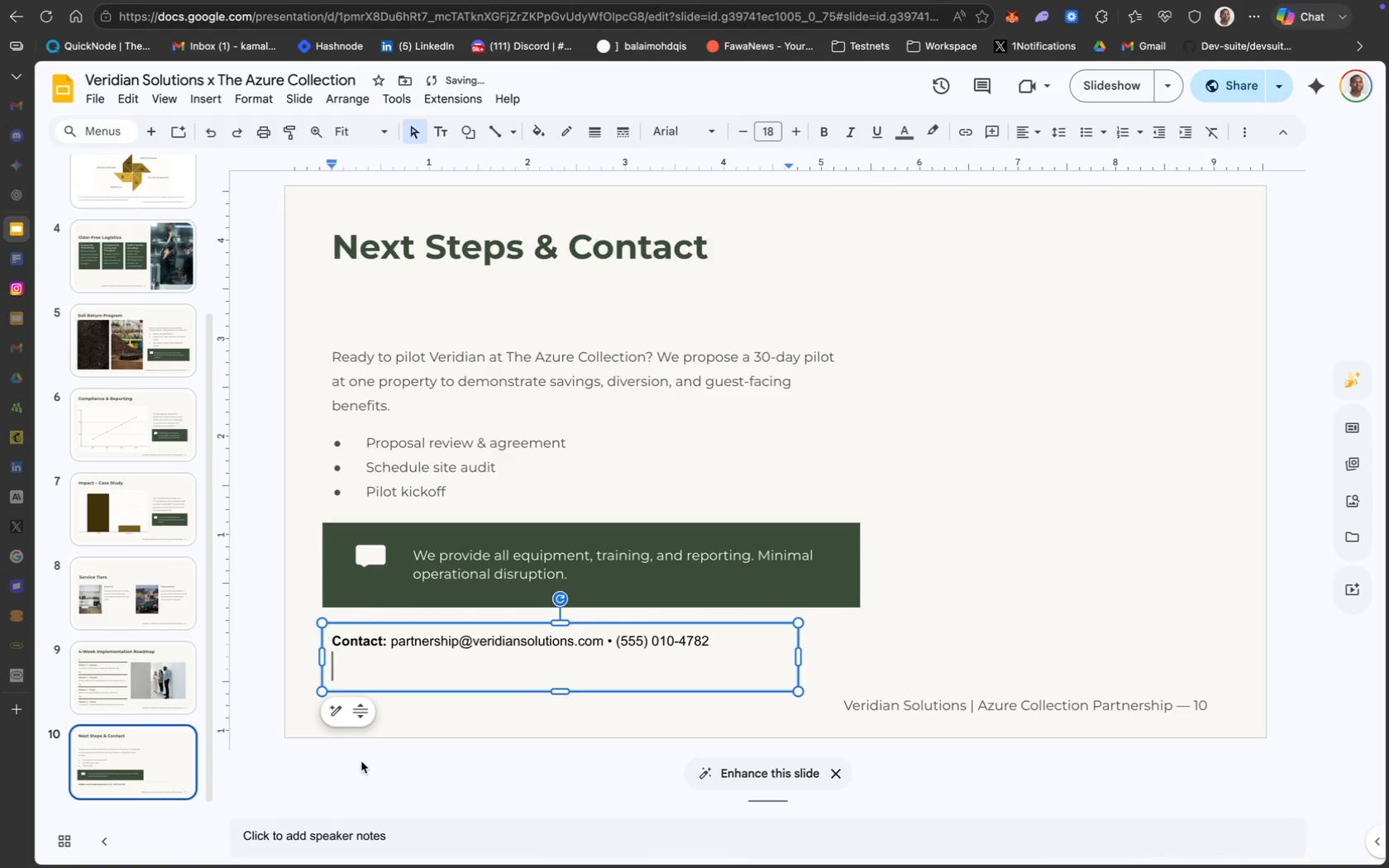 
key(Backspace)
 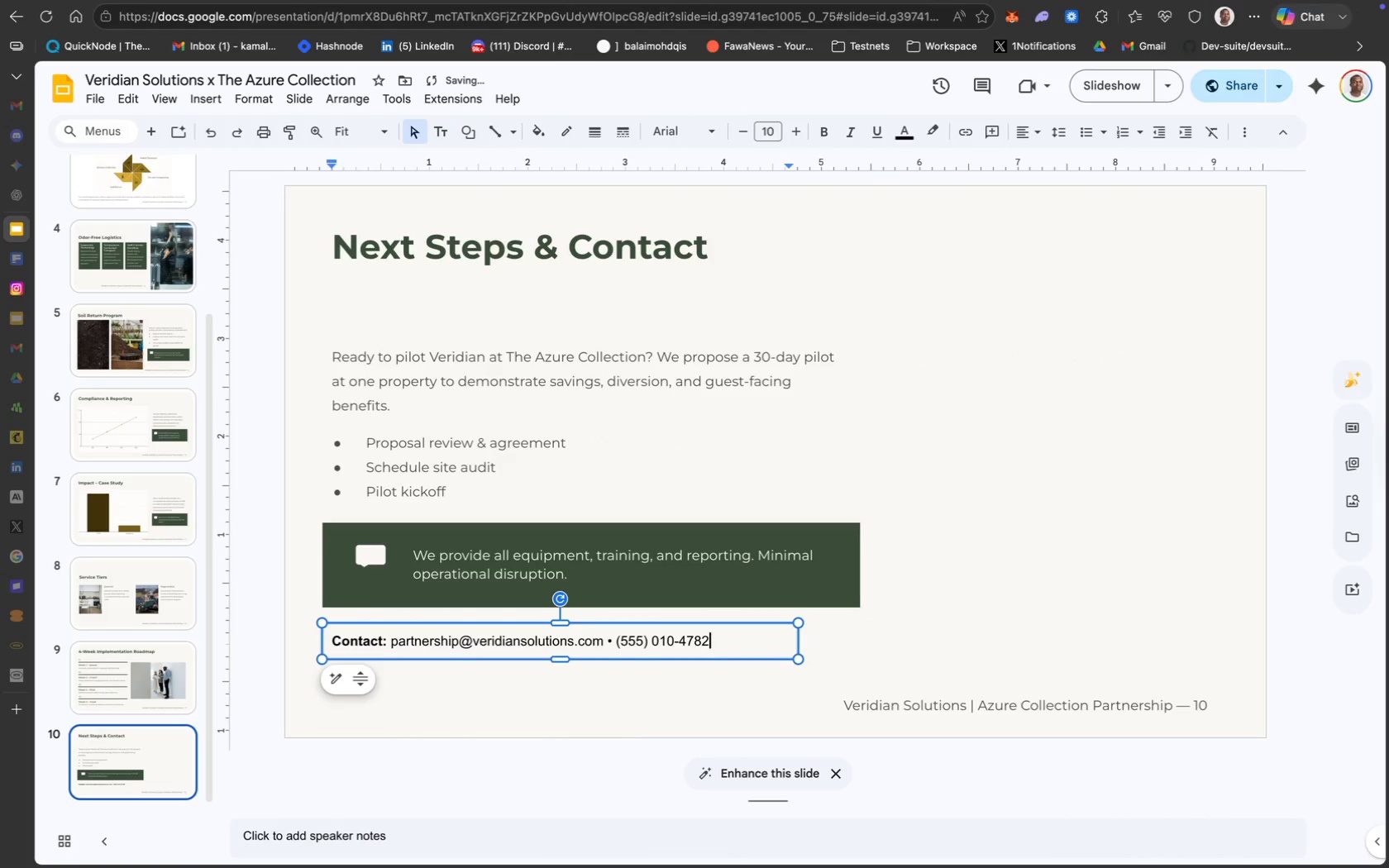 
key(Meta+A)
 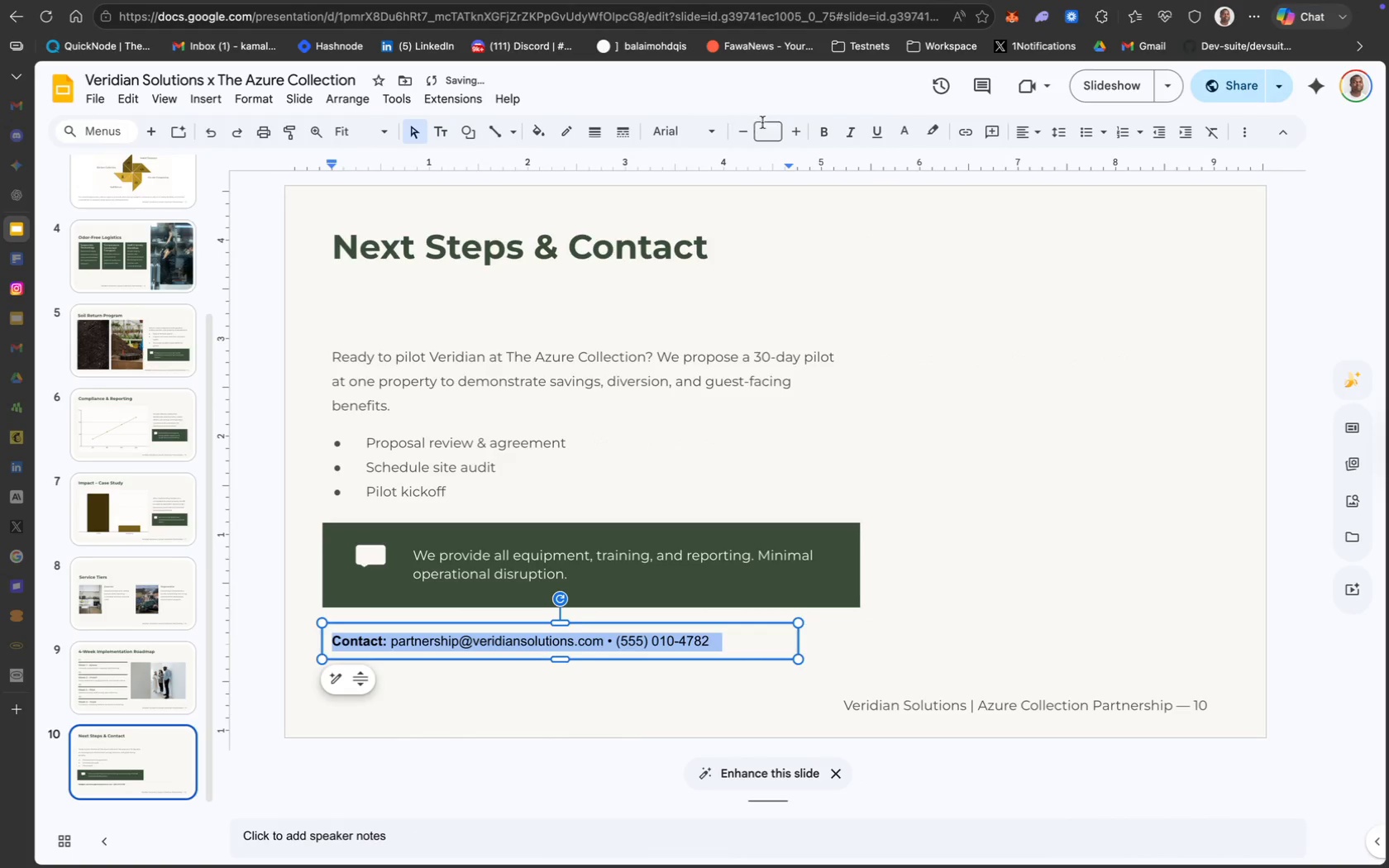 
left_click([696, 131])
 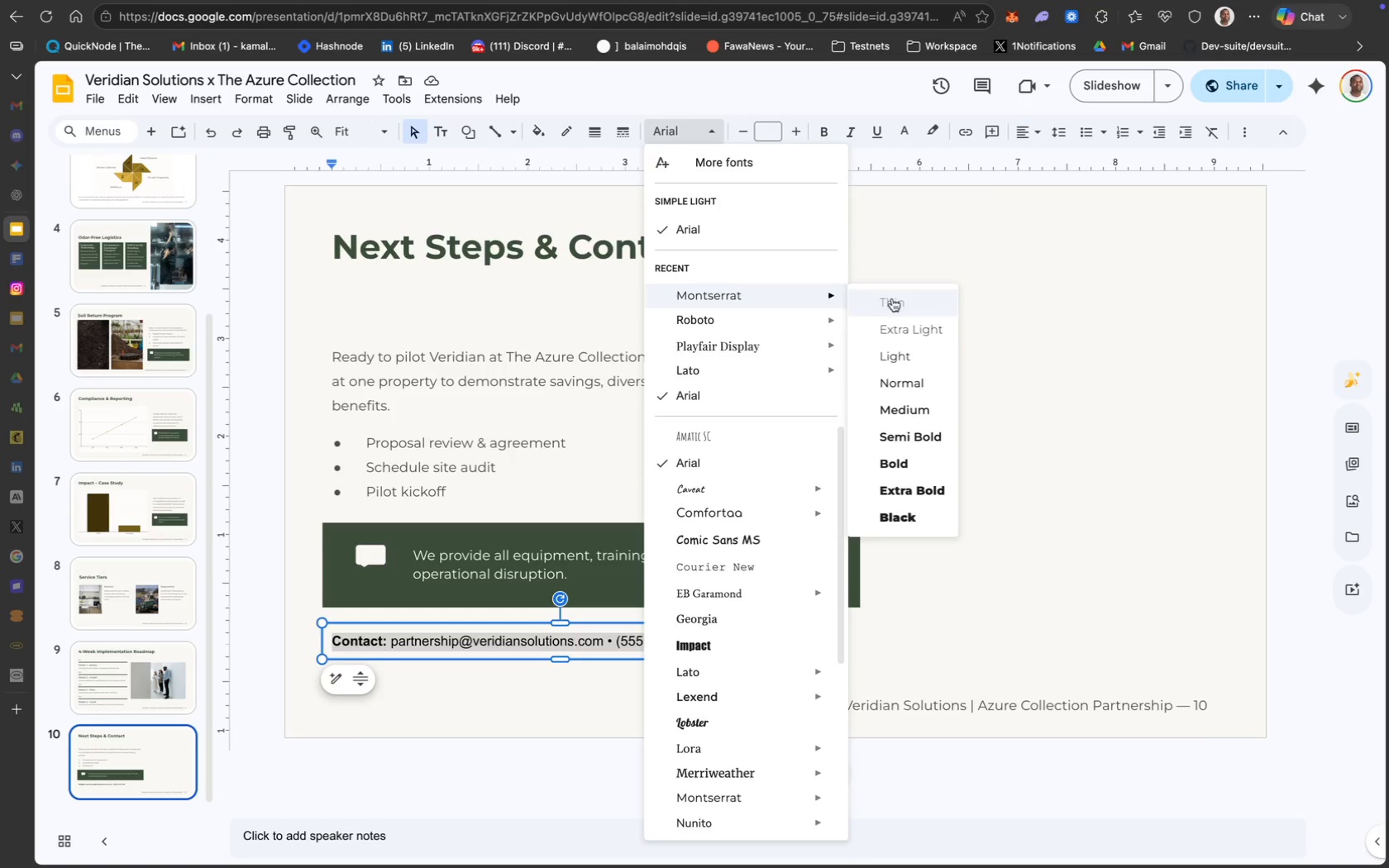 
wait(5.2)
 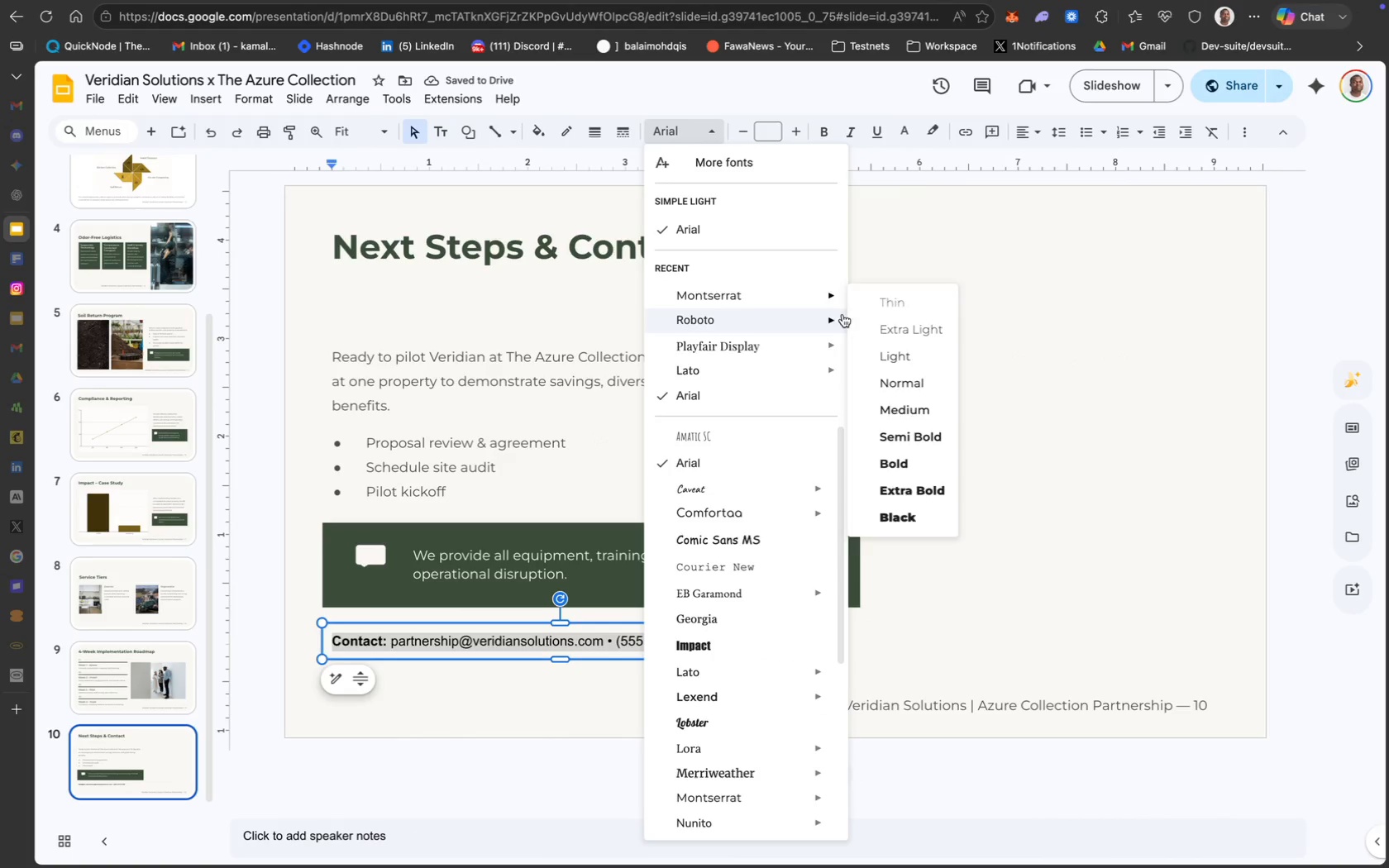 
left_click([903, 374])
 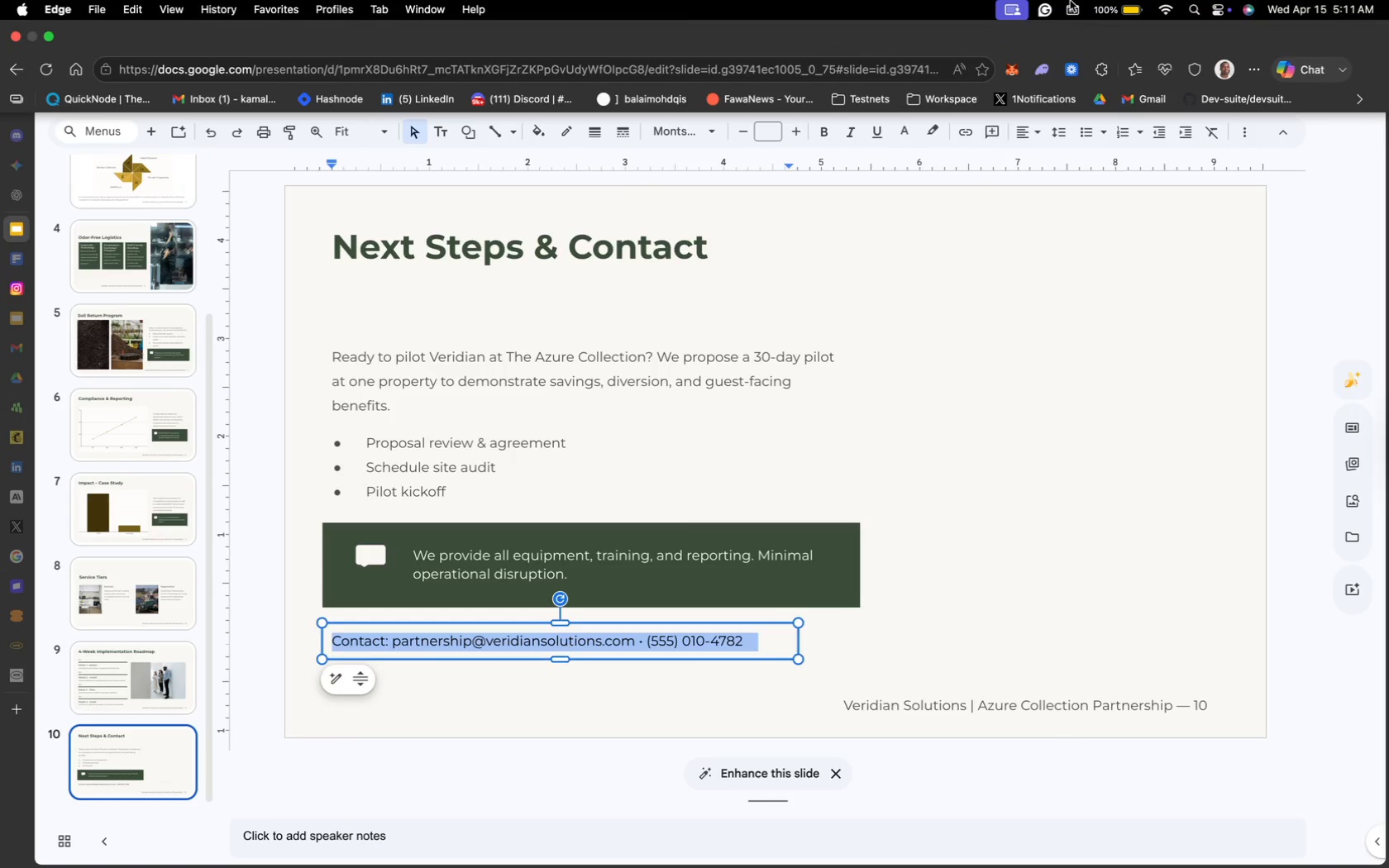 
left_click([766, 132])
 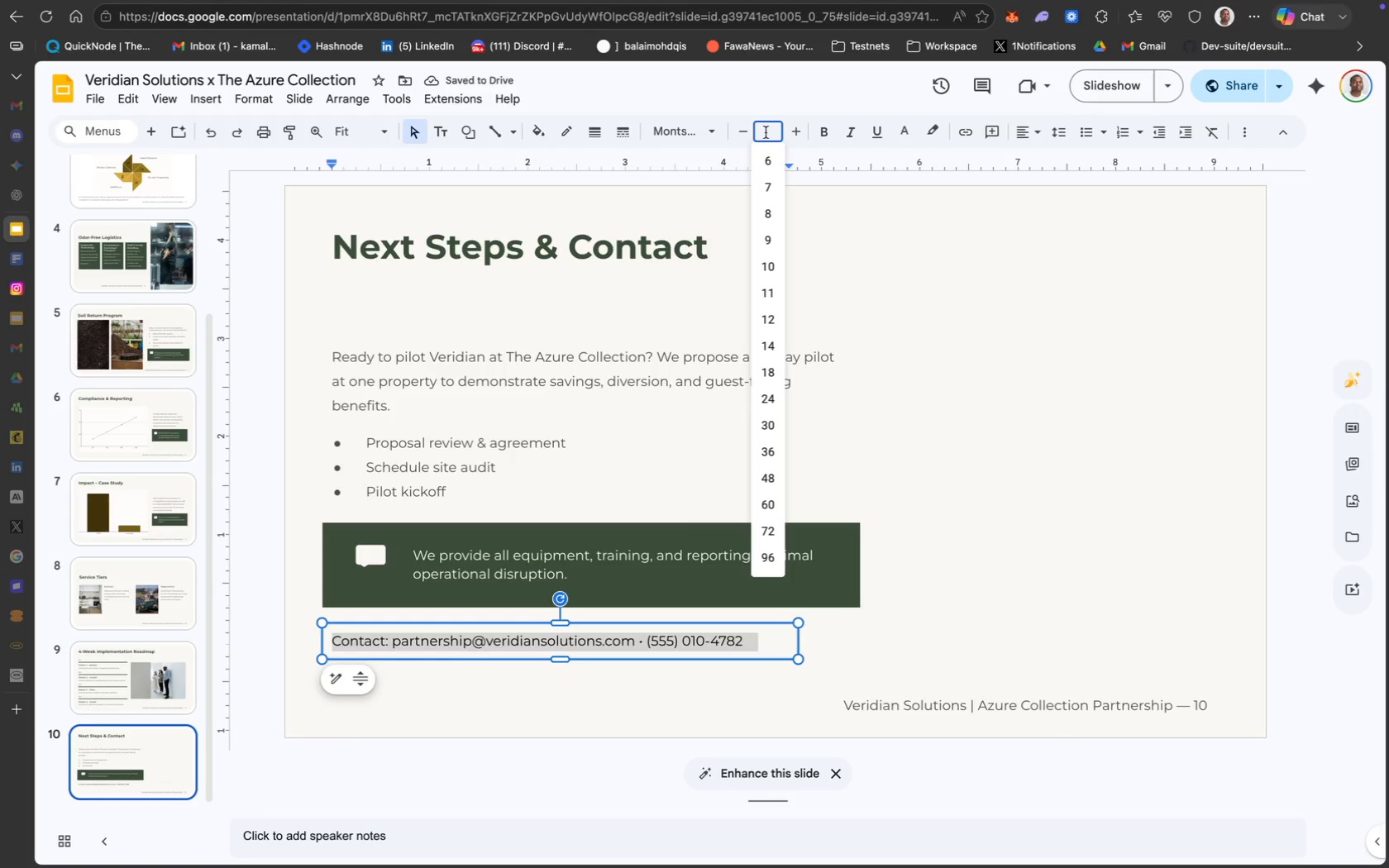 
type(10)
 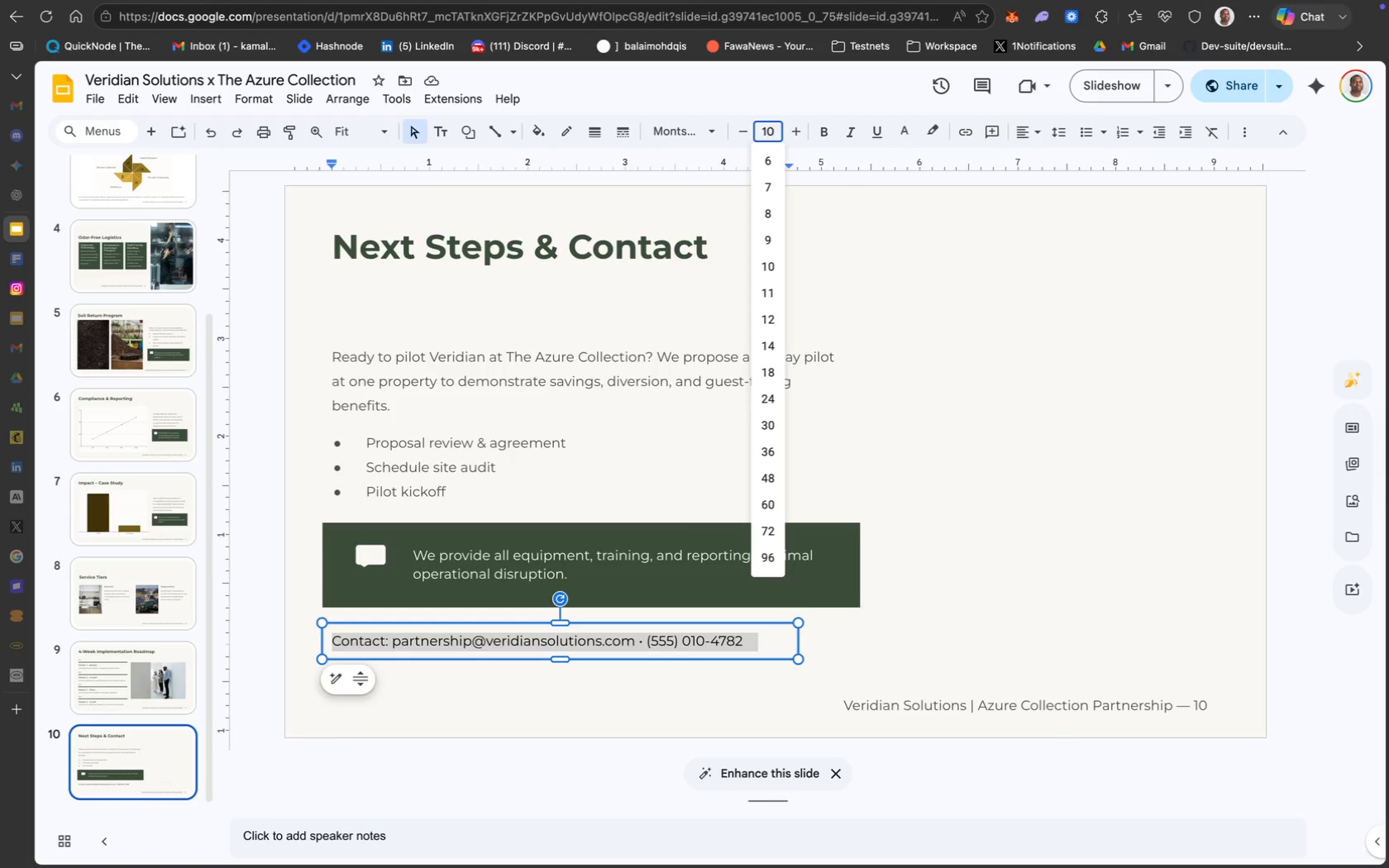 
key(Enter)
 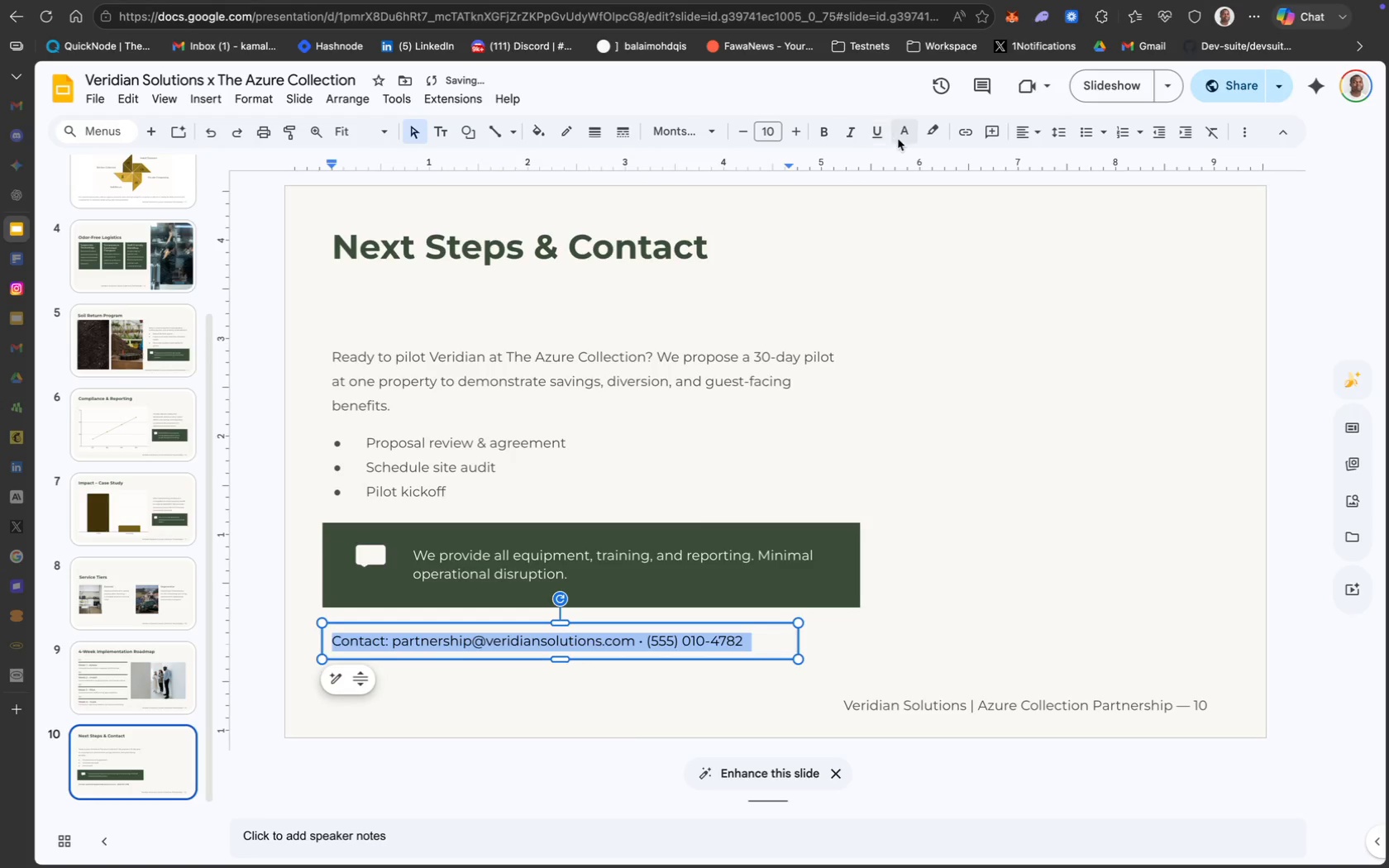 
left_click([905, 139])
 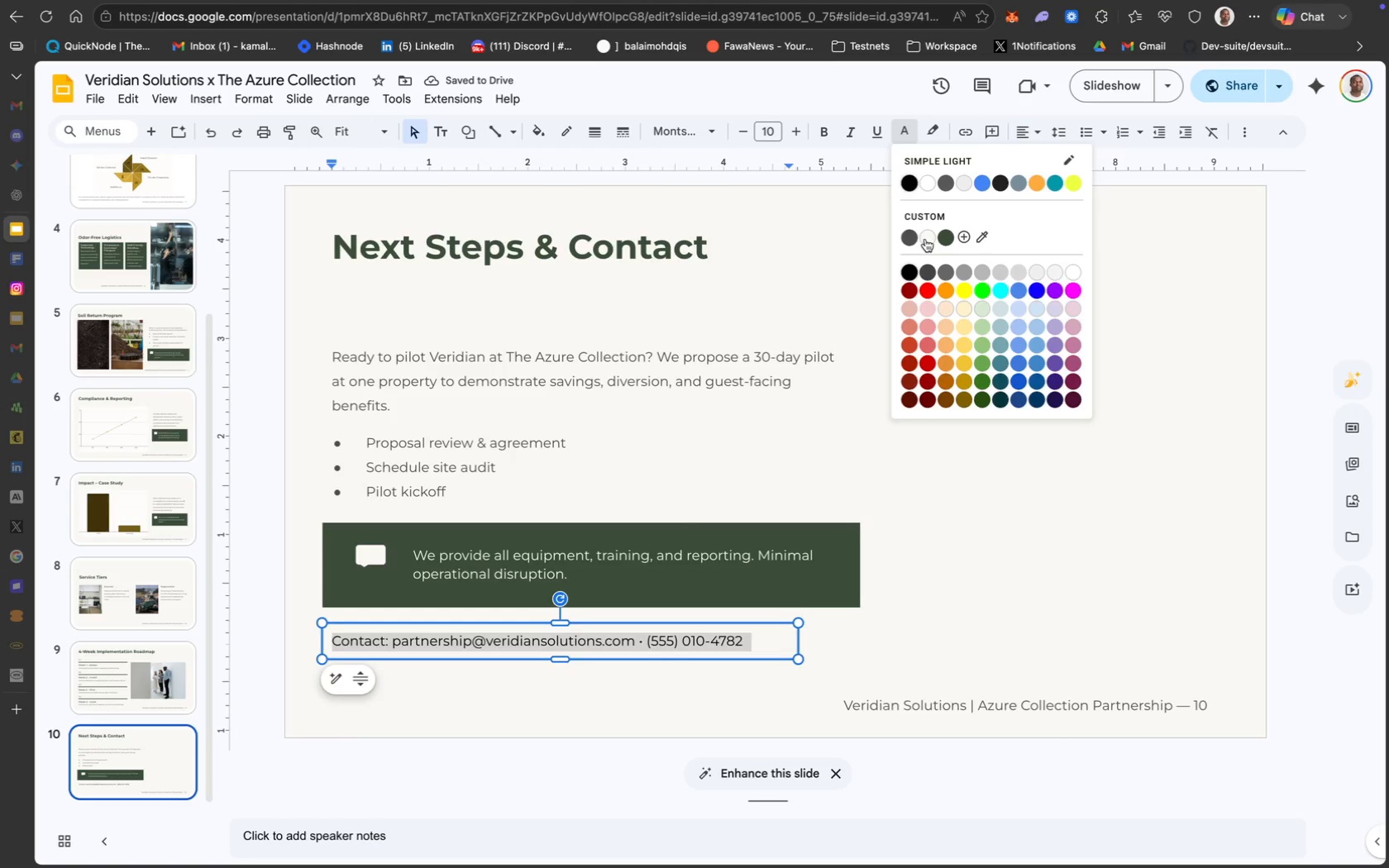 
left_click([907, 238])
 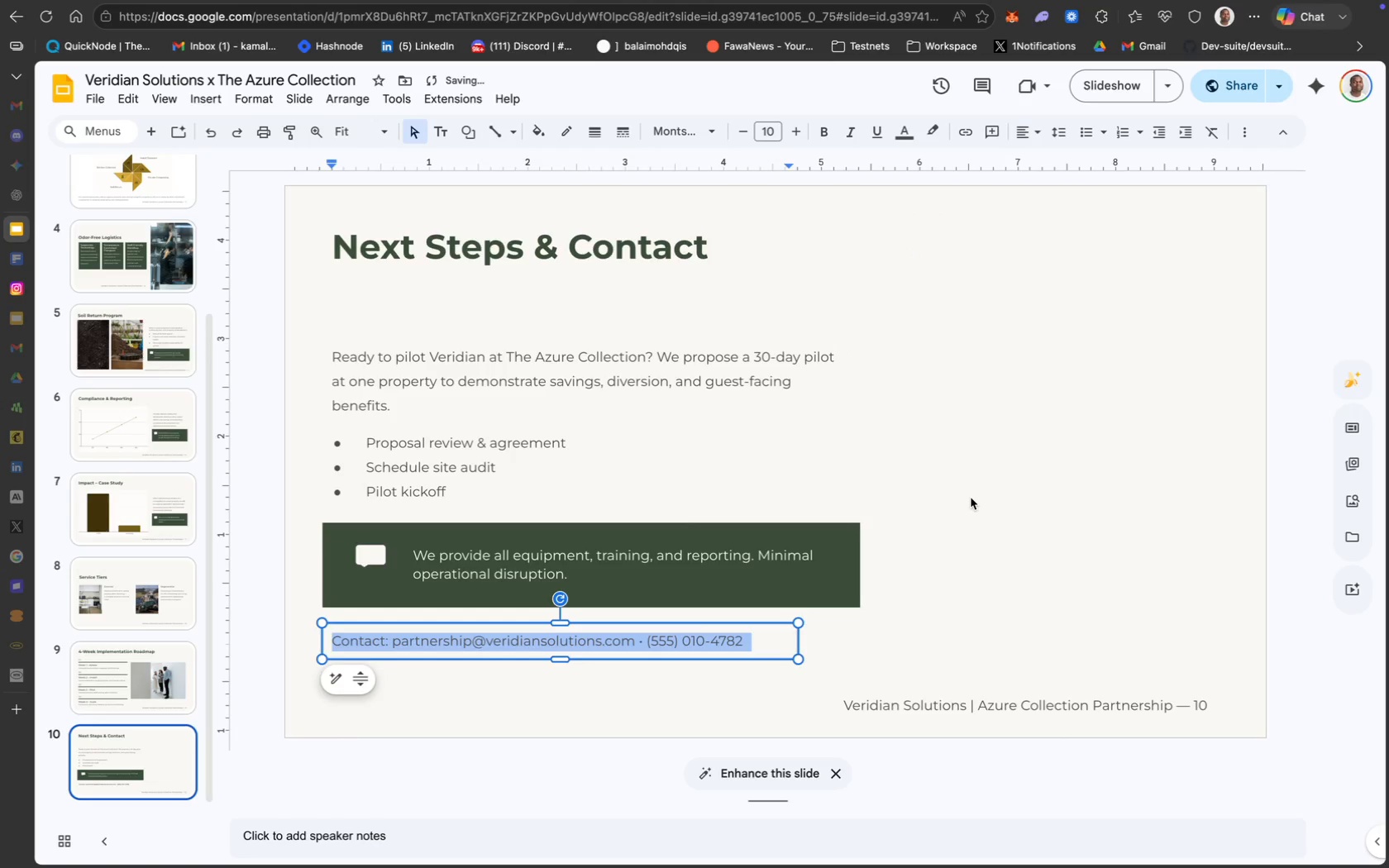 
left_click([971, 498])
 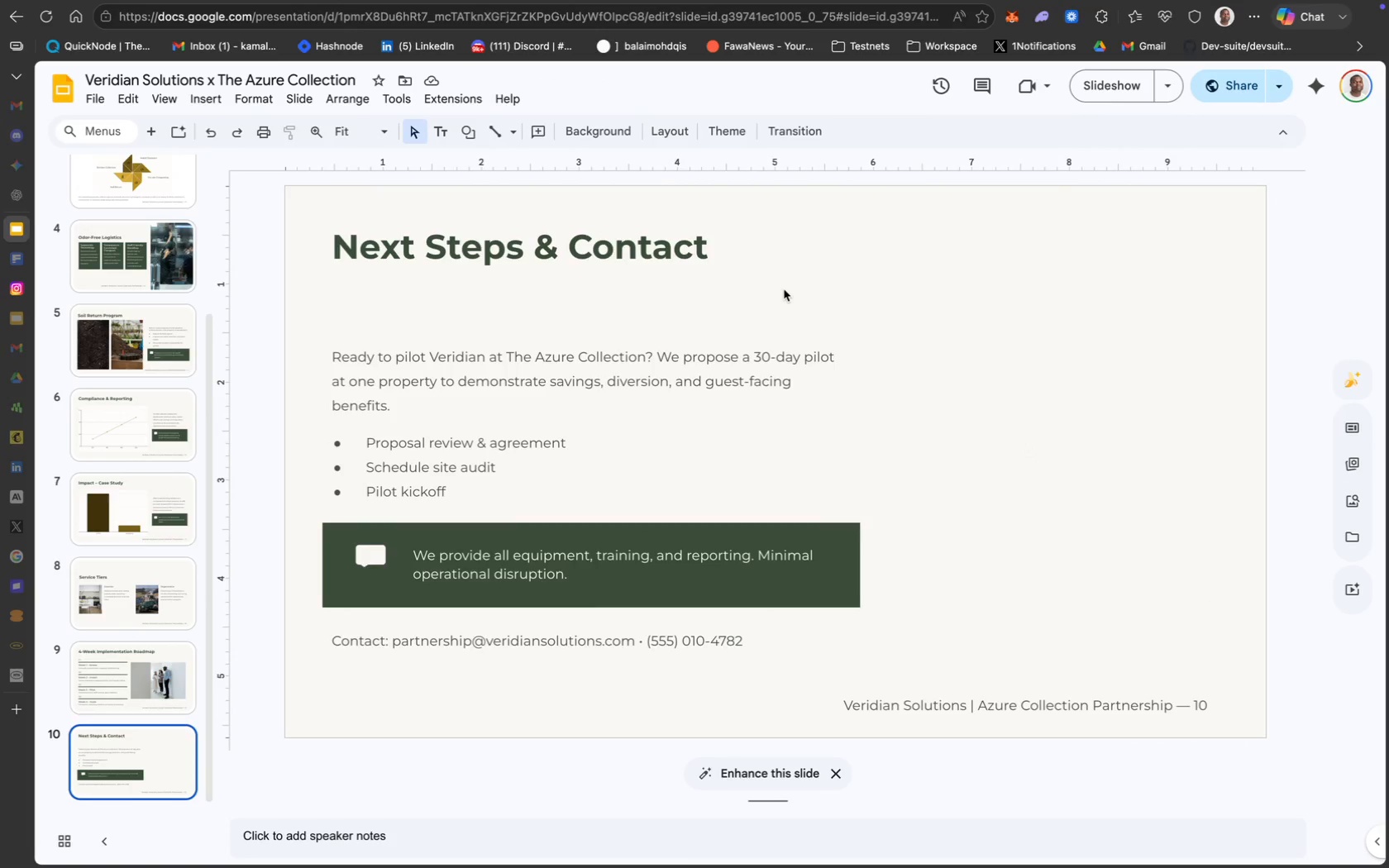 
wait(13.08)
 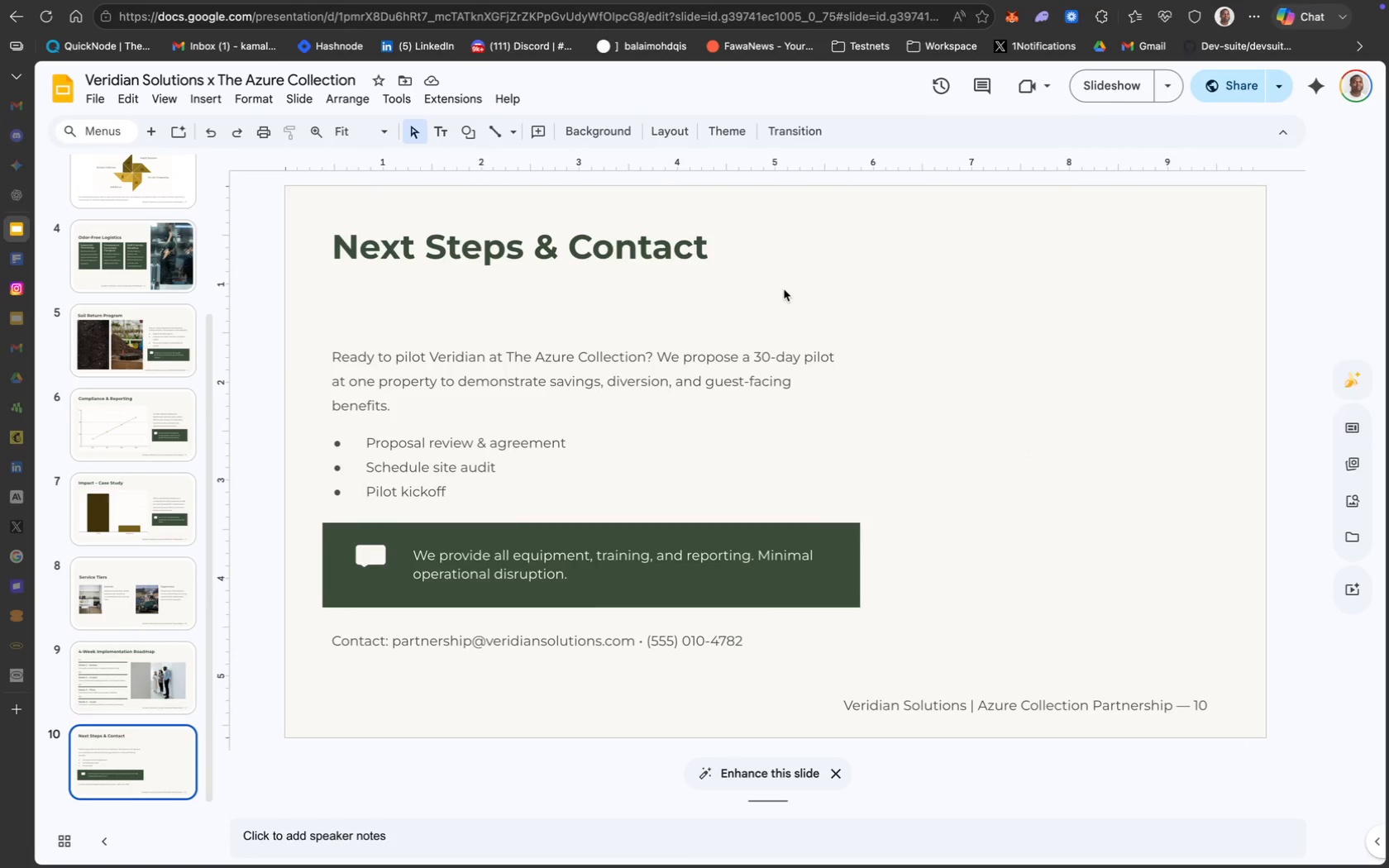 
left_click([305, 165])
 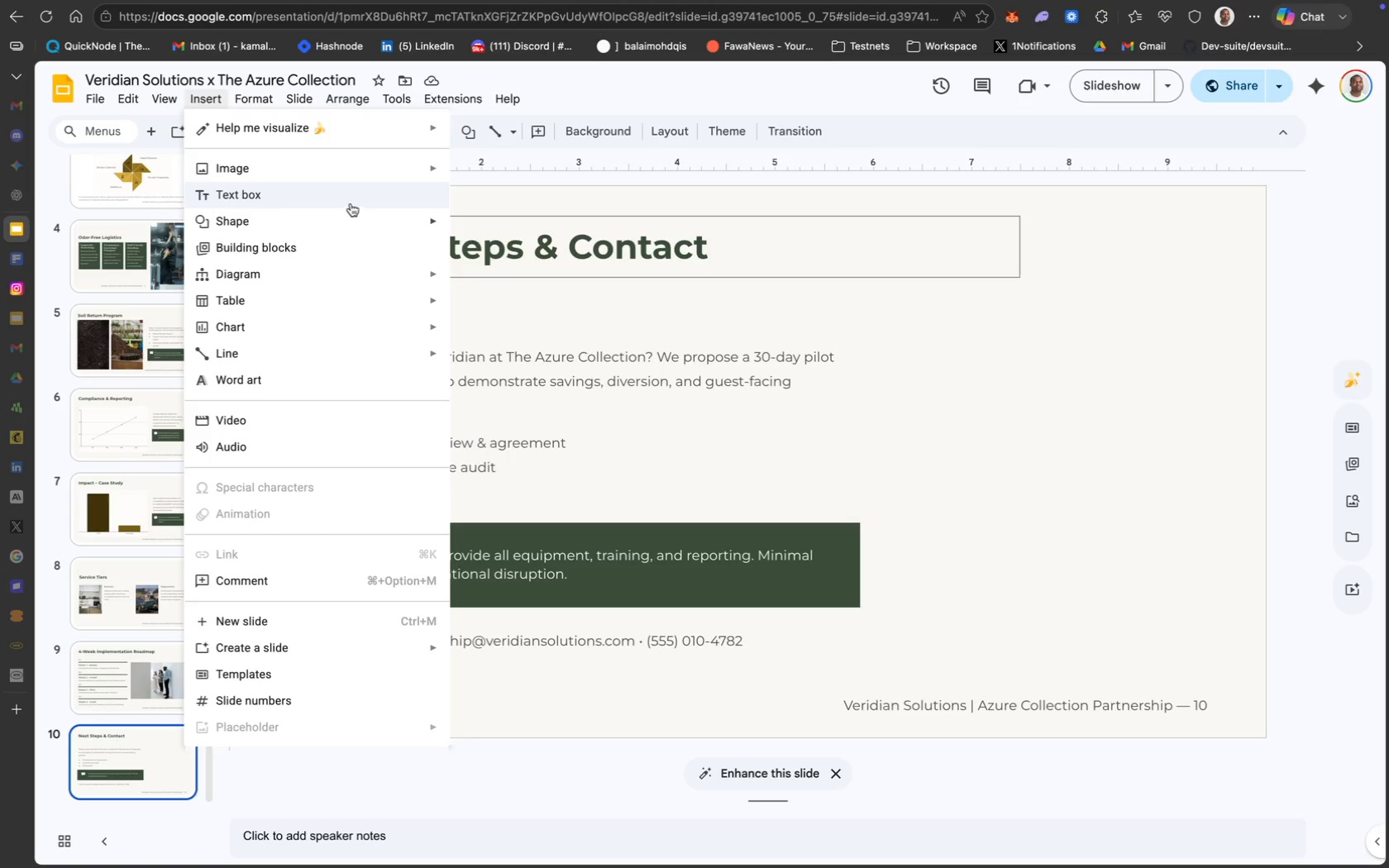 
wait(9.99)
 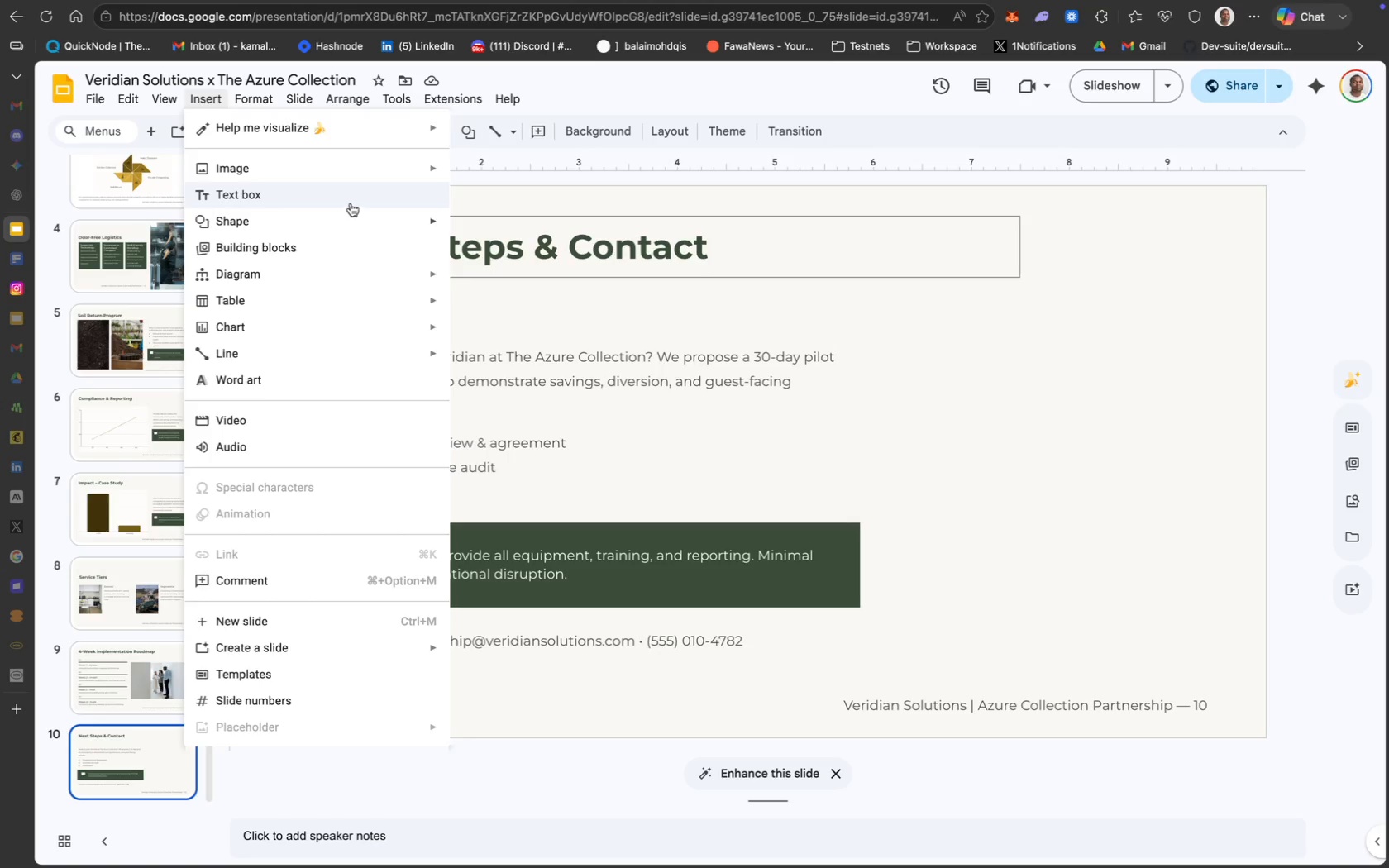 
left_click([410, 329])
 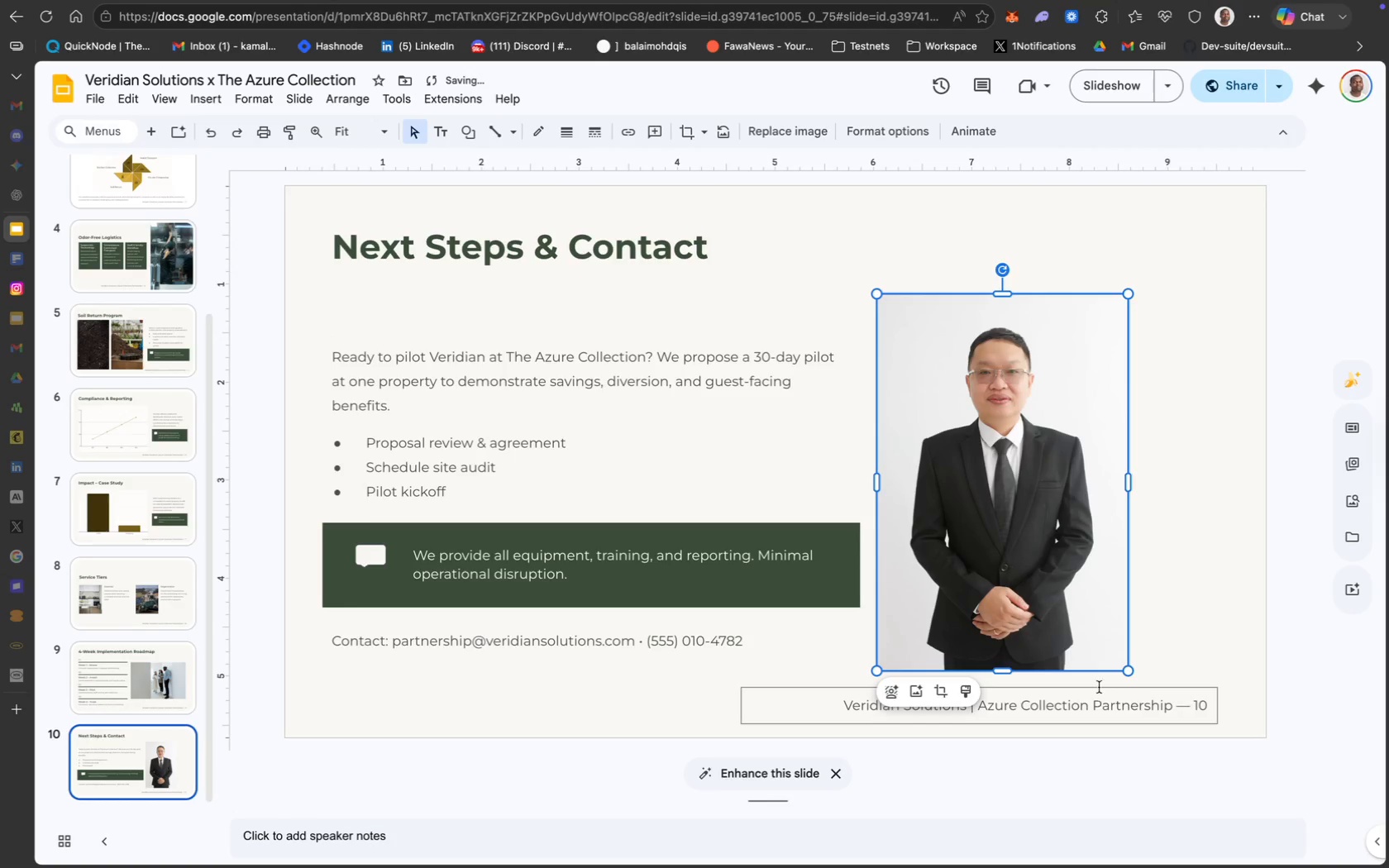 
wait(11.79)
 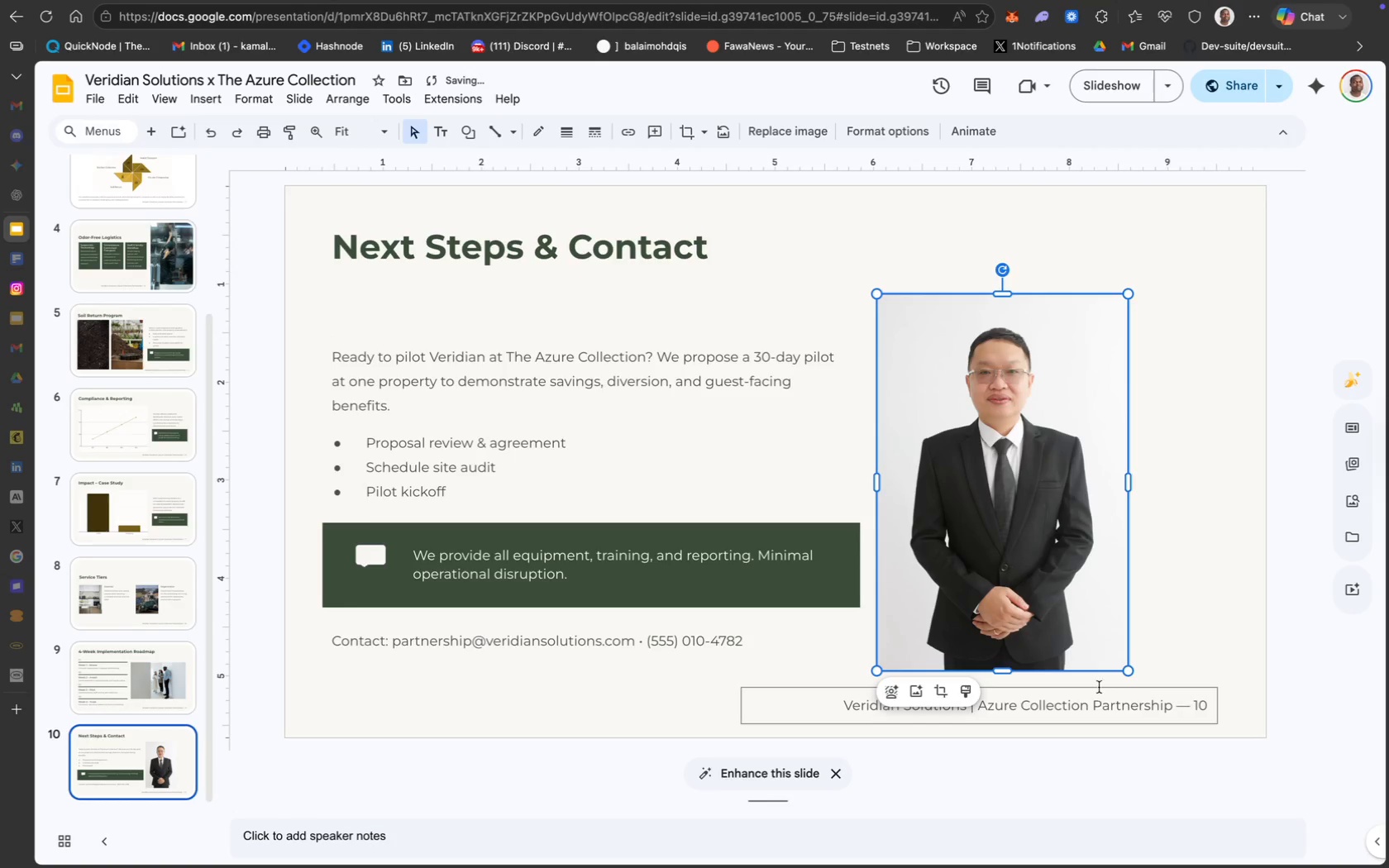 
right_click([1003, 617])
 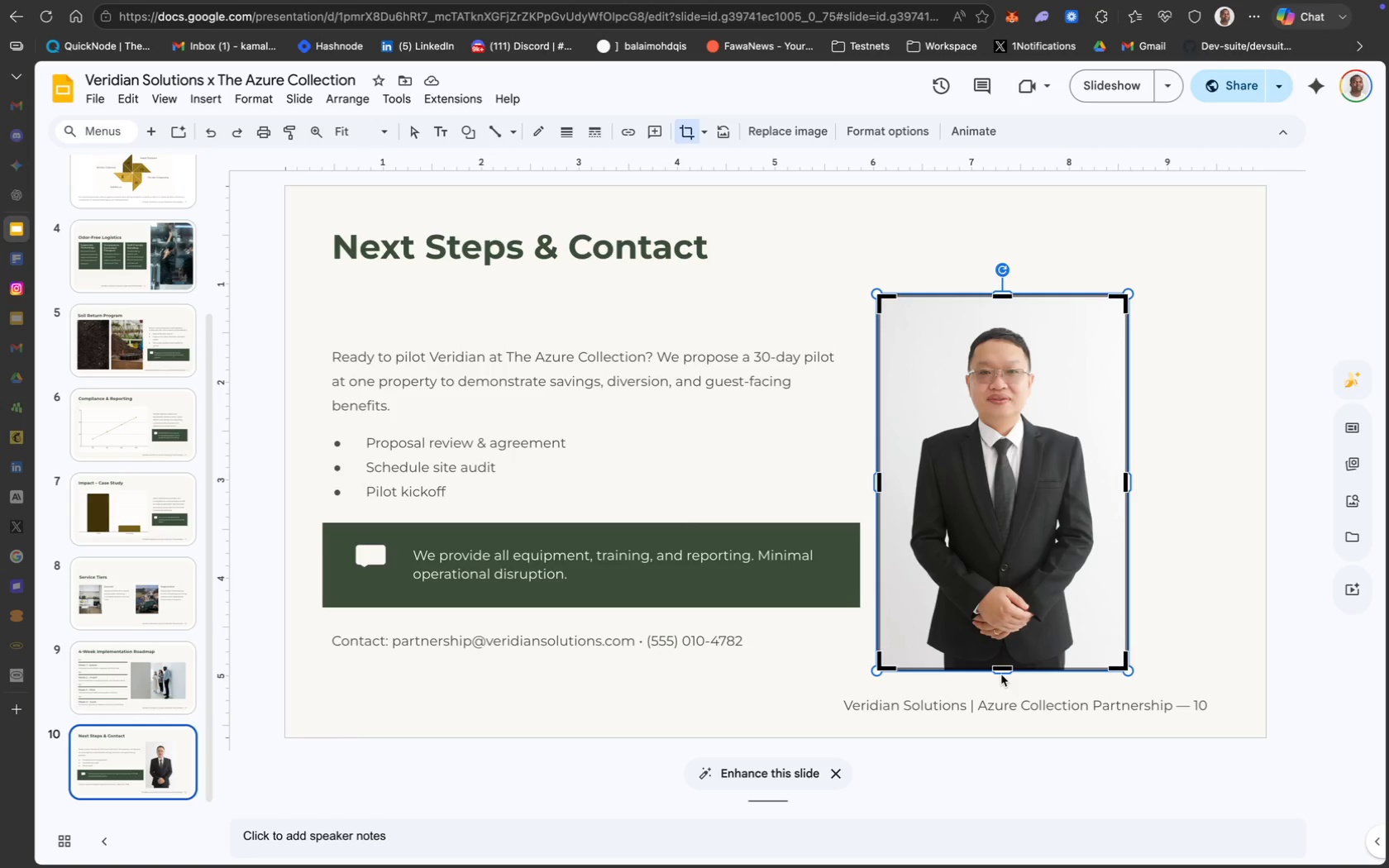 
wait(5.84)
 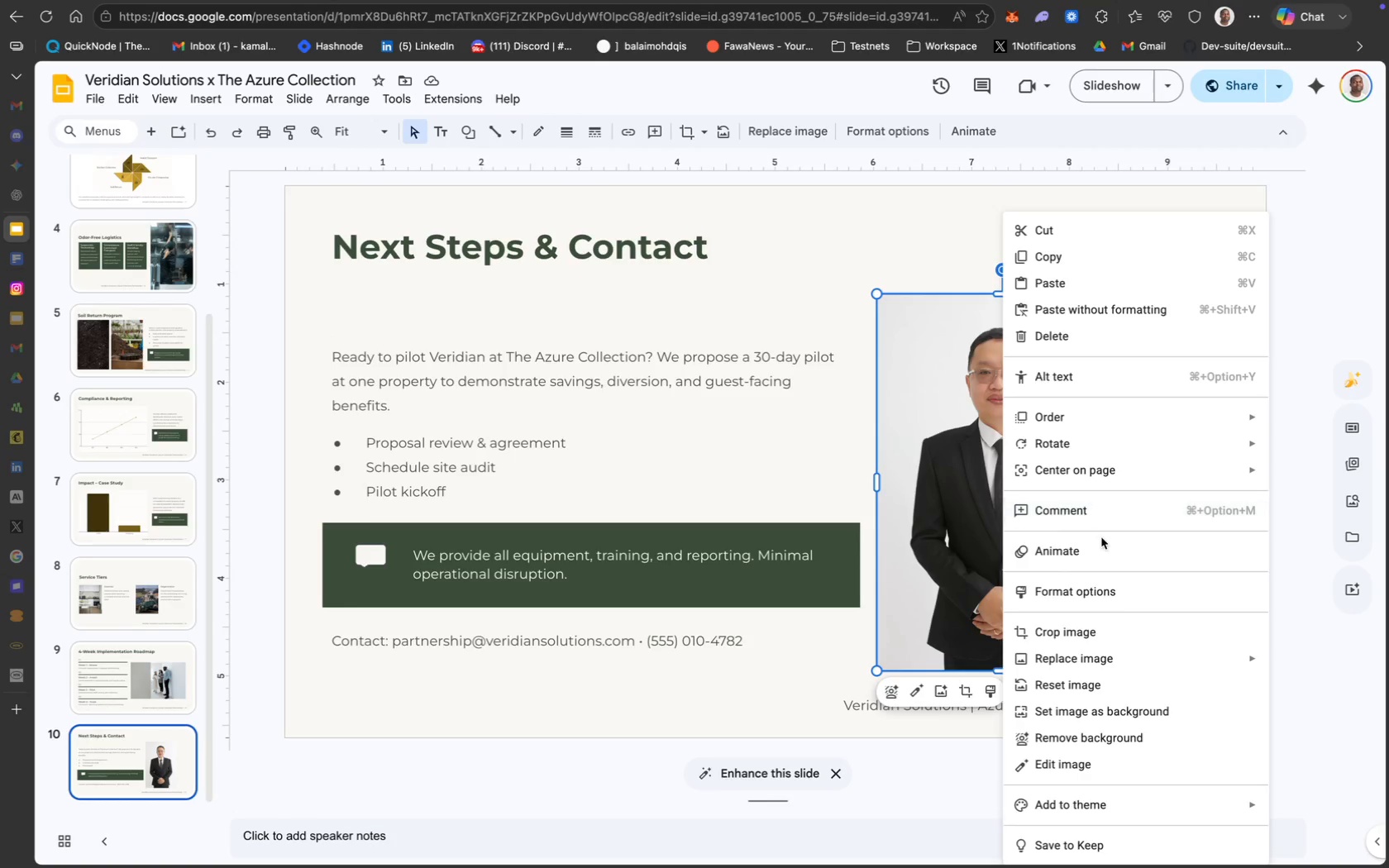 
left_click_drag(start_coordinate=[1003, 669], to_coordinate=[1000, 575])
 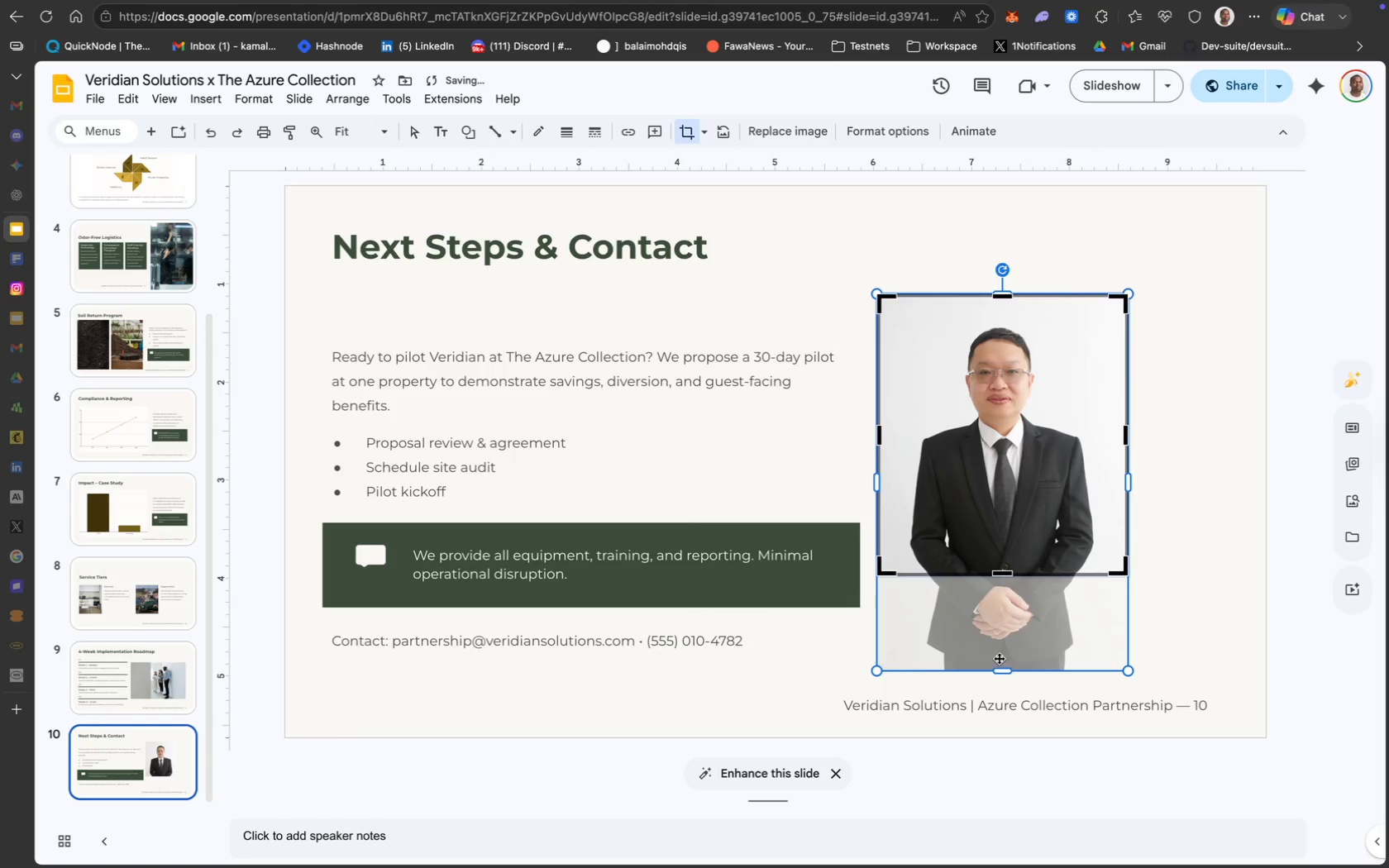 
left_click_drag(start_coordinate=[1003, 670], to_coordinate=[1005, 578])
 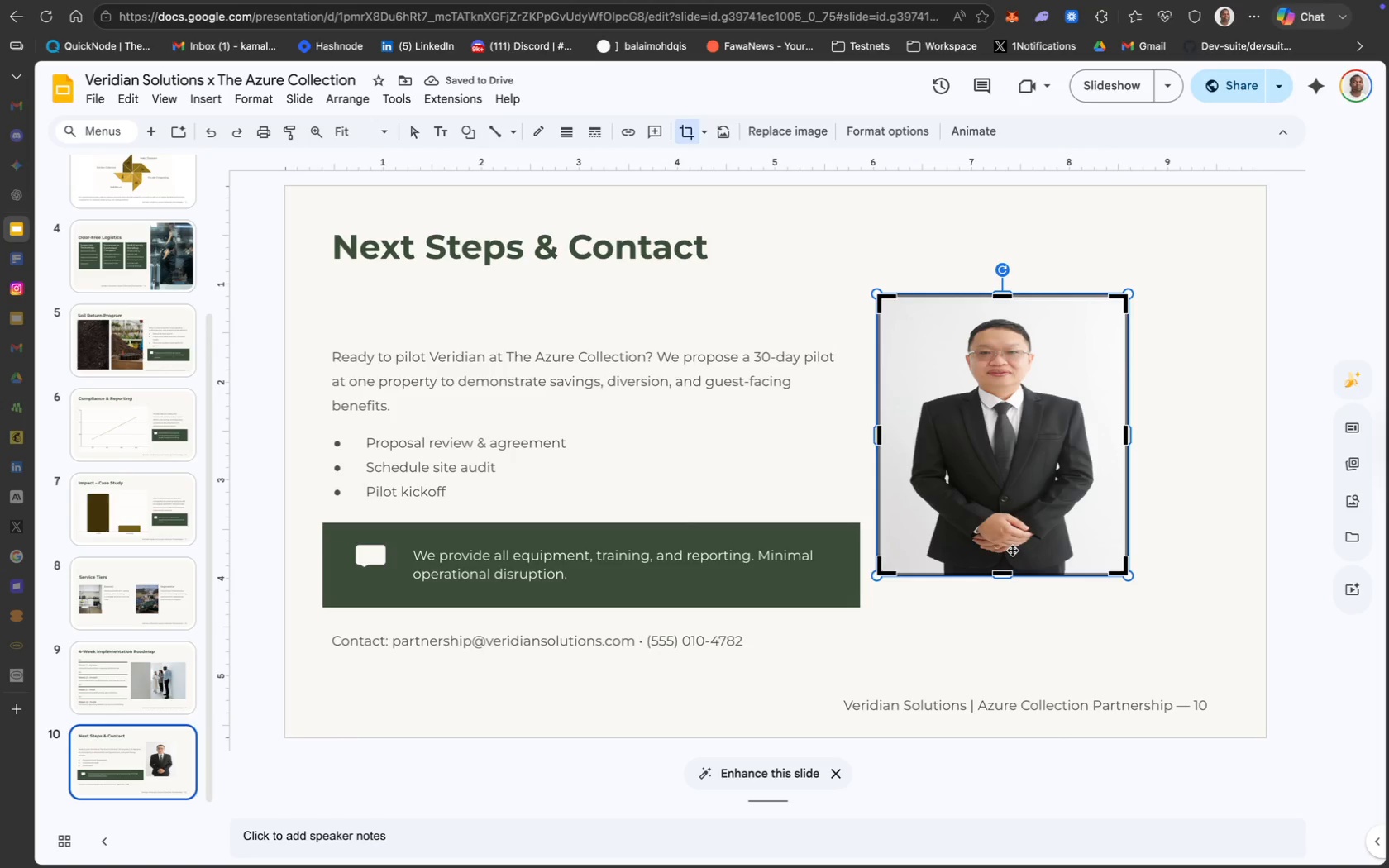 
key(Meta+Z)
 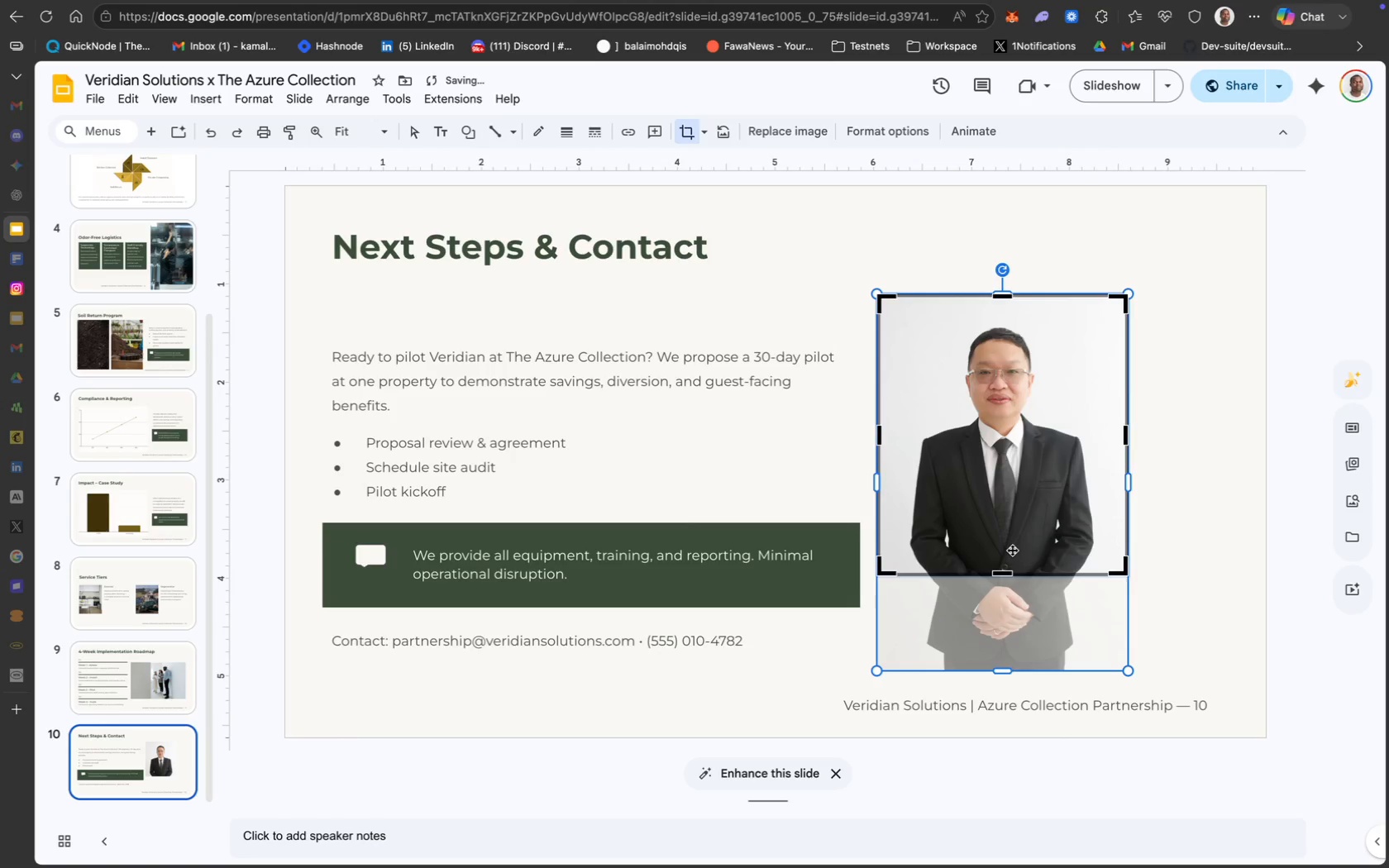 
key(Meta+Z)
 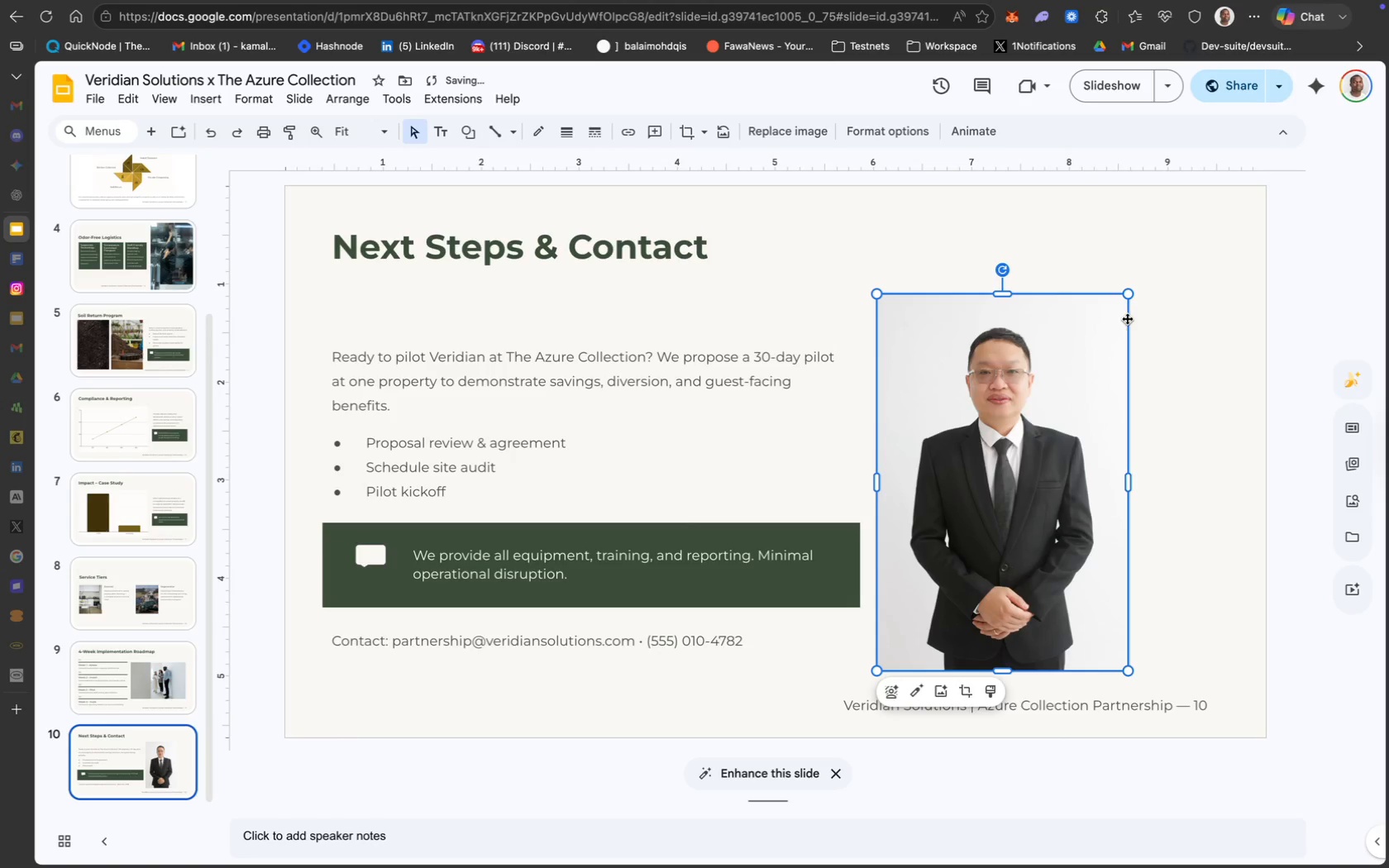 
left_click_drag(start_coordinate=[1128, 296], to_coordinate=[1038, 534])
 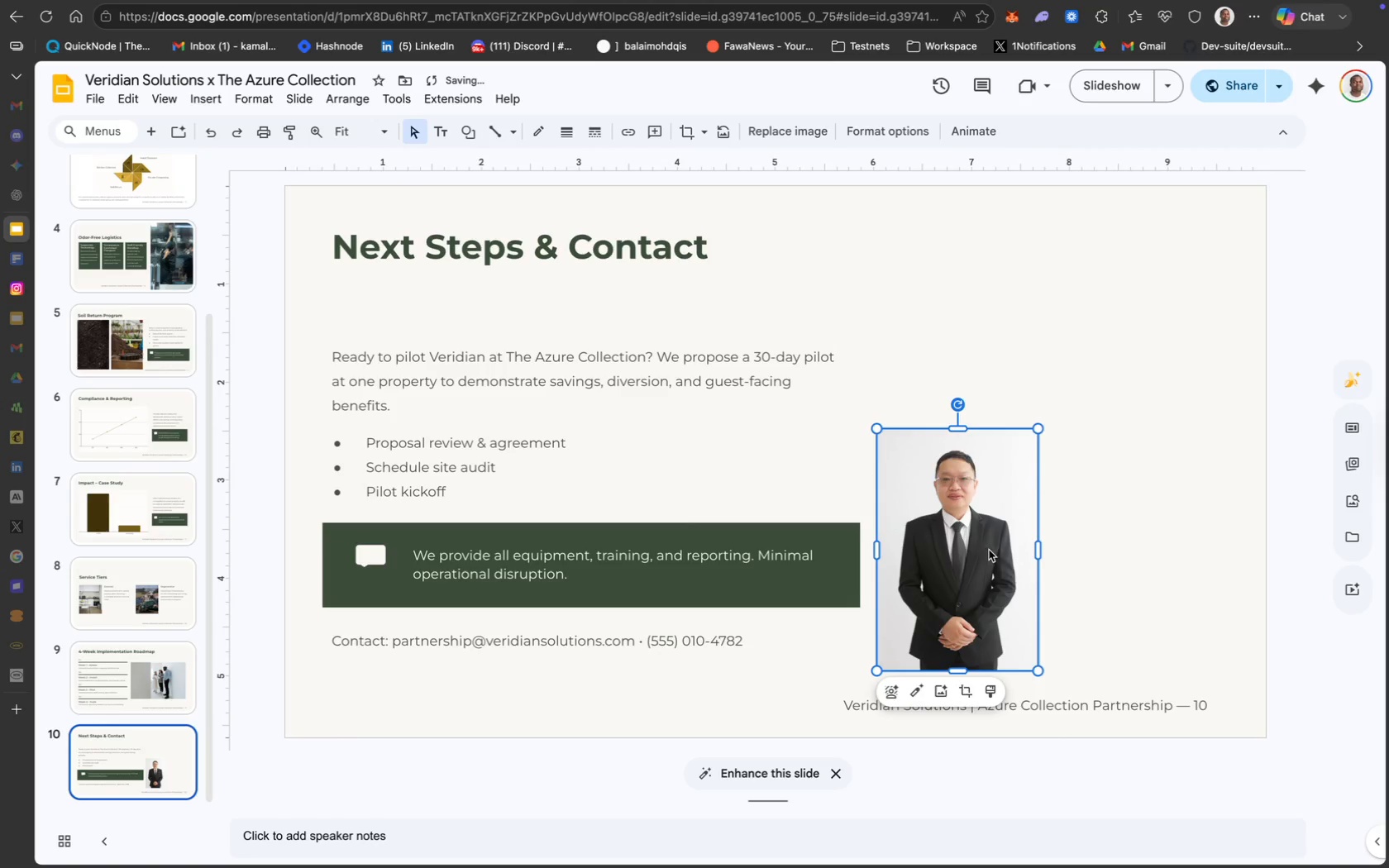 
left_click_drag(start_coordinate=[974, 551], to_coordinate=[982, 384])
 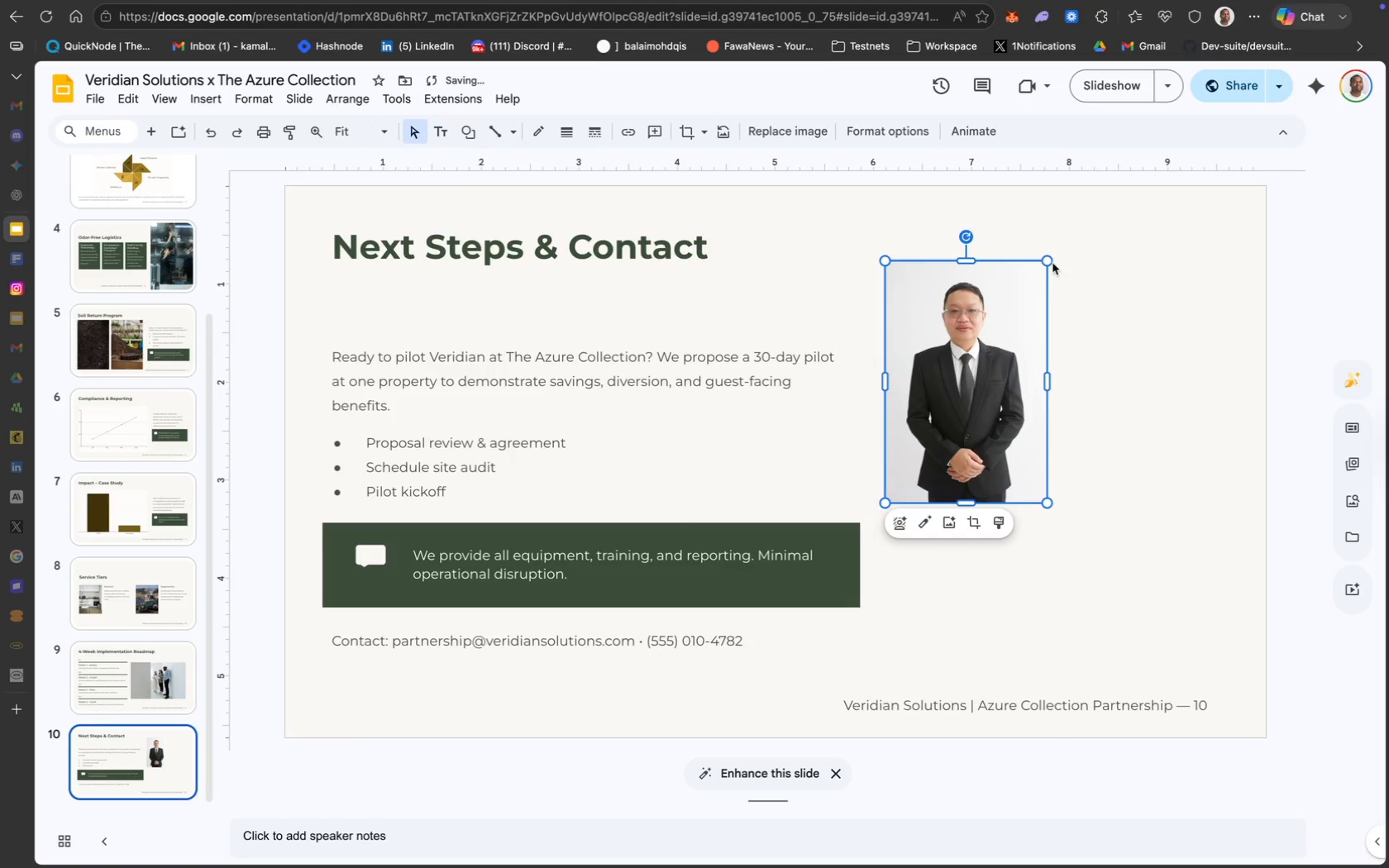 
left_click_drag(start_coordinate=[1048, 261], to_coordinate=[1035, 312])
 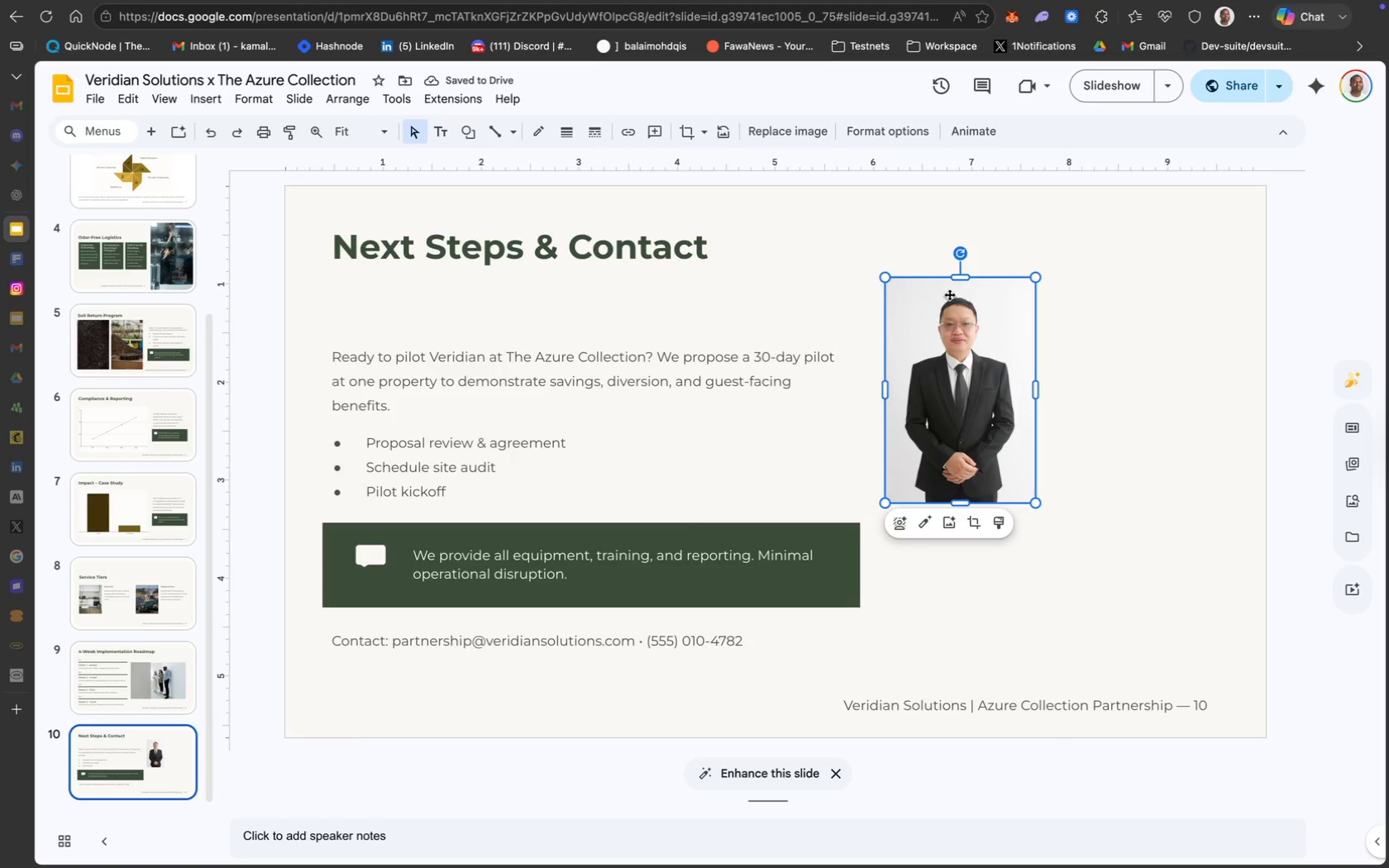 
left_click_drag(start_coordinate=[887, 275], to_coordinate=[917, 316])
 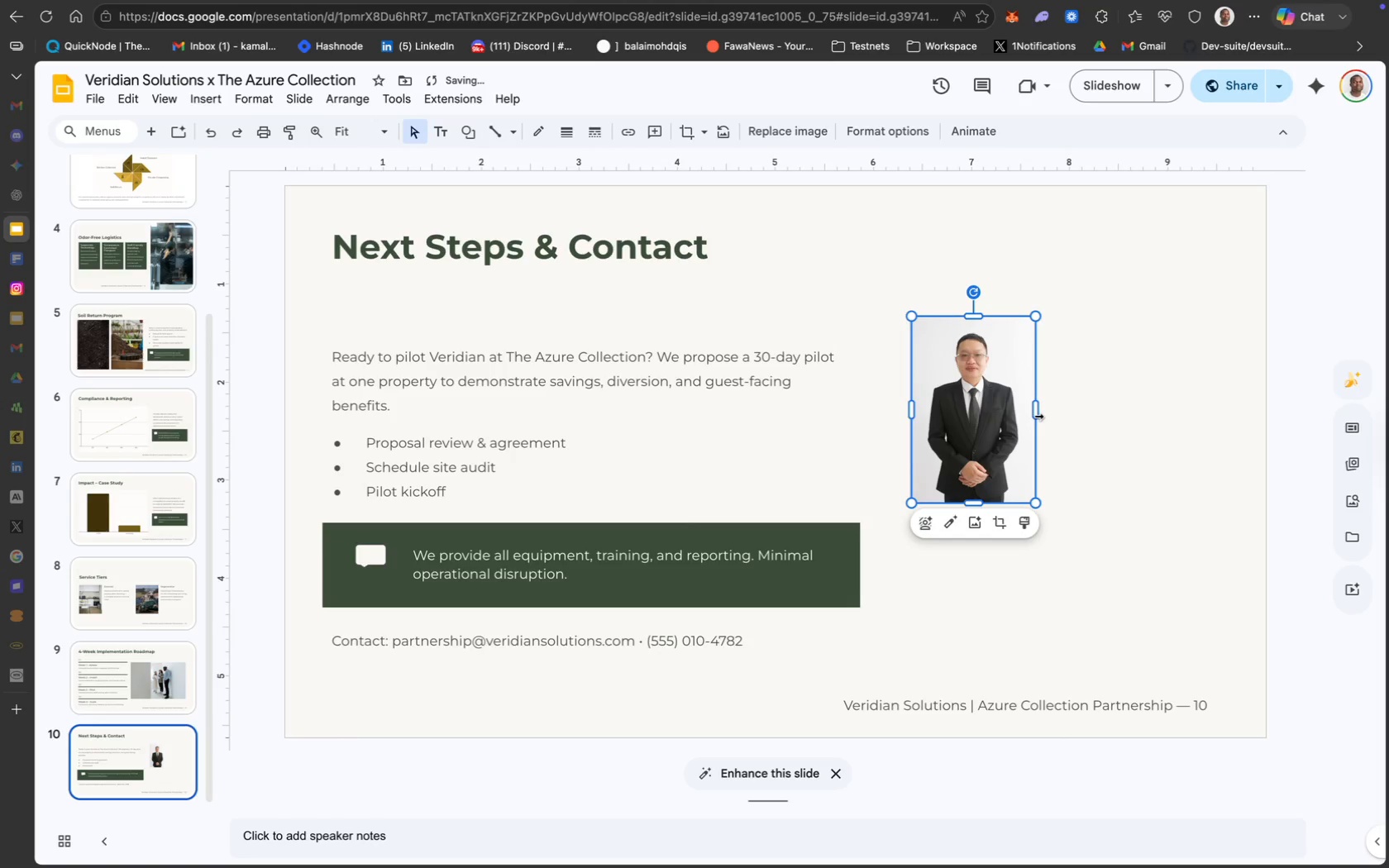 
left_click([1037, 413])
 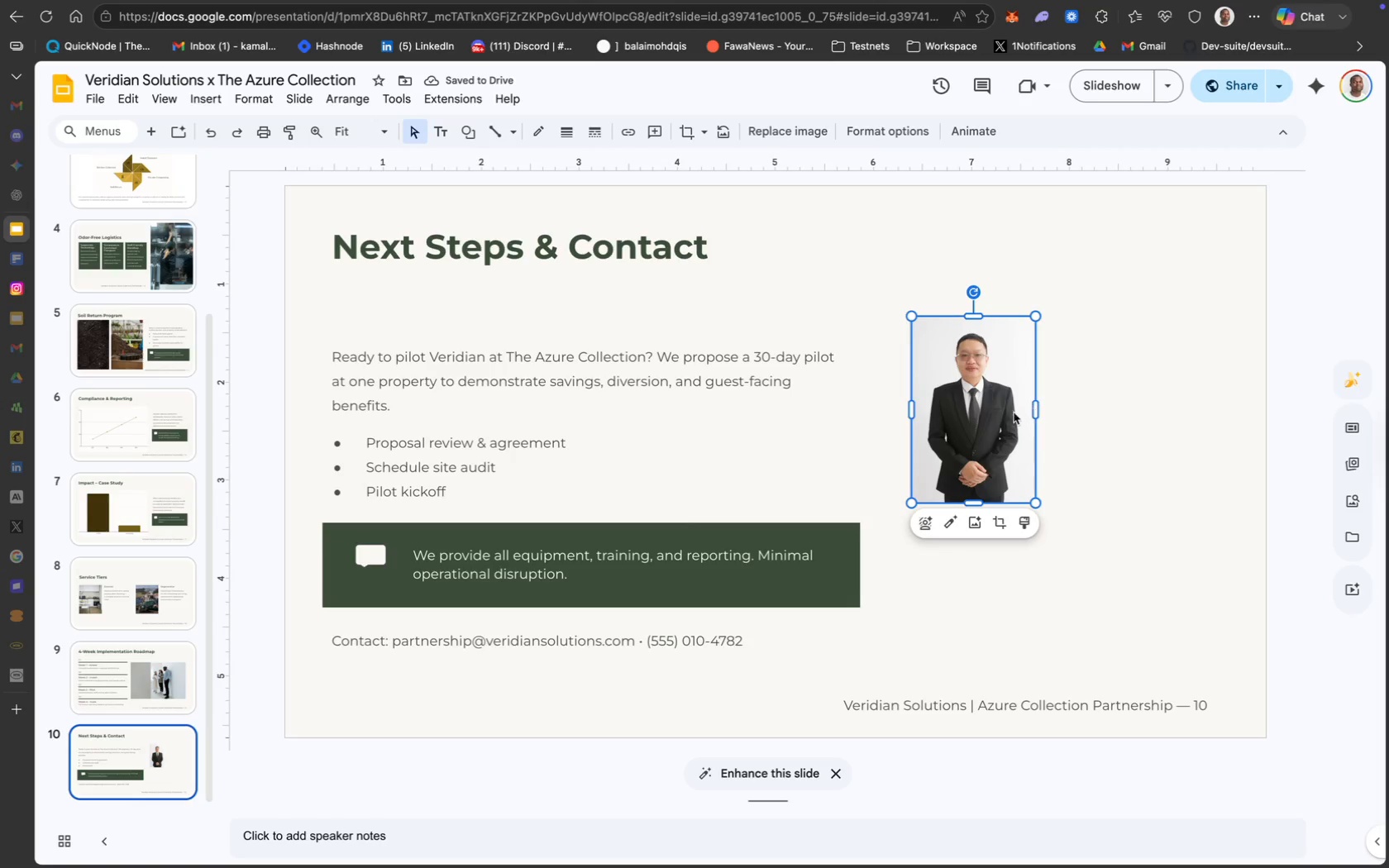 
left_click([991, 416])
 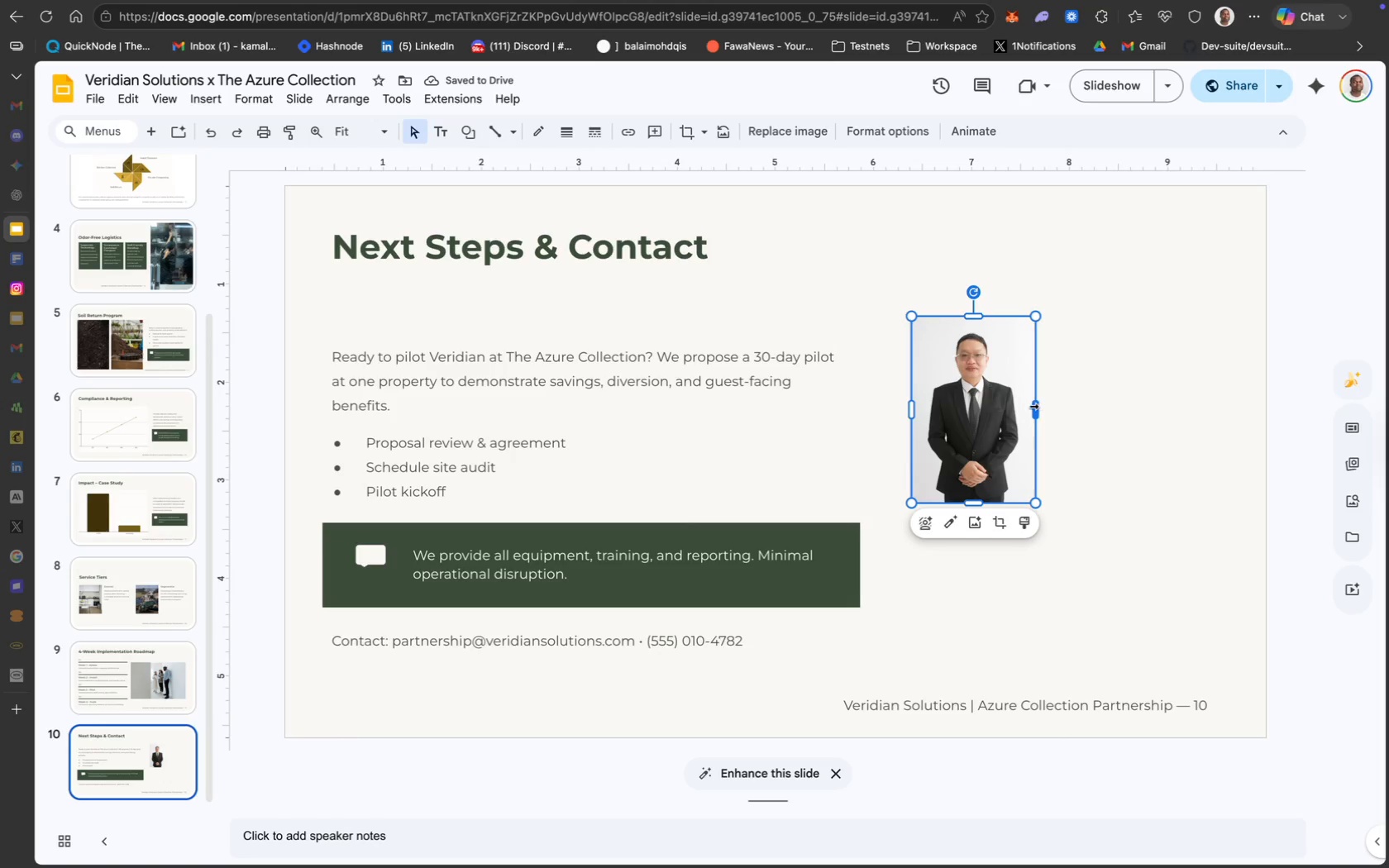 
left_click_drag(start_coordinate=[1035, 405], to_coordinate=[1048, 405])
 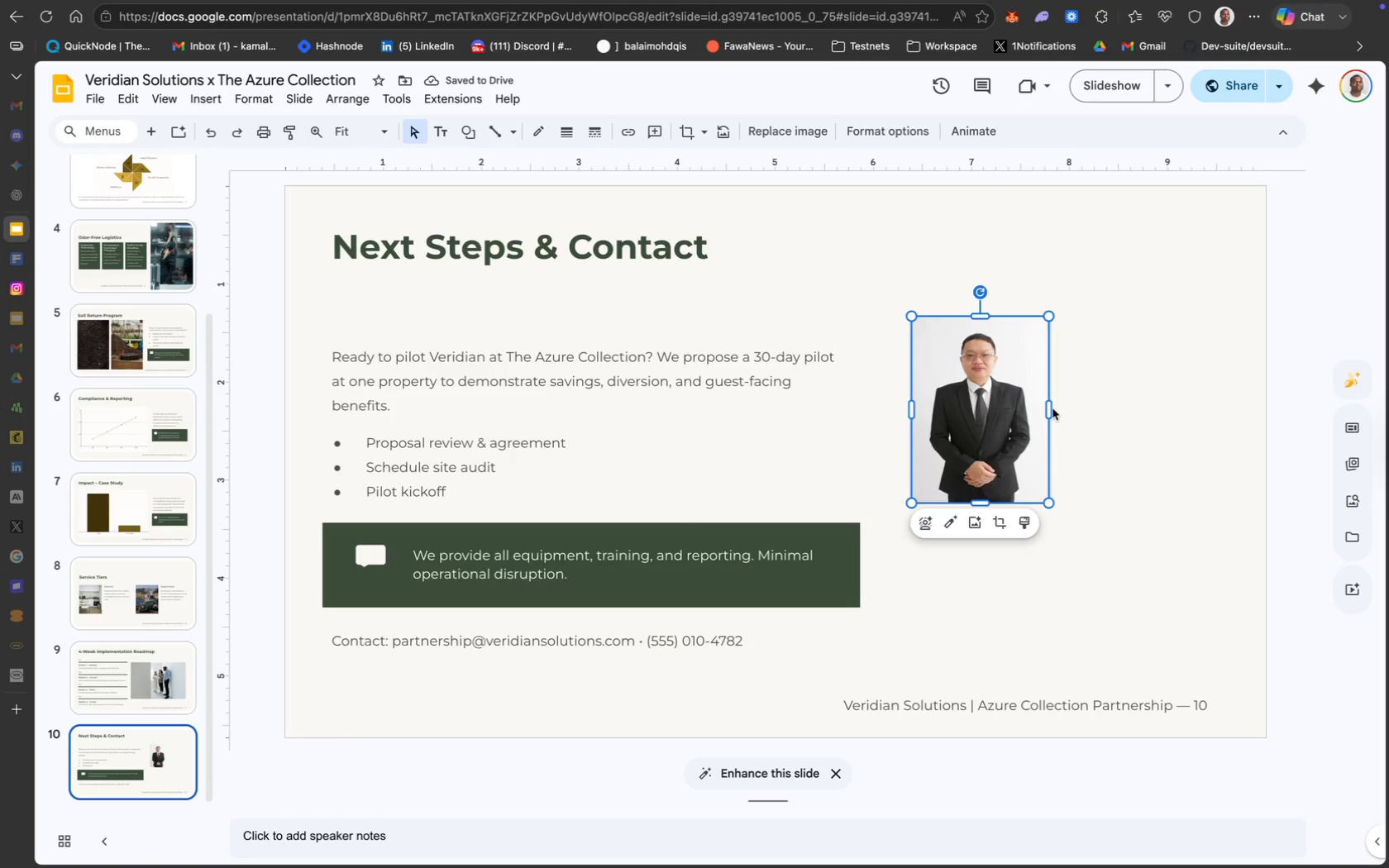 
left_click_drag(start_coordinate=[1052, 408], to_coordinate=[1061, 408])
 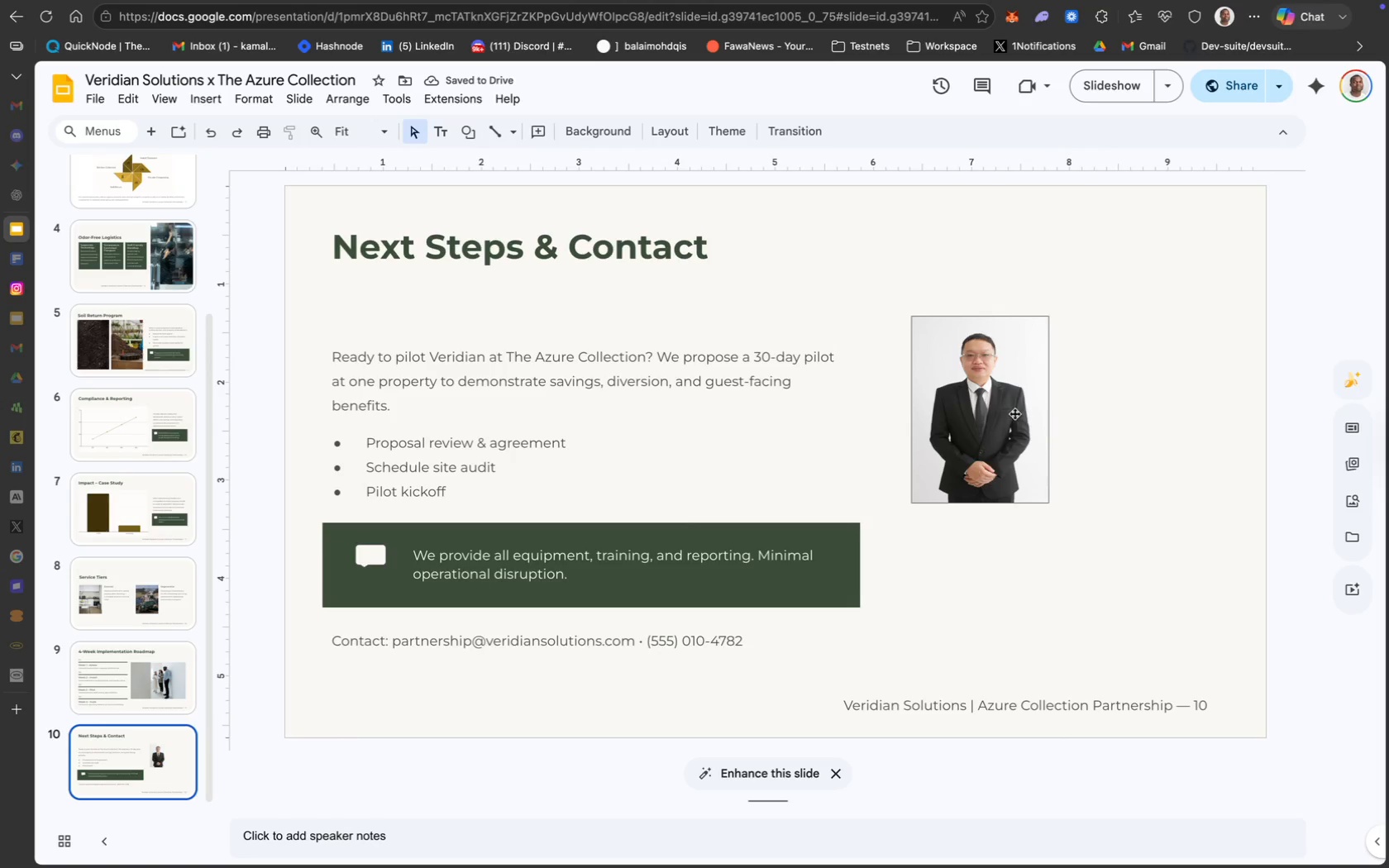 
left_click([1014, 413])
 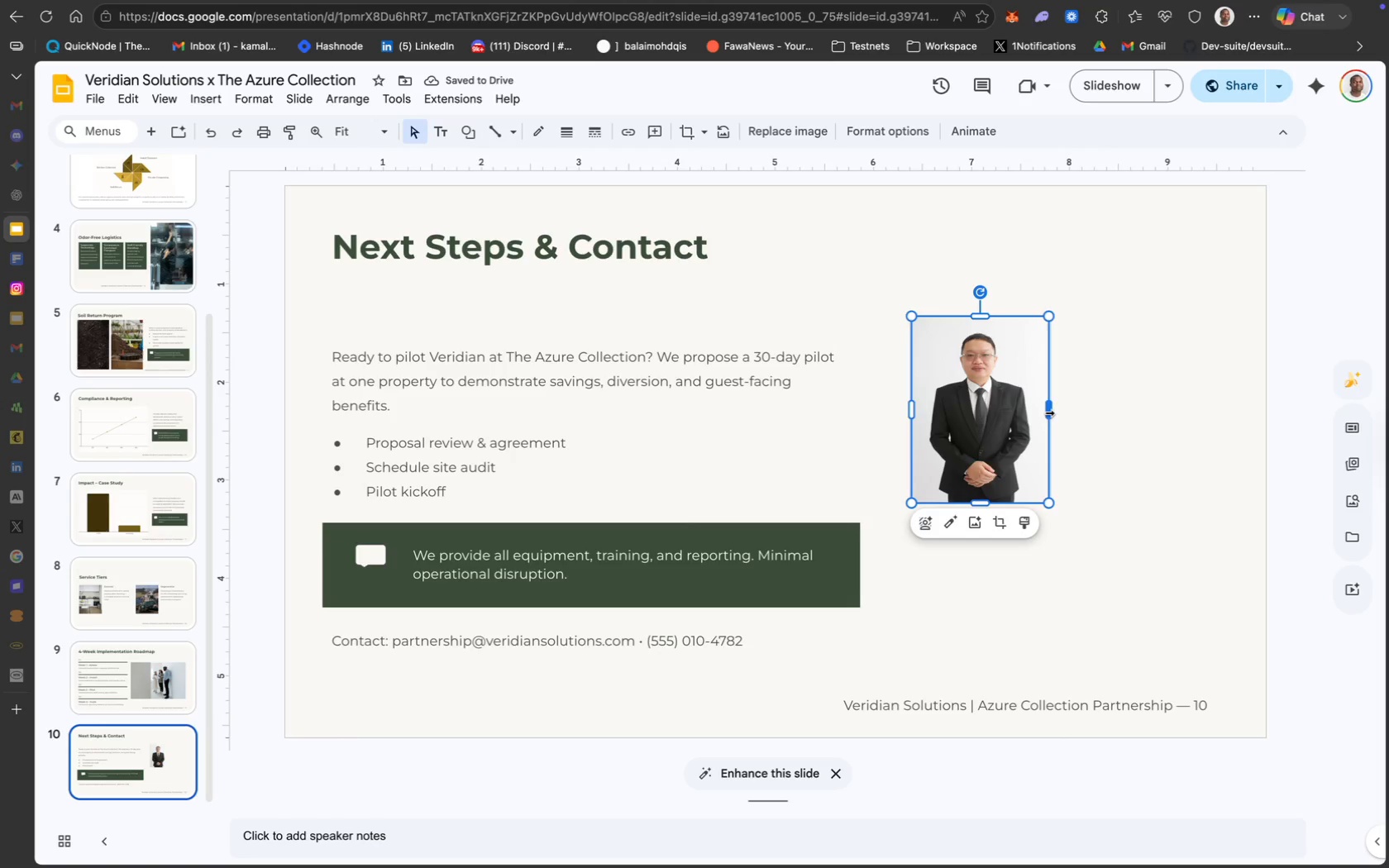 
left_click_drag(start_coordinate=[1048, 411], to_coordinate=[1065, 412])
 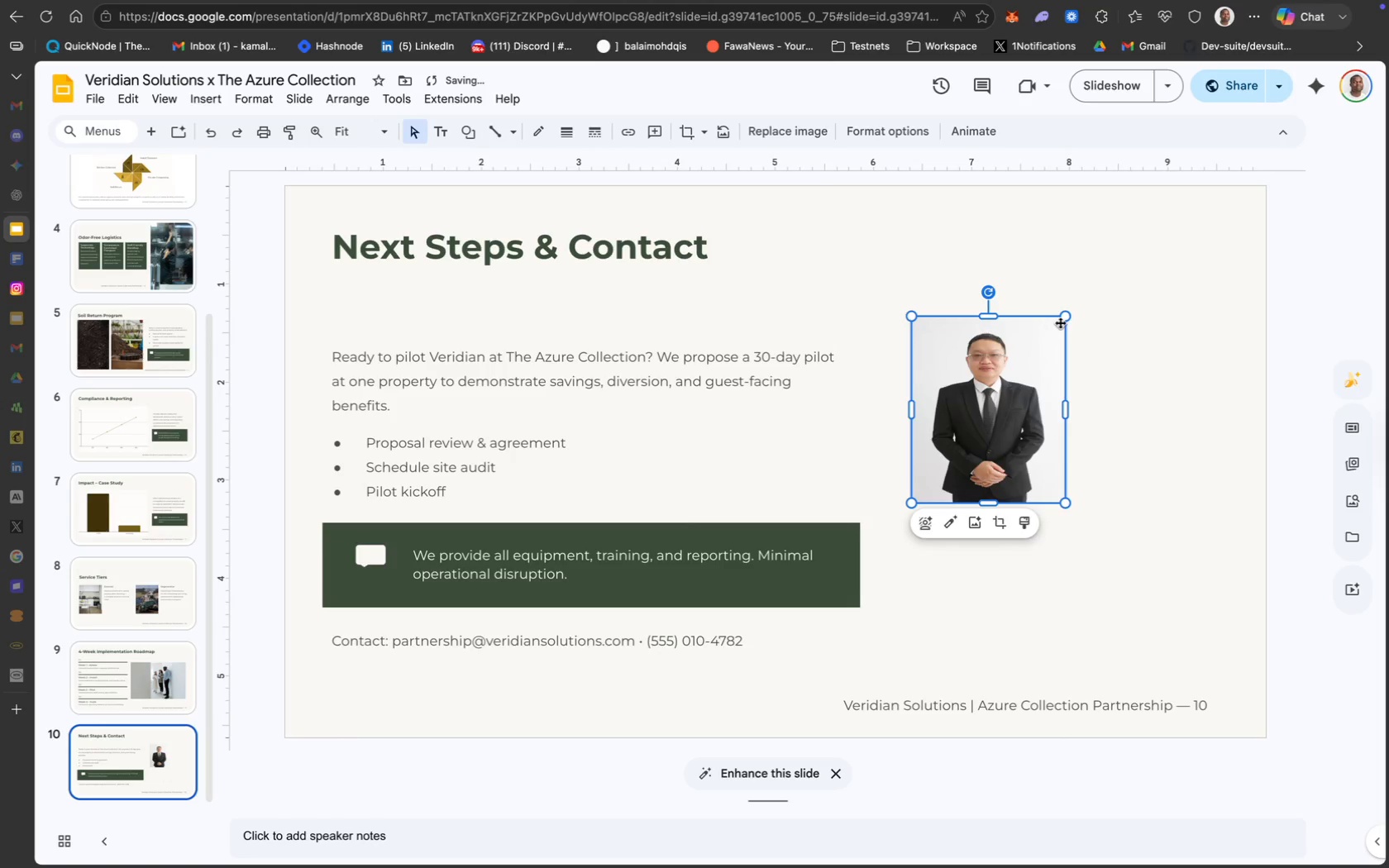 
left_click_drag(start_coordinate=[1064, 319], to_coordinate=[1029, 369])
 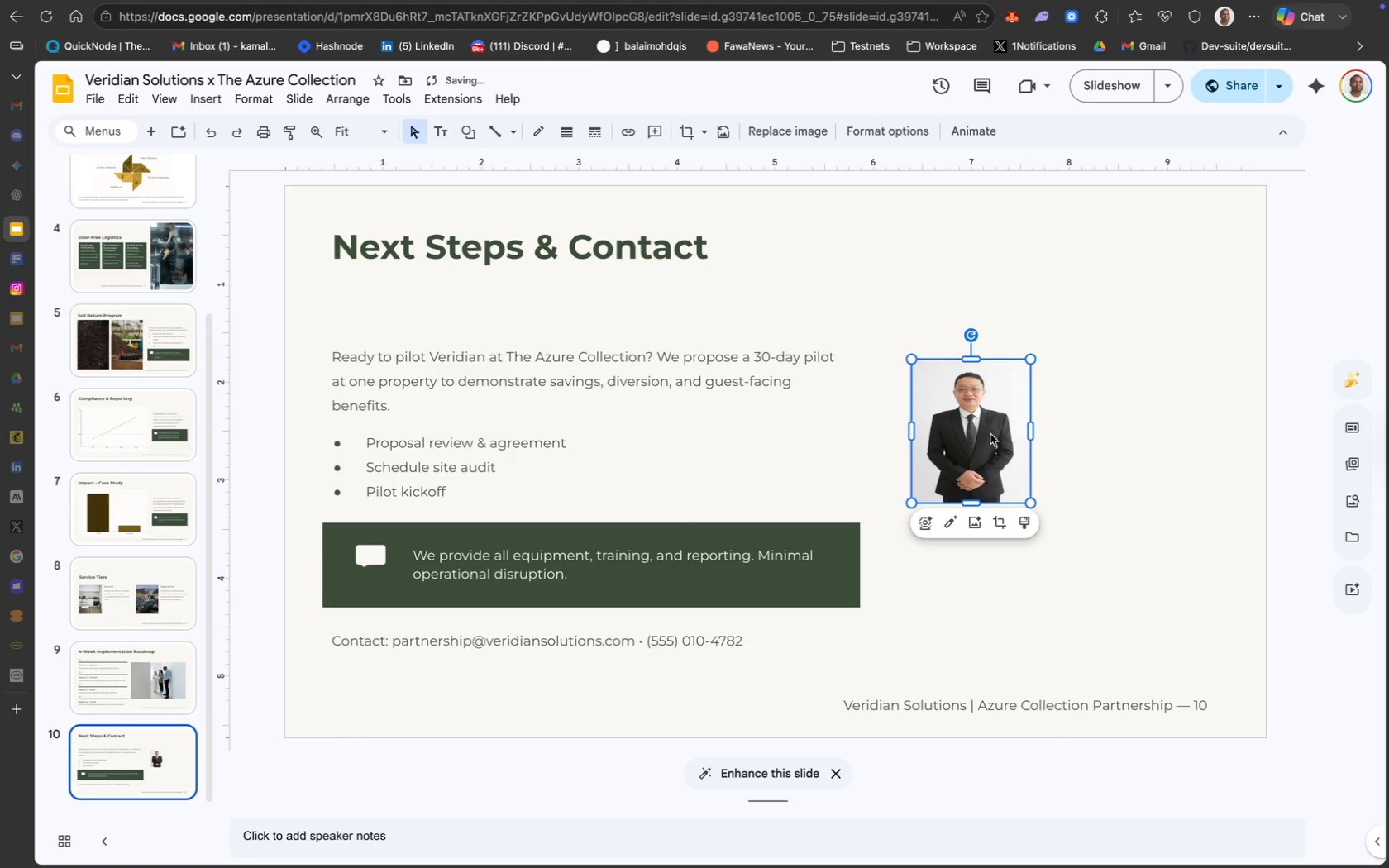 
left_click_drag(start_coordinate=[990, 434], to_coordinate=[989, 383])
 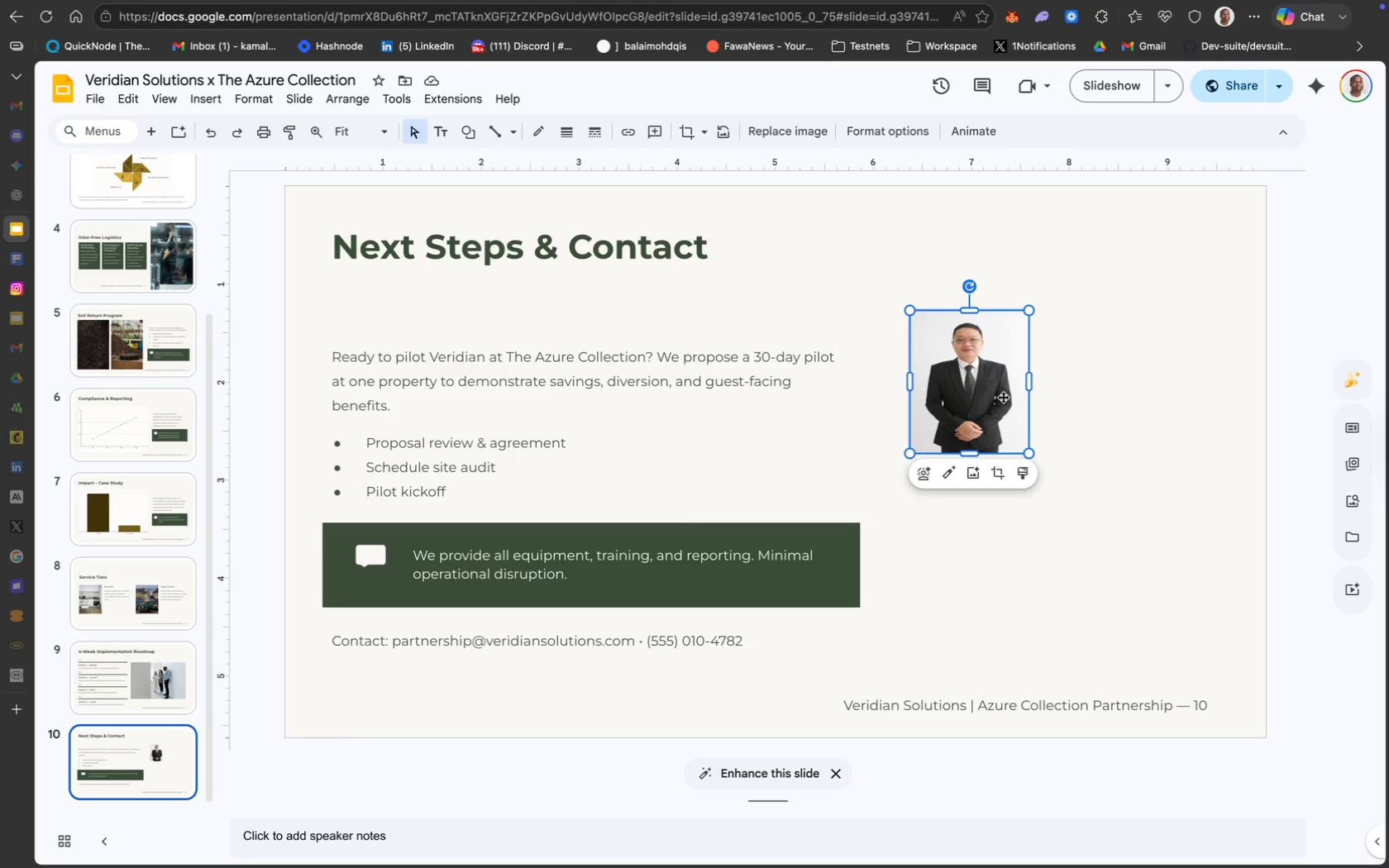 
wait(7.51)
 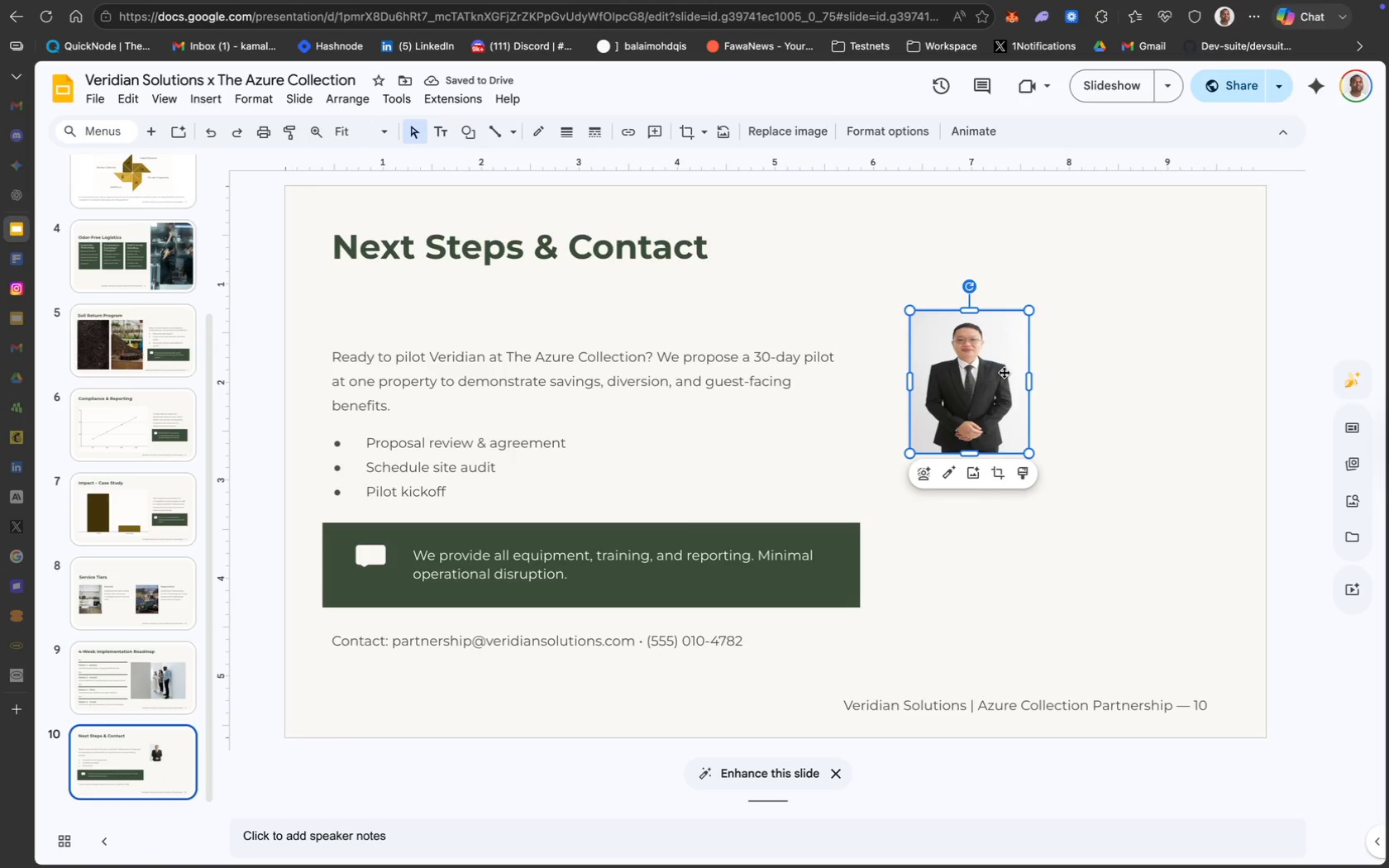 
key(Meta+D)
 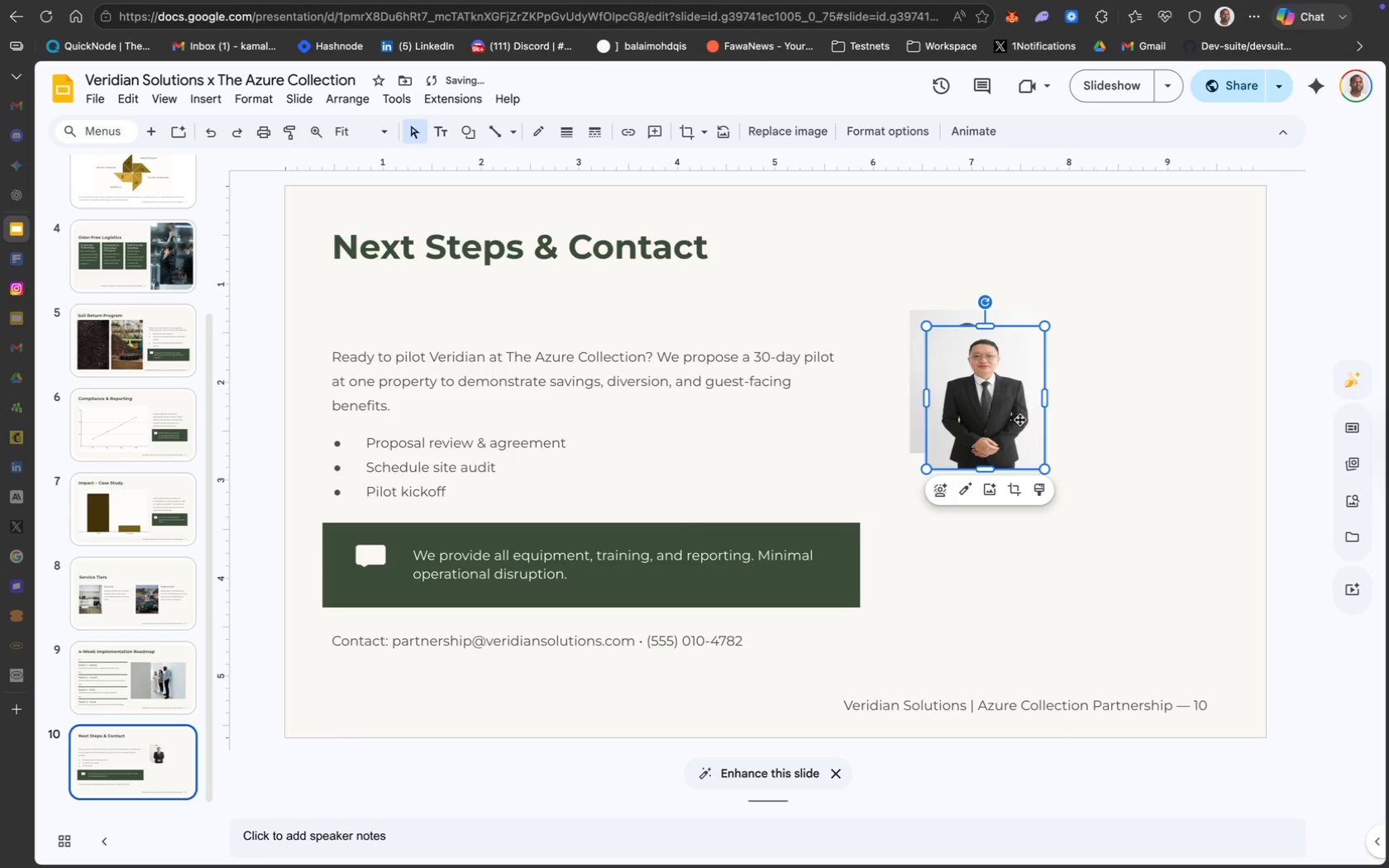 
left_click_drag(start_coordinate=[1000, 400], to_coordinate=[1119, 387])
 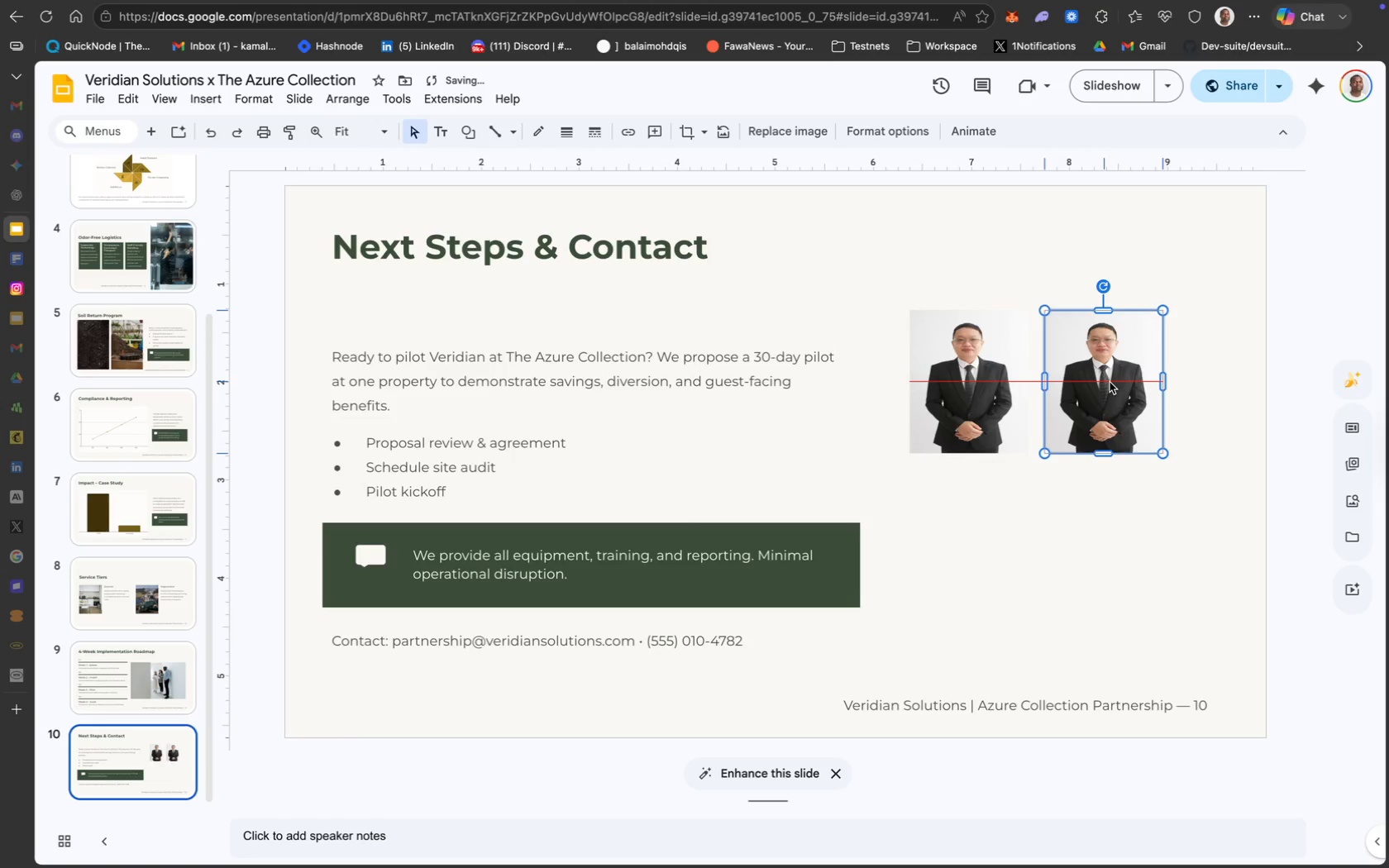 
wait(12.41)
 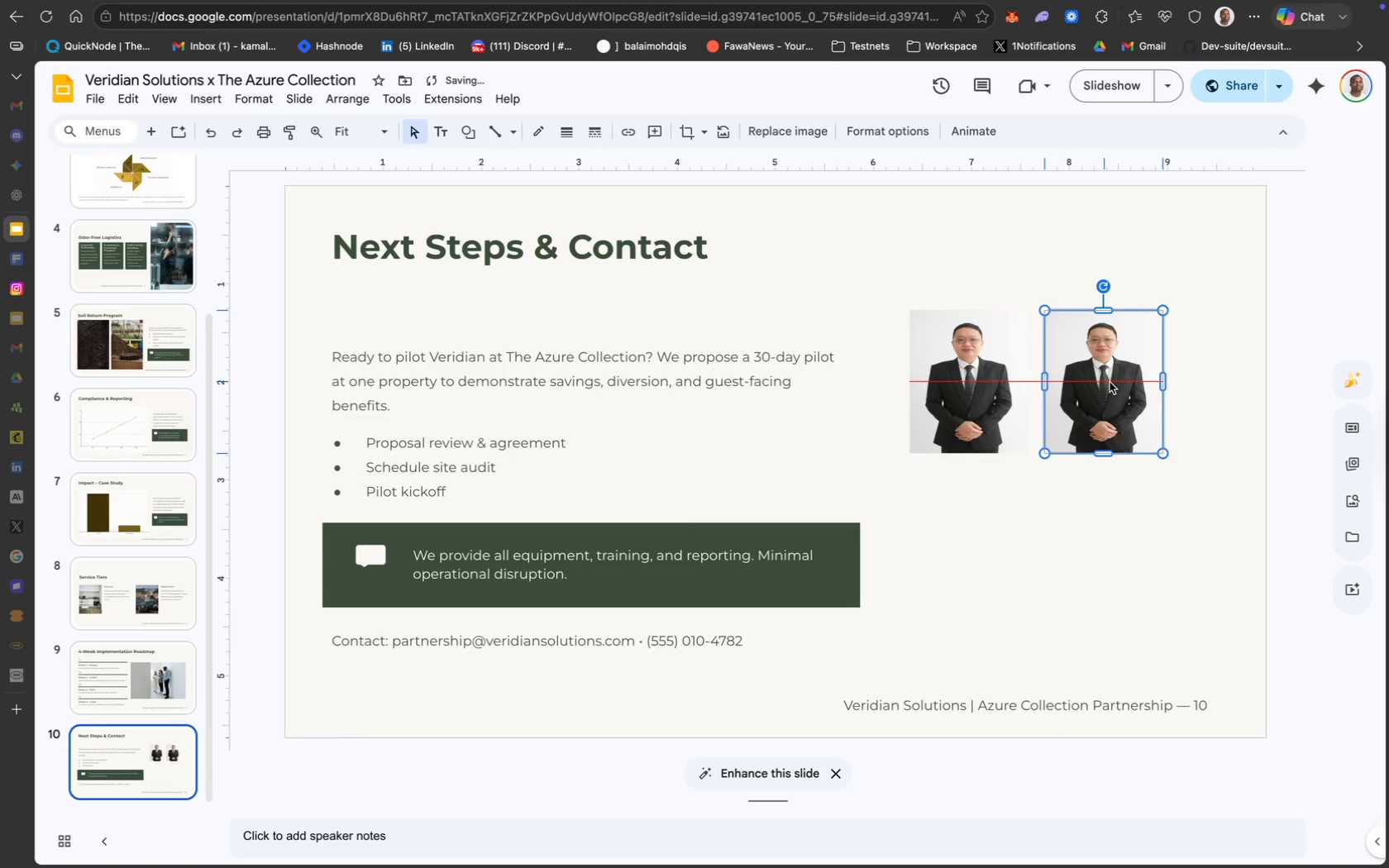 
left_click([1012, 377])
 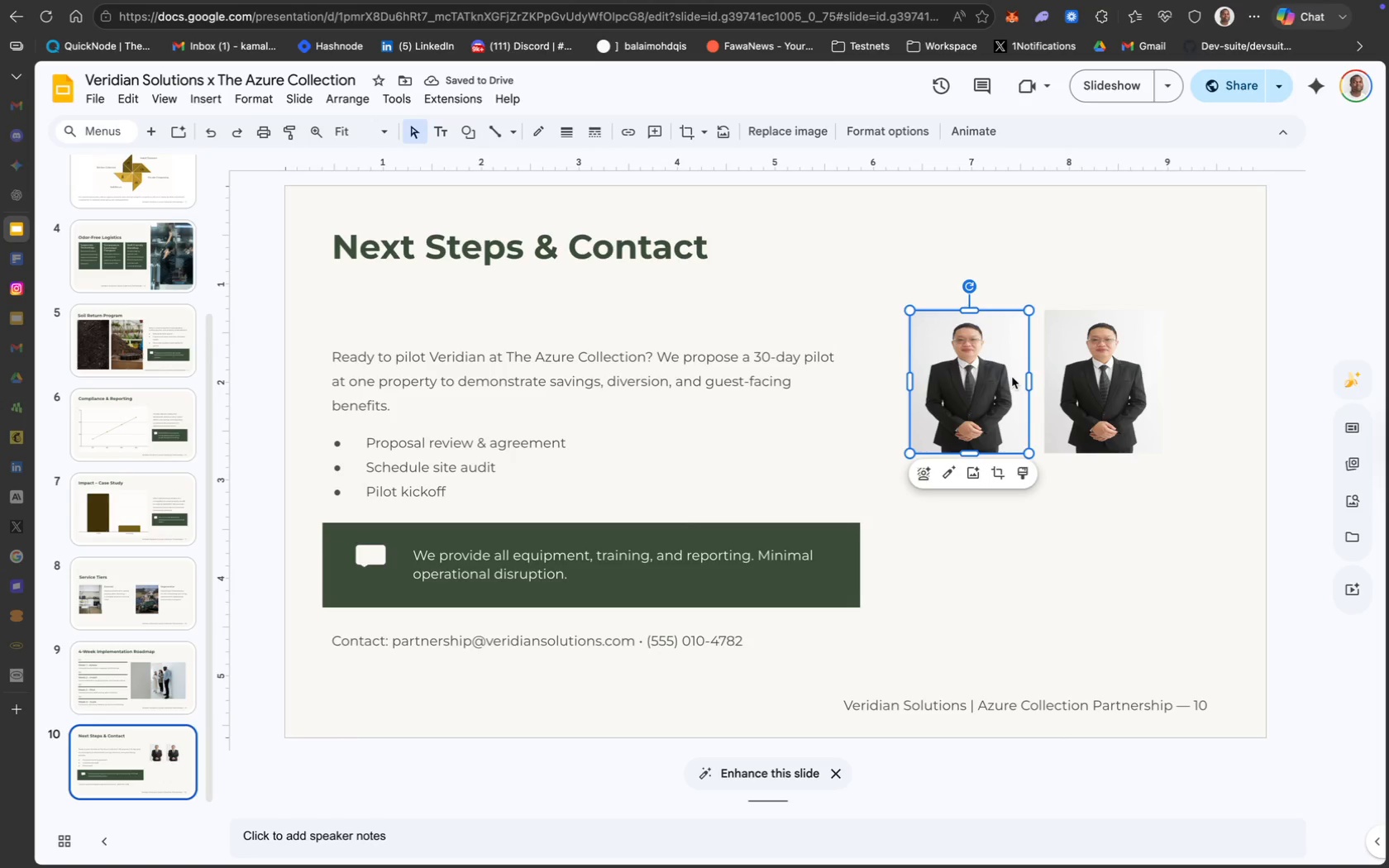 
hold_key(key=ShiftLeft, duration=1.16)
left_click([1123, 389])
 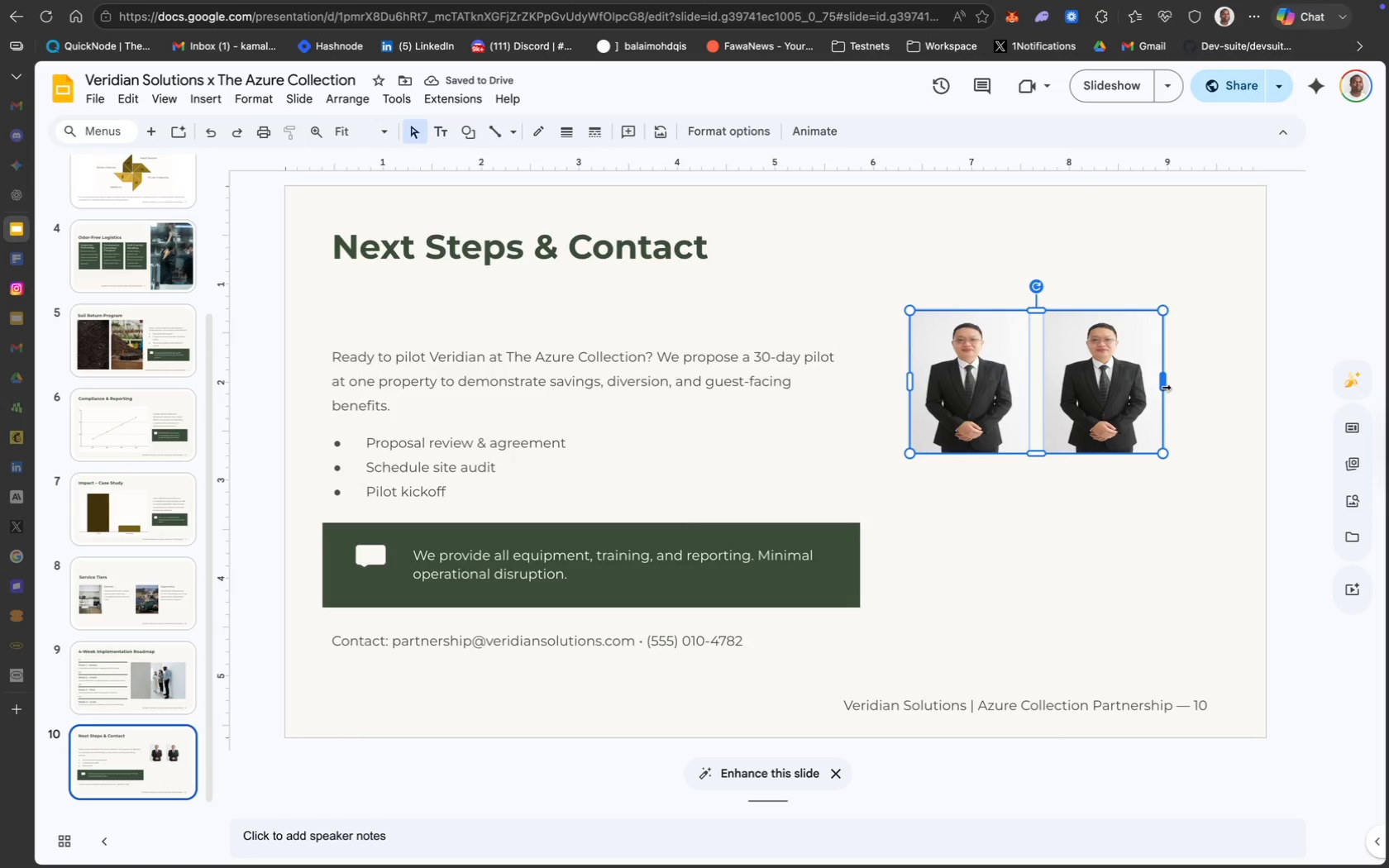 
left_click_drag(start_coordinate=[1164, 385], to_coordinate=[1193, 381])
 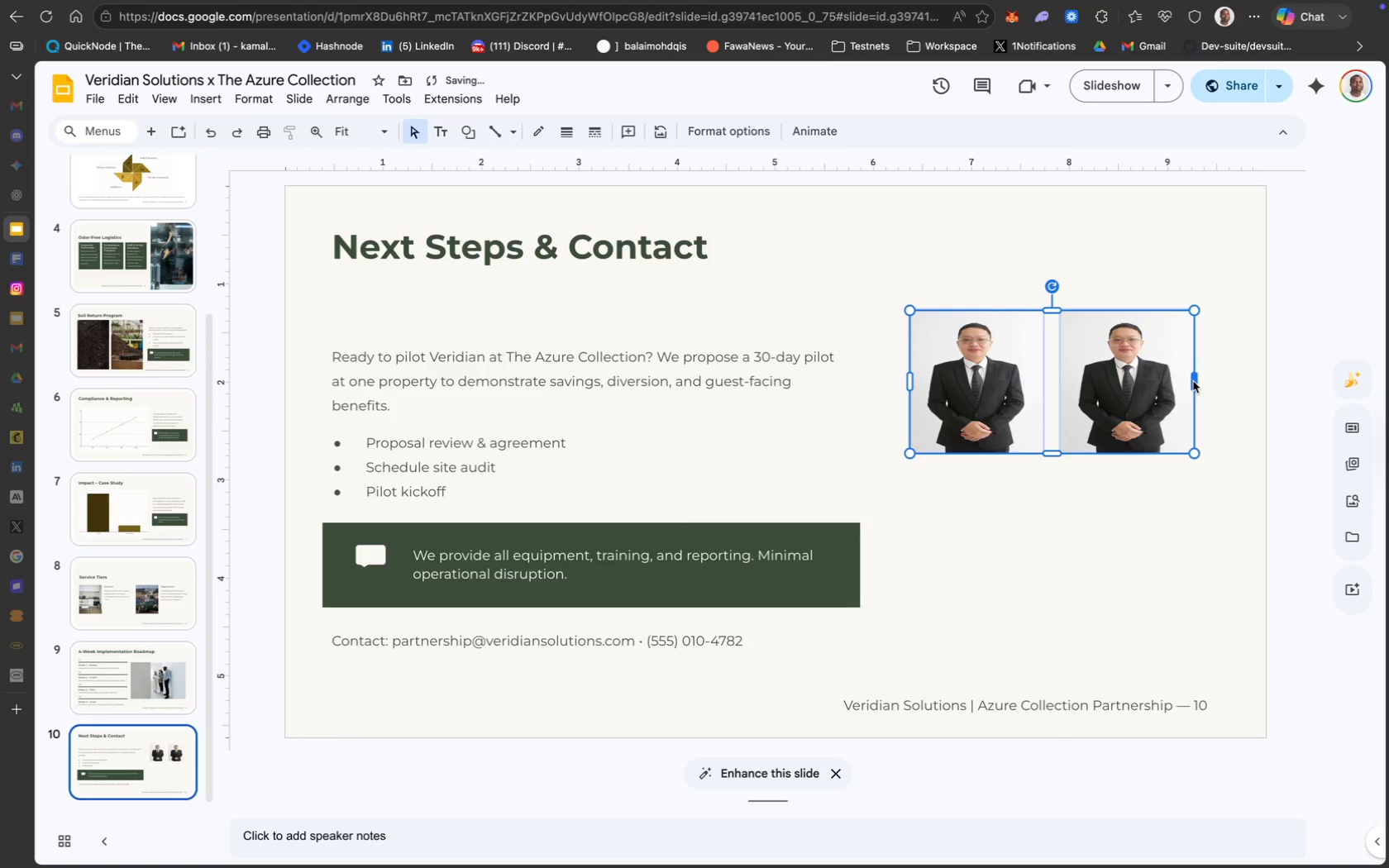 
left_click_drag(start_coordinate=[1121, 386], to_coordinate=[1143, 385])
 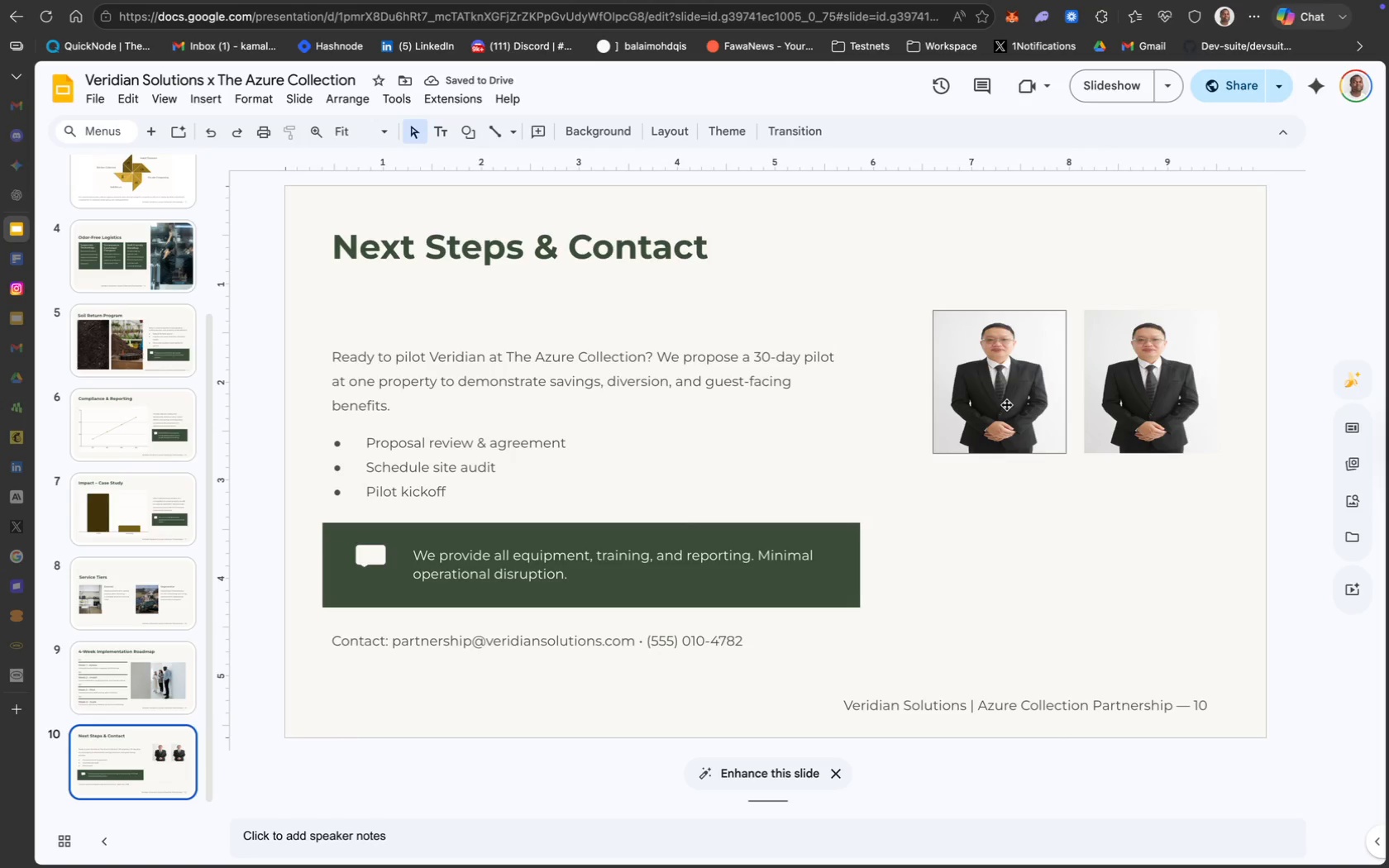 
wait(5.25)
 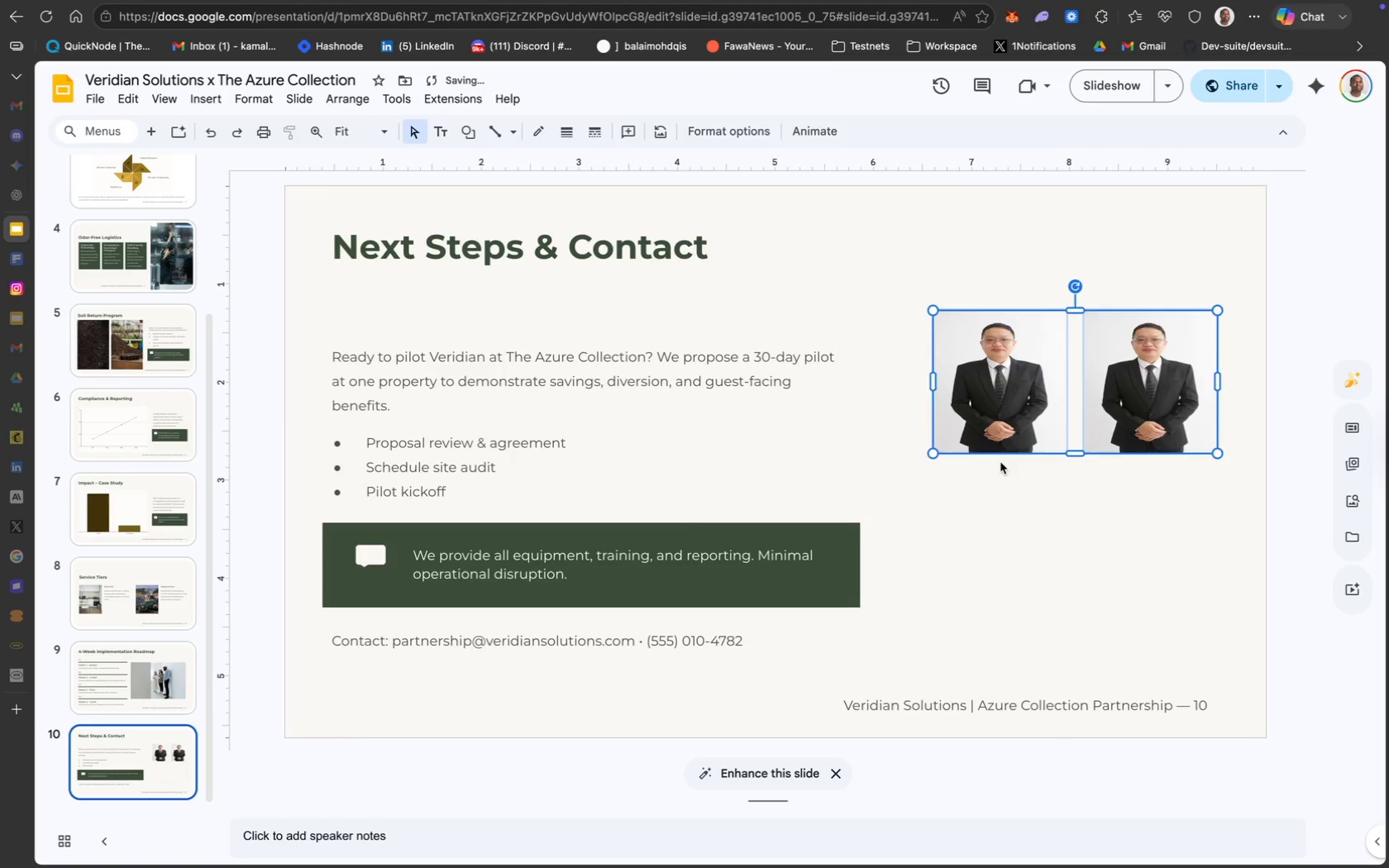 
hold_key(key=CommandLeft, duration=0.57)
 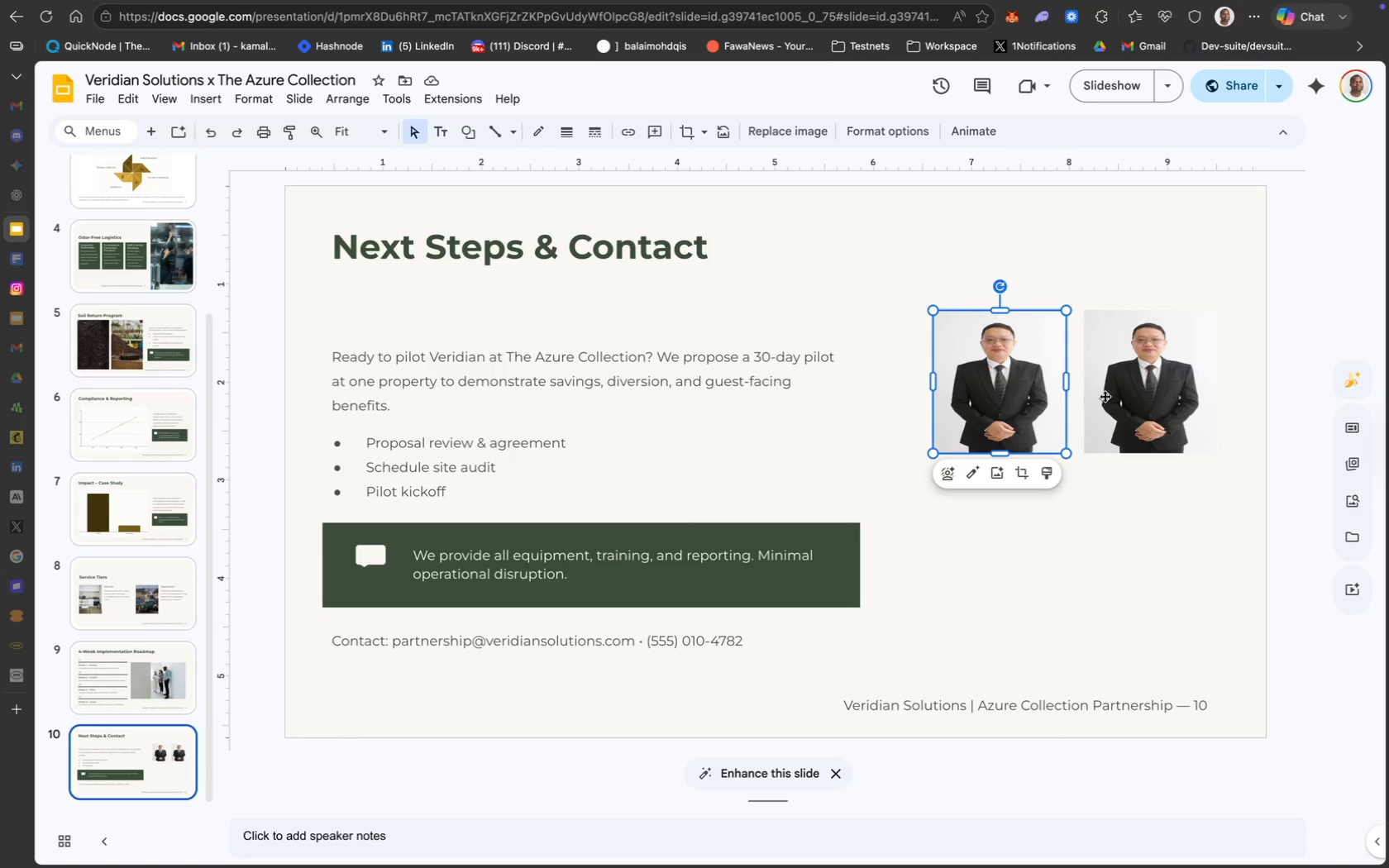 
hold_key(key=ShiftLeft, duration=0.95)
left_click([1186, 388])
 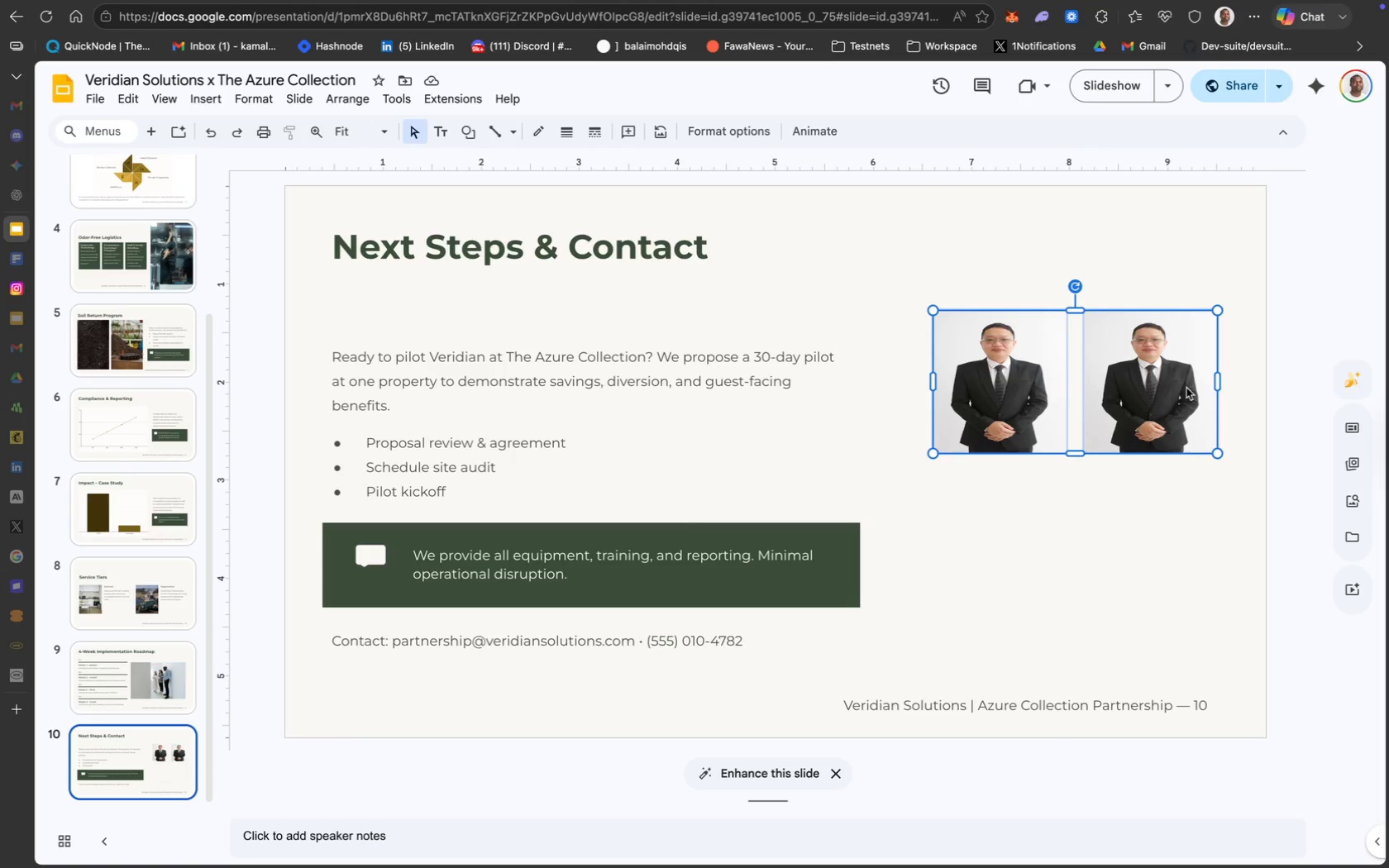 
key(Meta+D)
 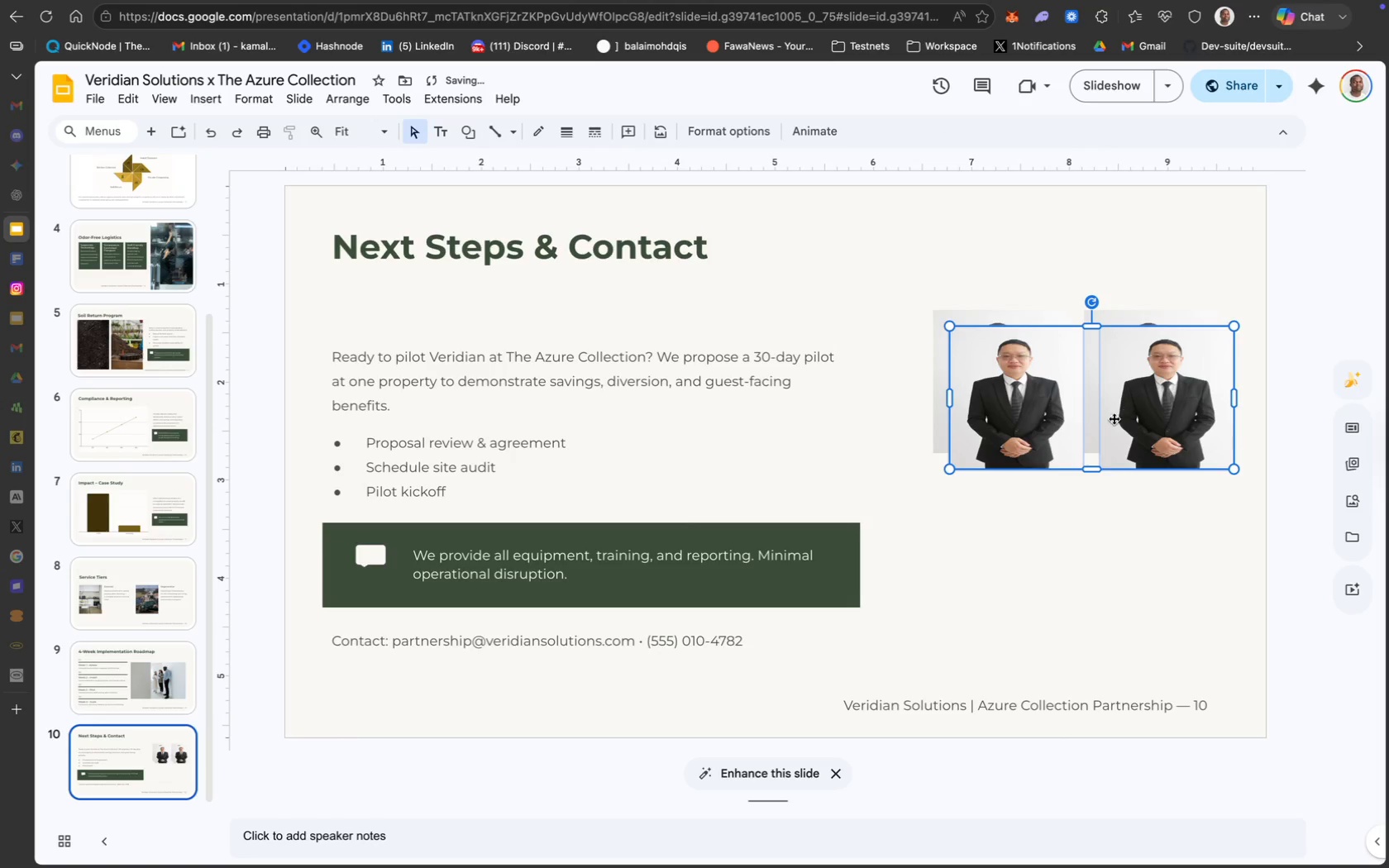 
left_click_drag(start_coordinate=[1114, 418], to_coordinate=[1100, 563])
 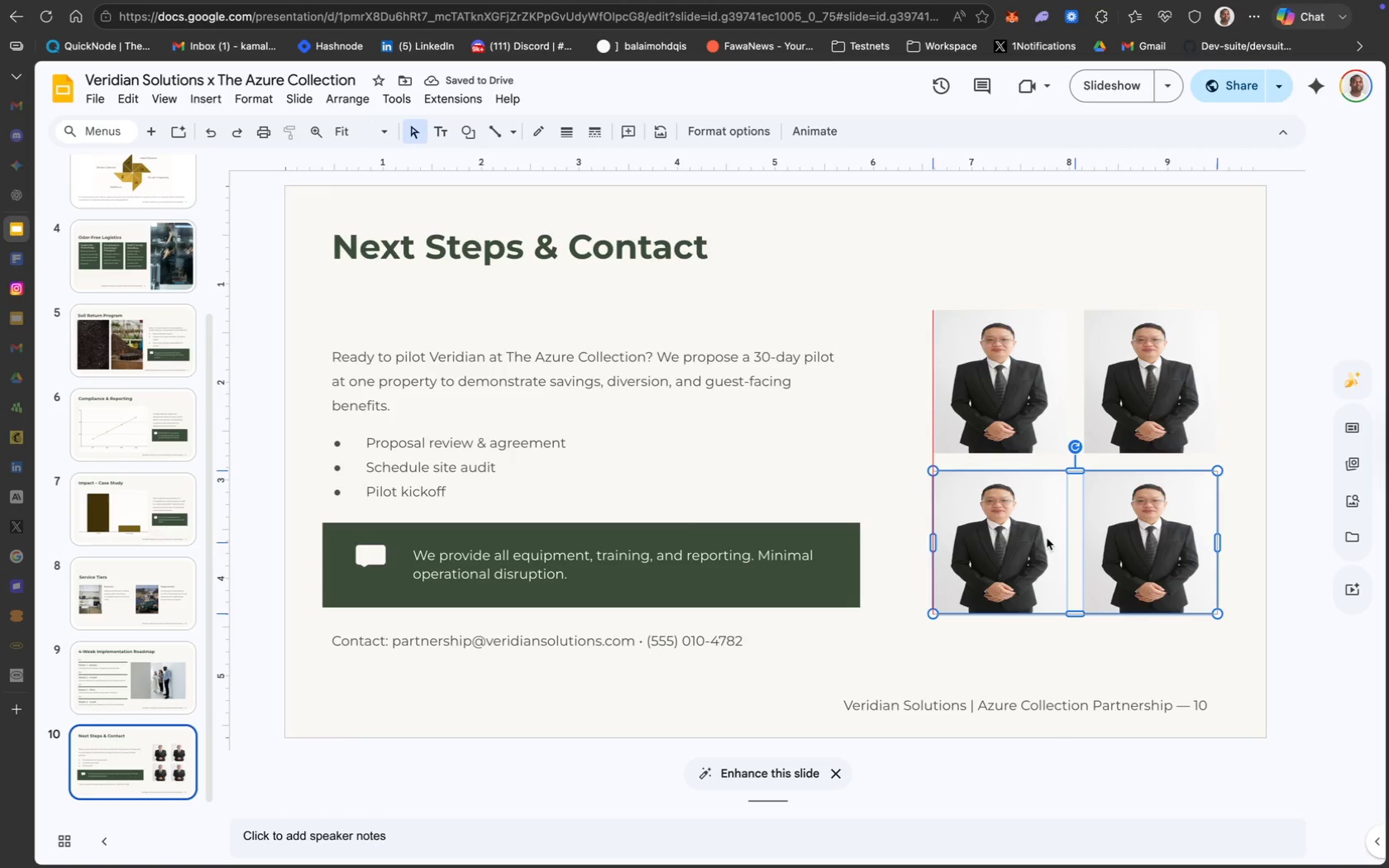 
left_click([902, 542])
 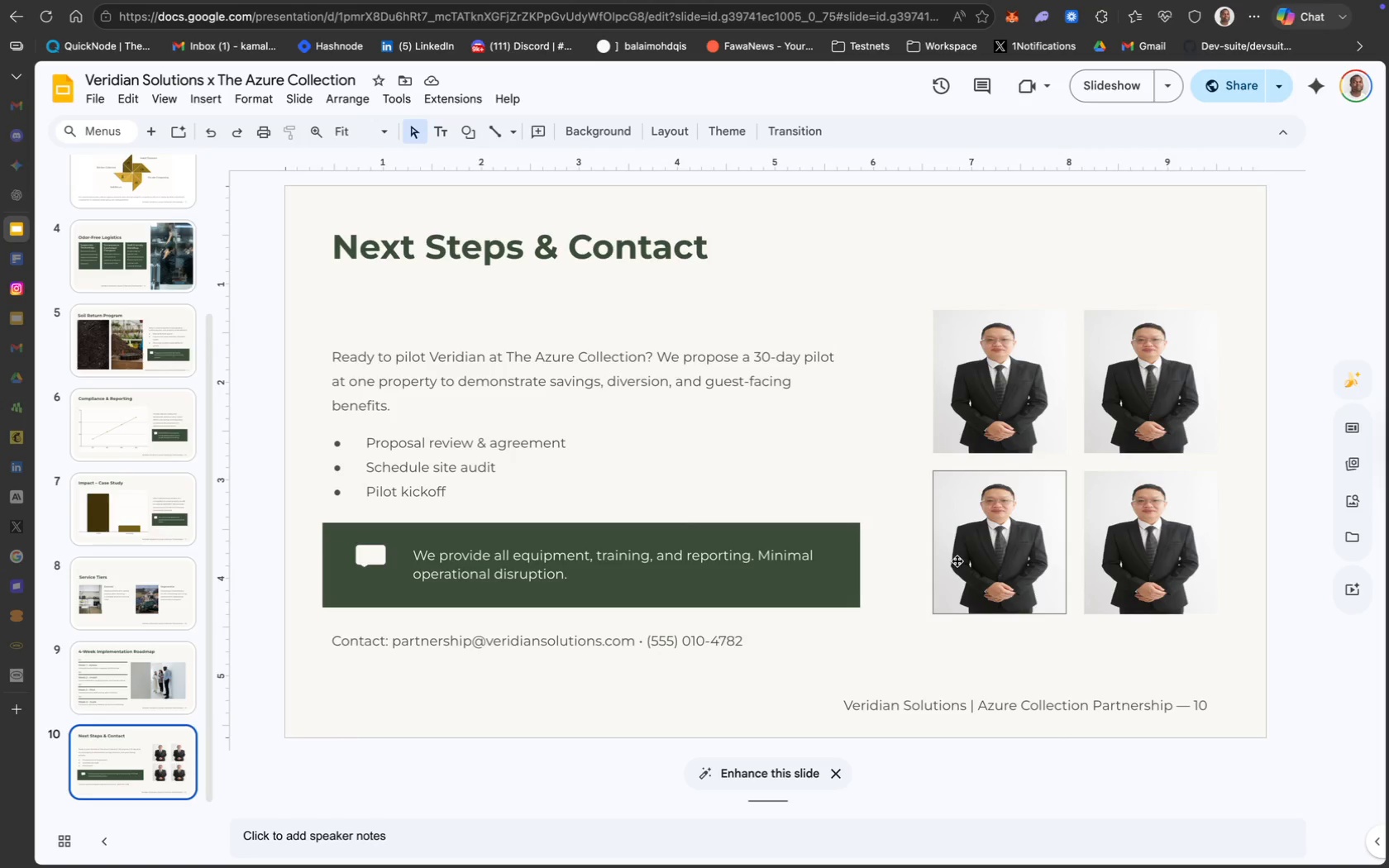 
mouse_move([1005, 567])
 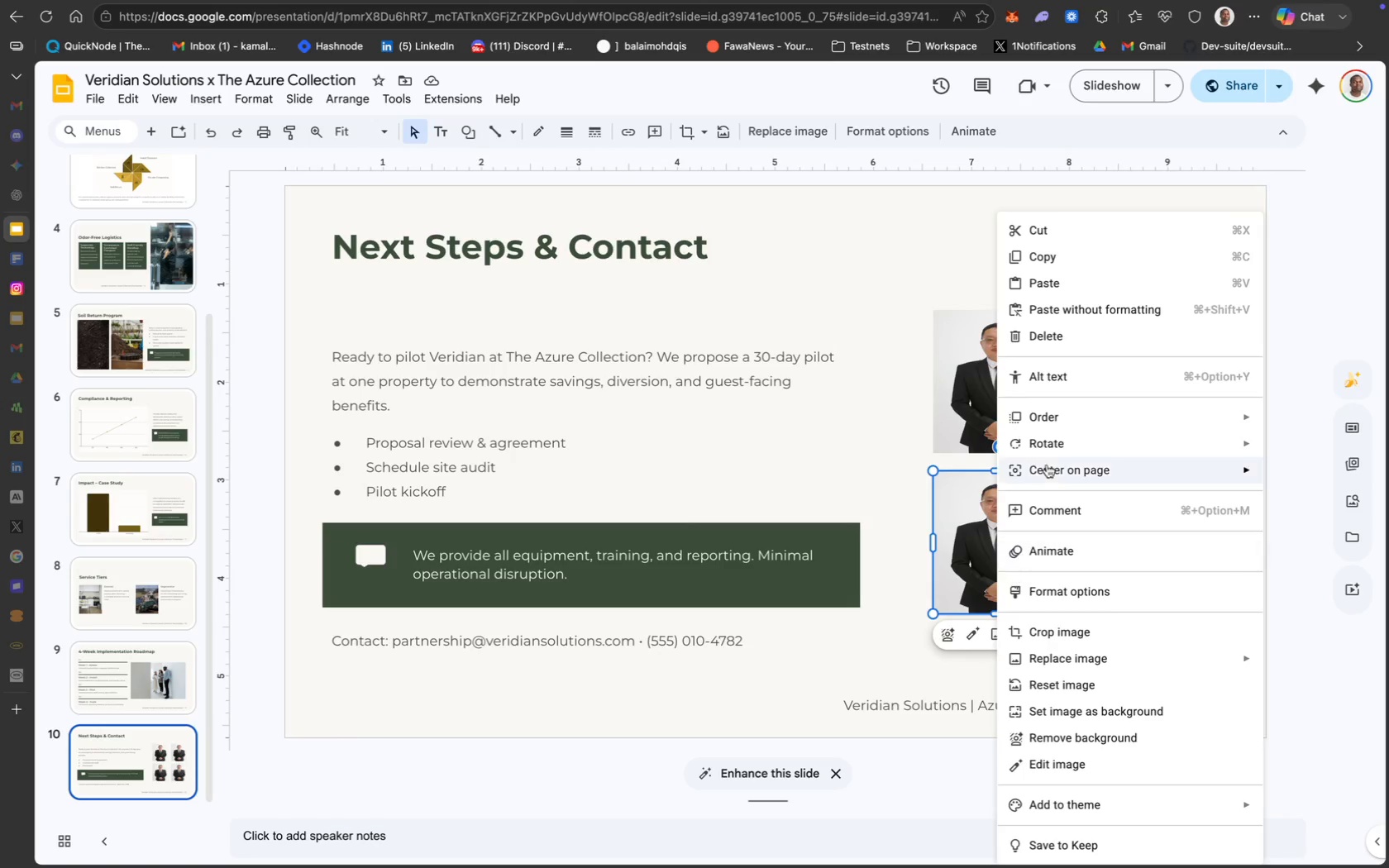 
mouse_move([1052, 466])
 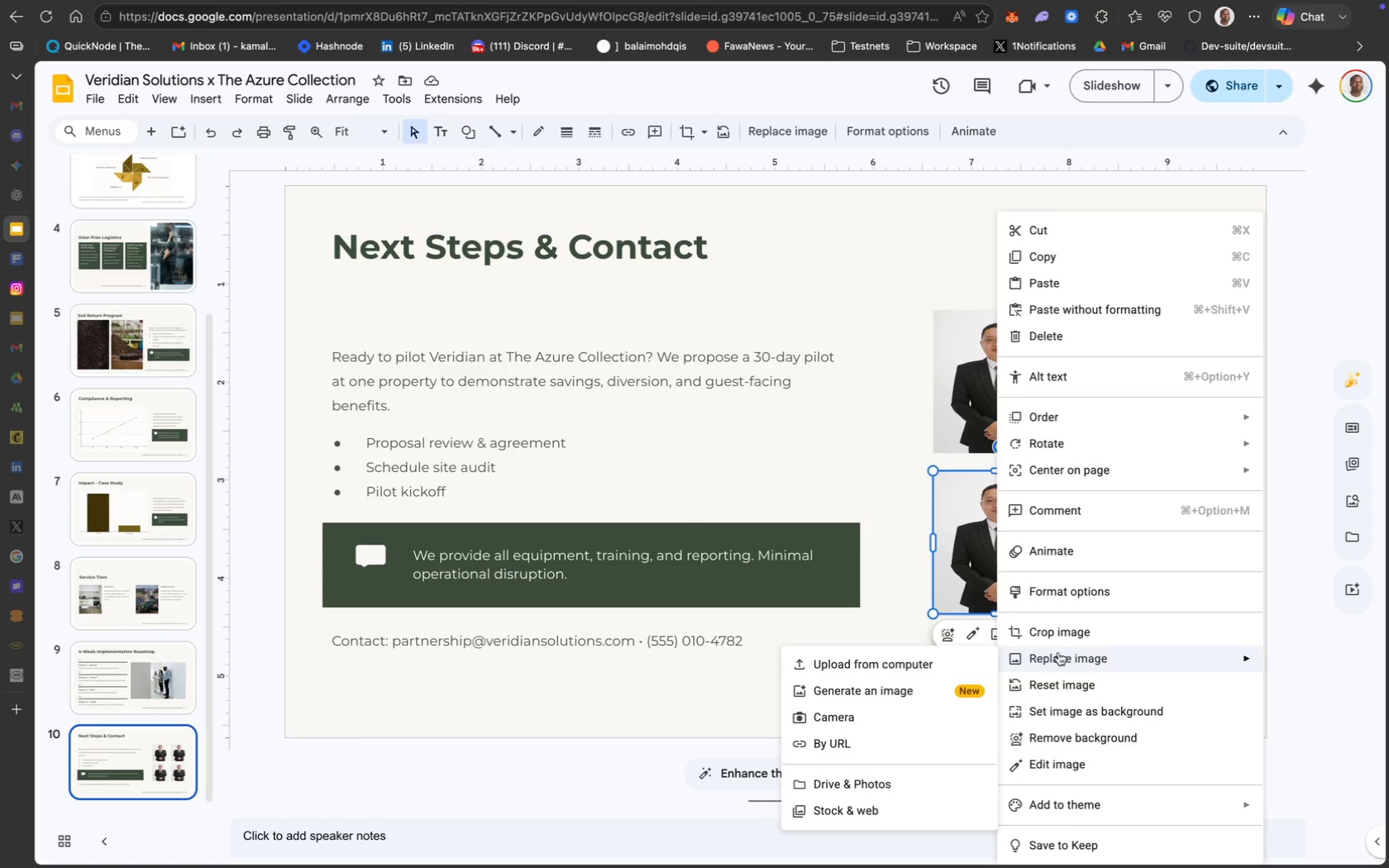 
left_click([967, 660])
 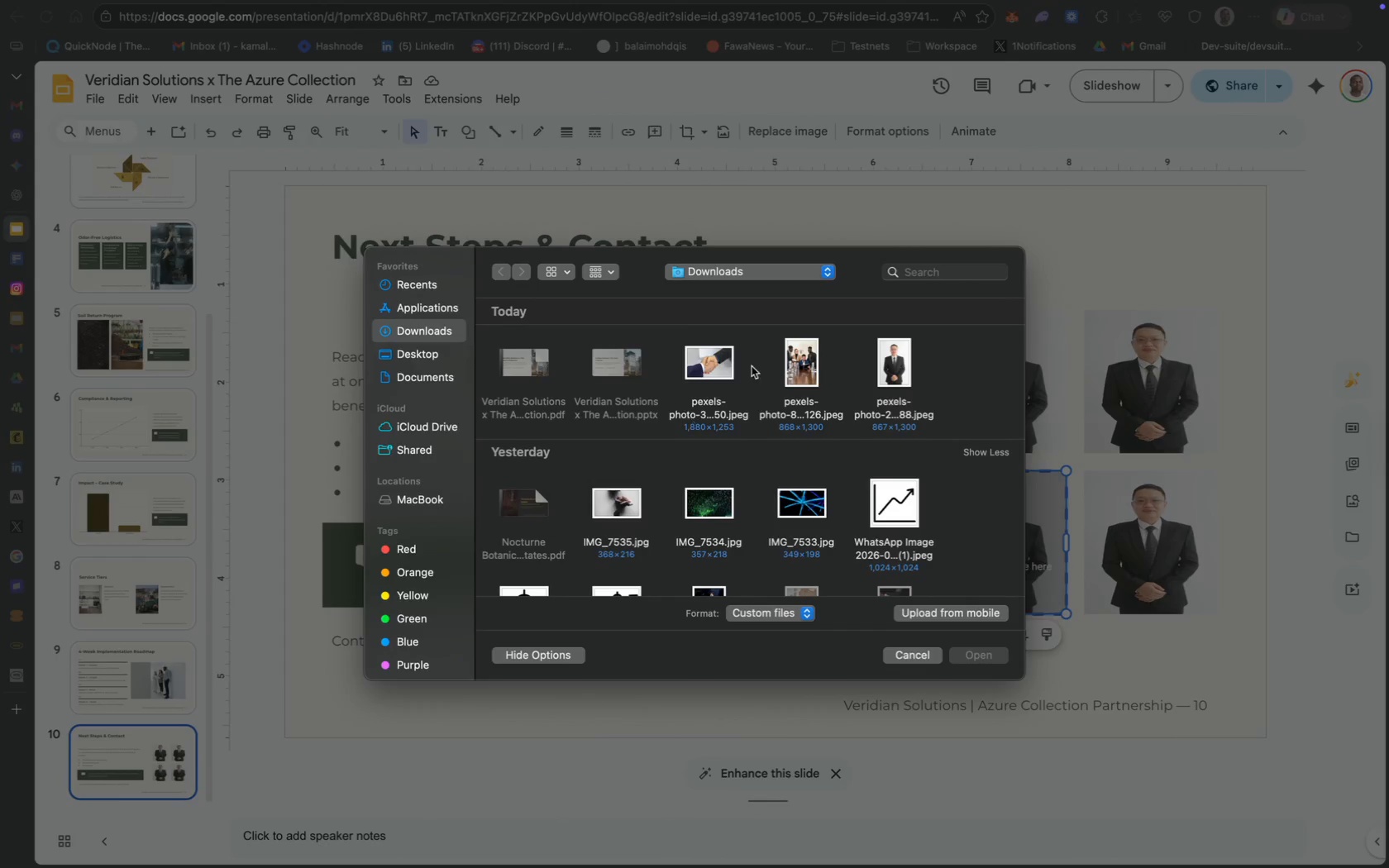 
left_click([705, 365])
 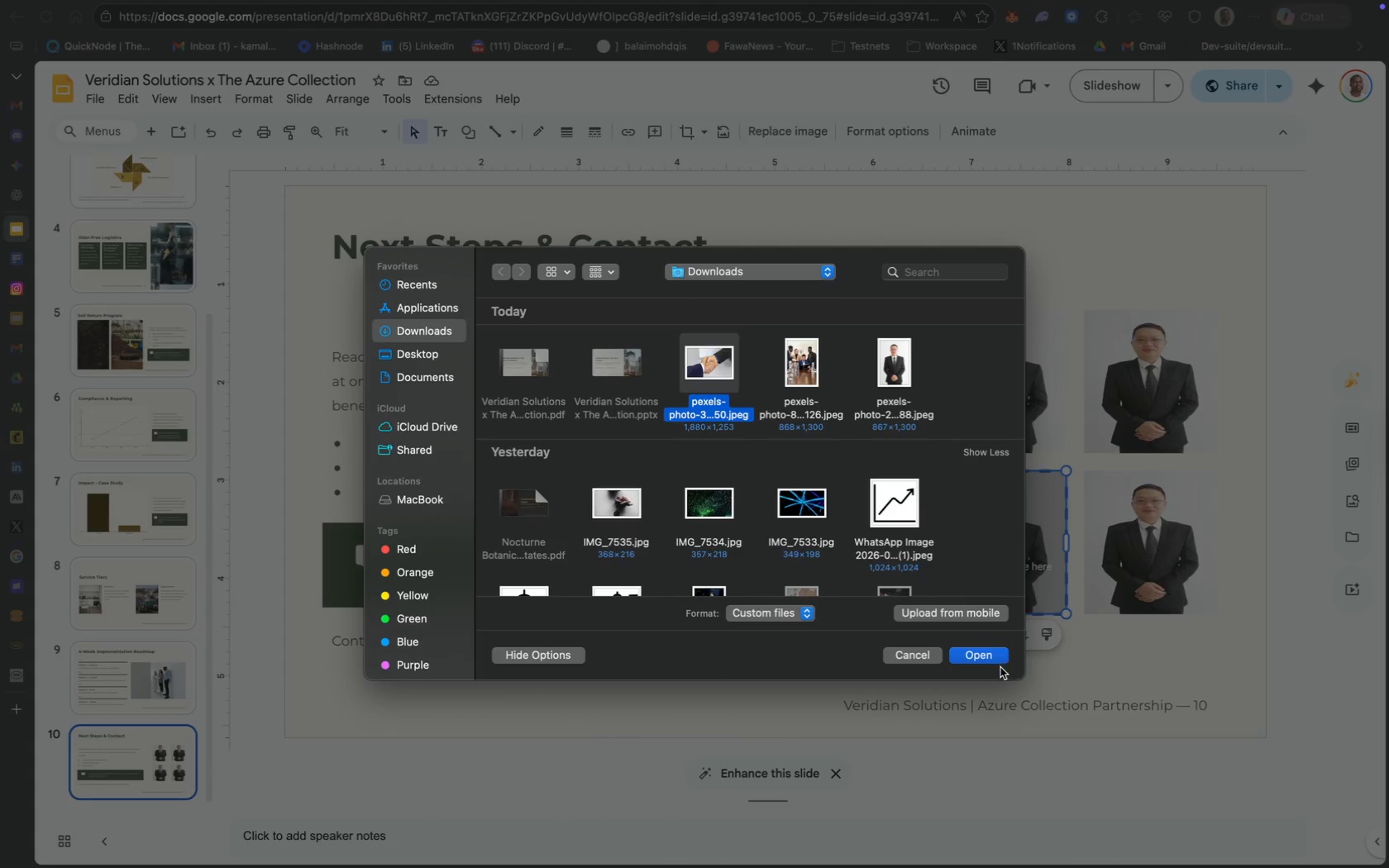 
left_click([985, 651])
 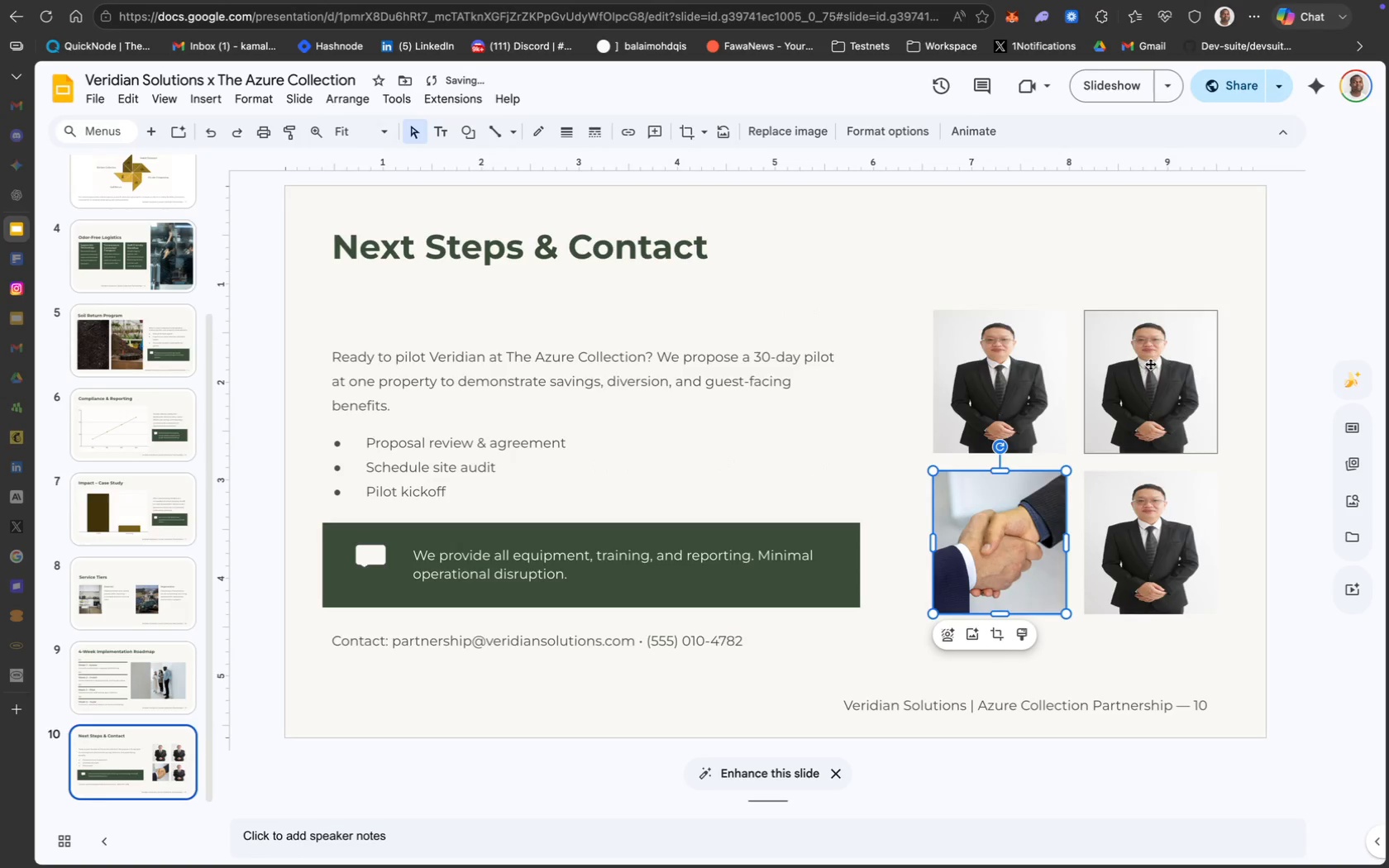 
left_click([1149, 364])
 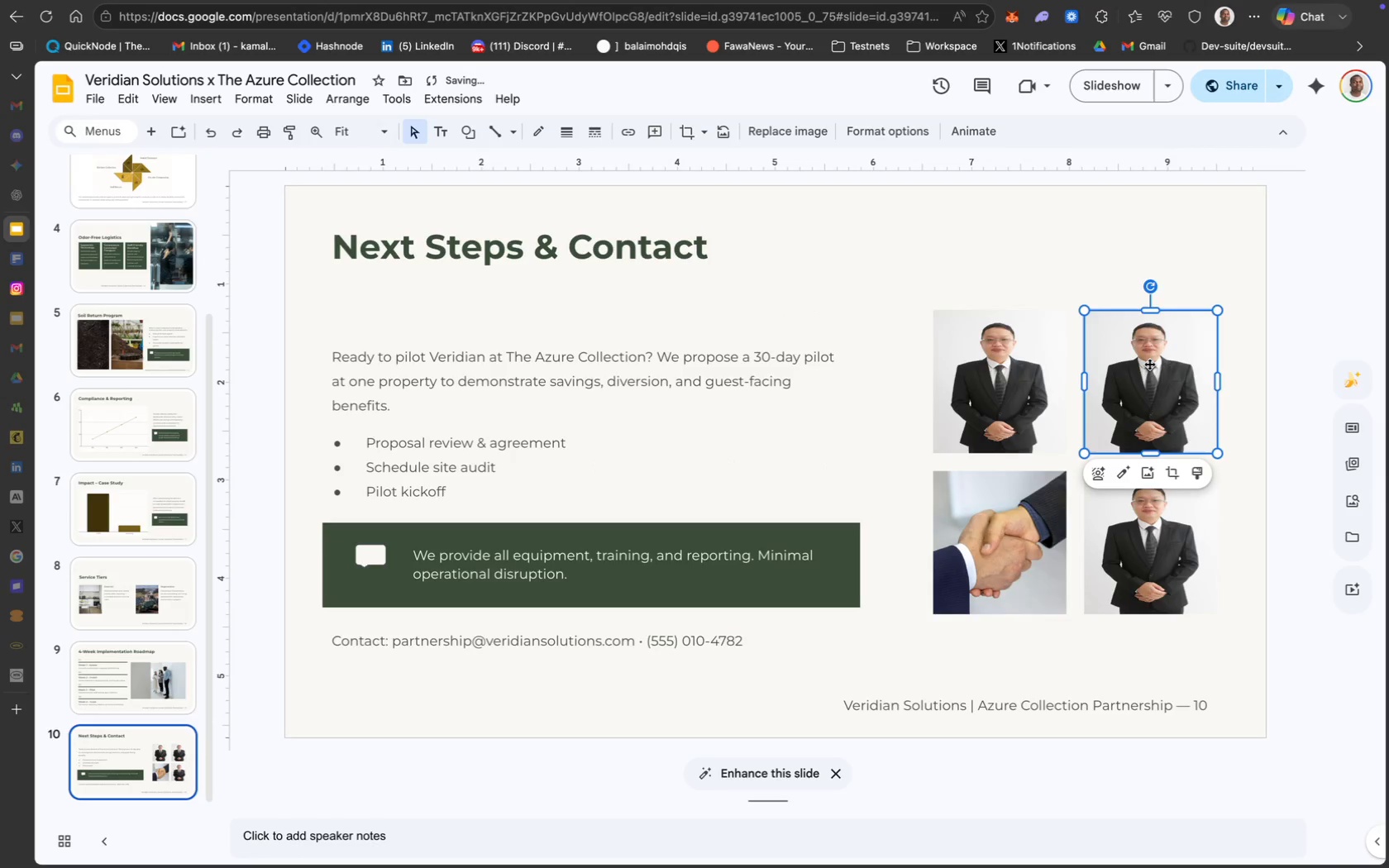 
right_click([1149, 364])
 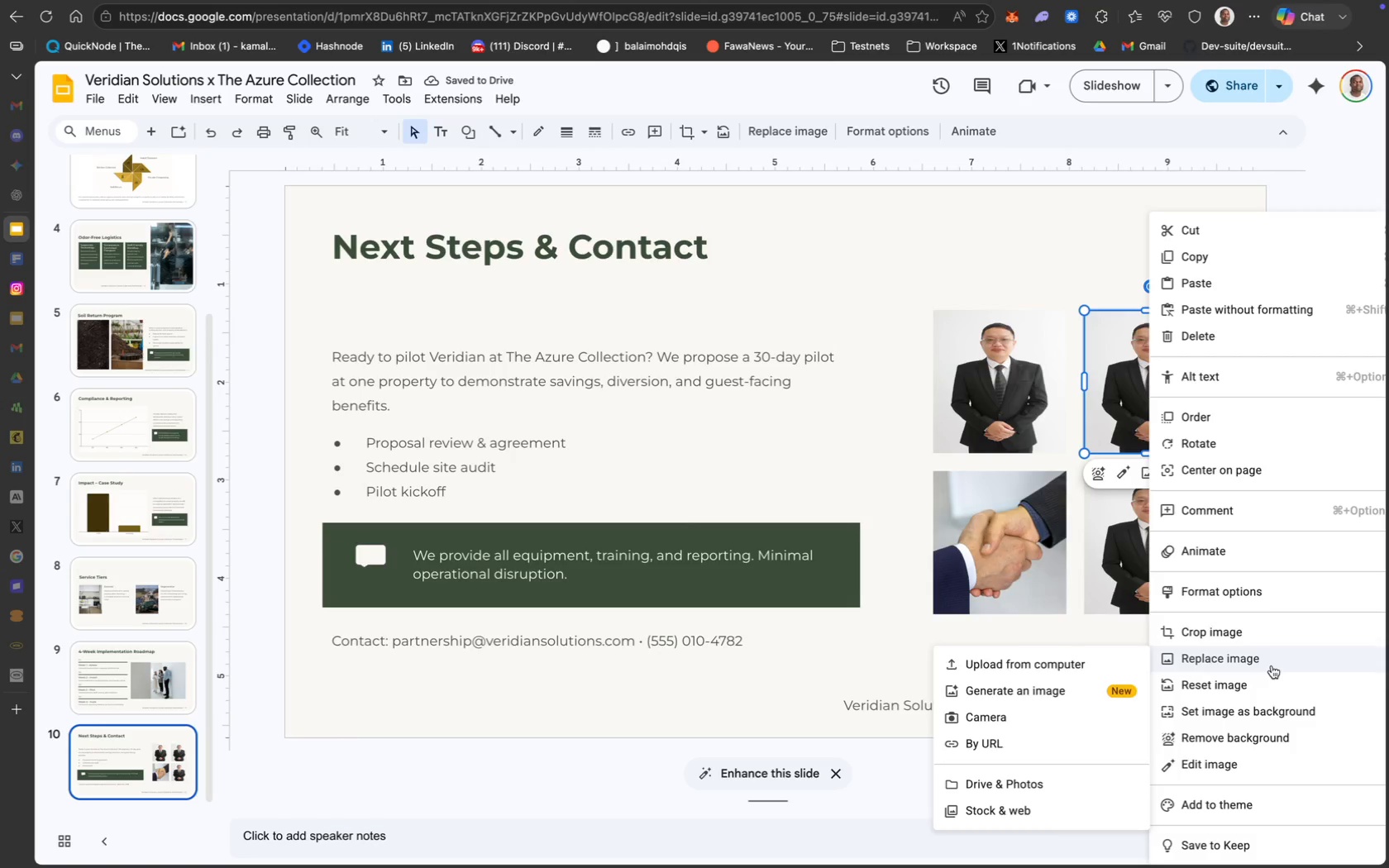 
left_click([1100, 661])
 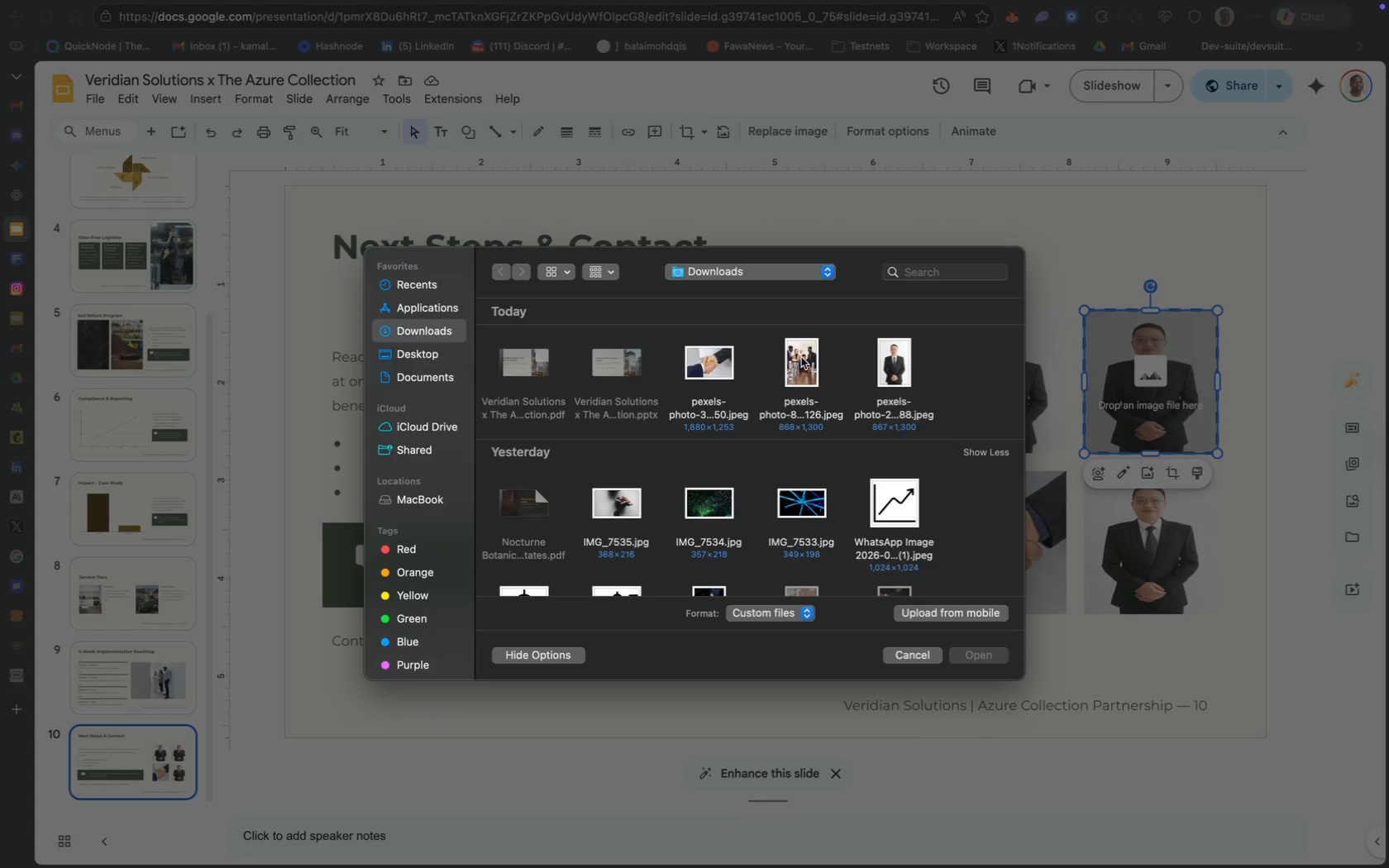 
wait(6.38)
 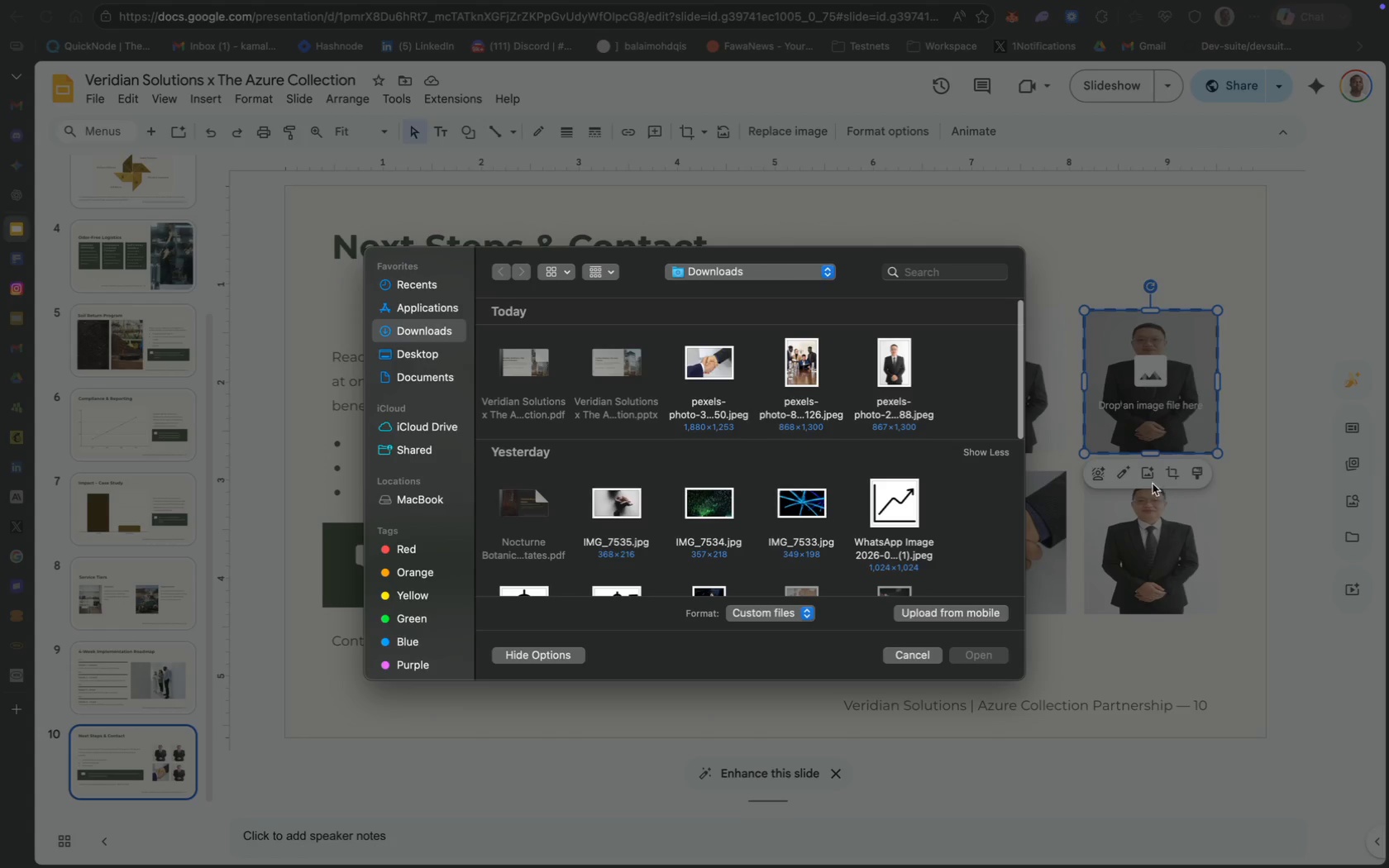 
left_click([802, 360])
 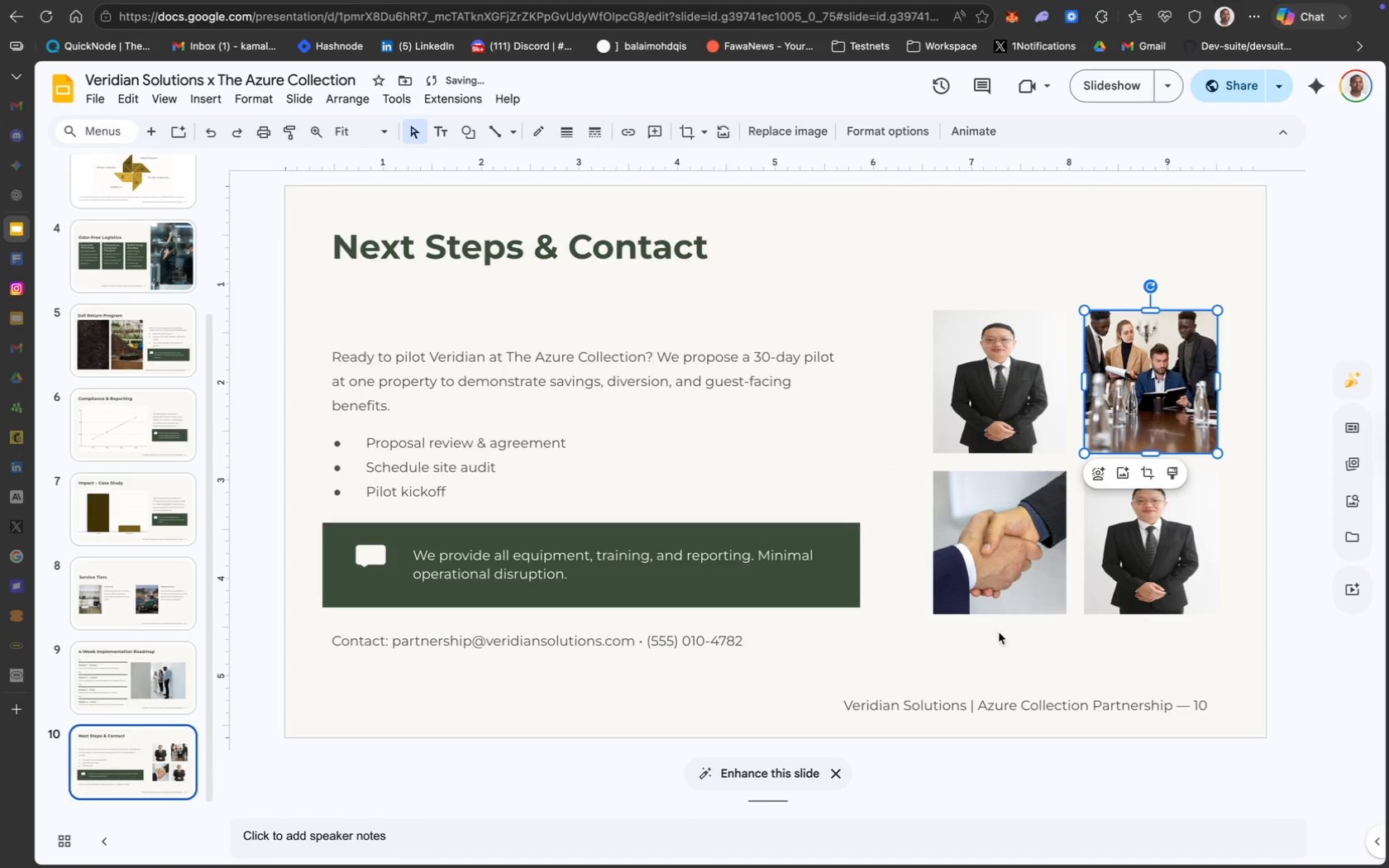 
left_click([1124, 546])
 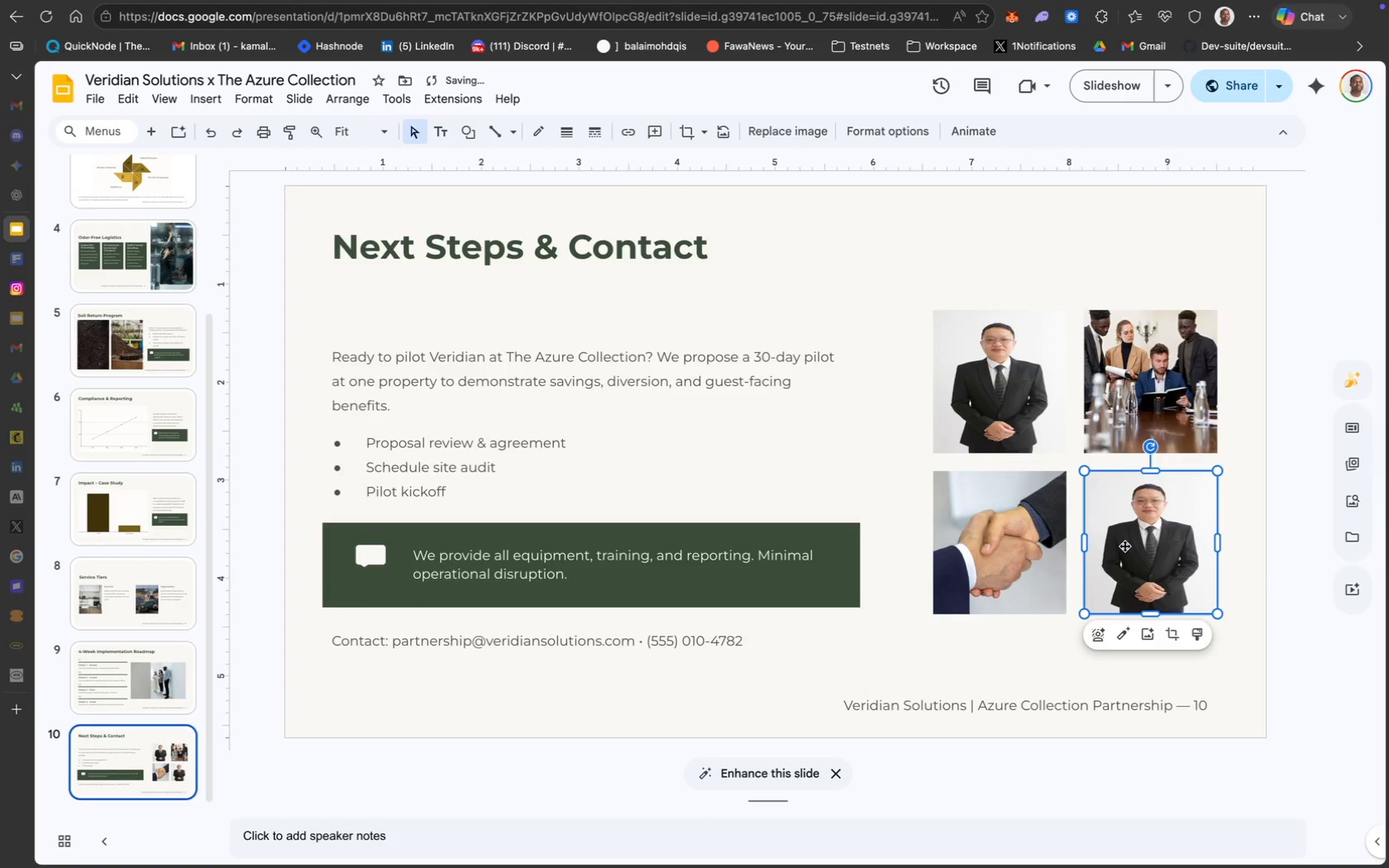 
right_click([1124, 546])
 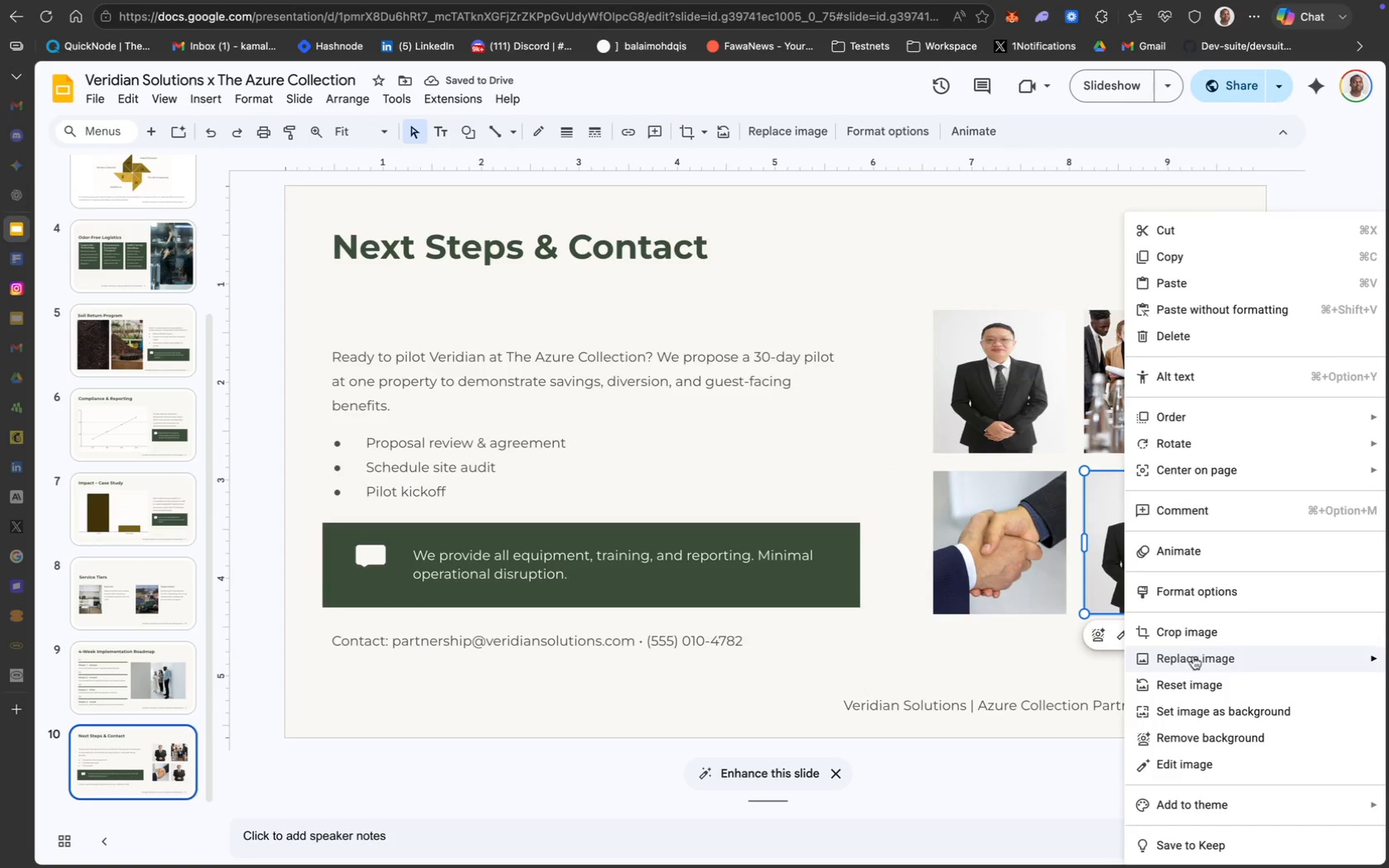 
left_click([1191, 651])
 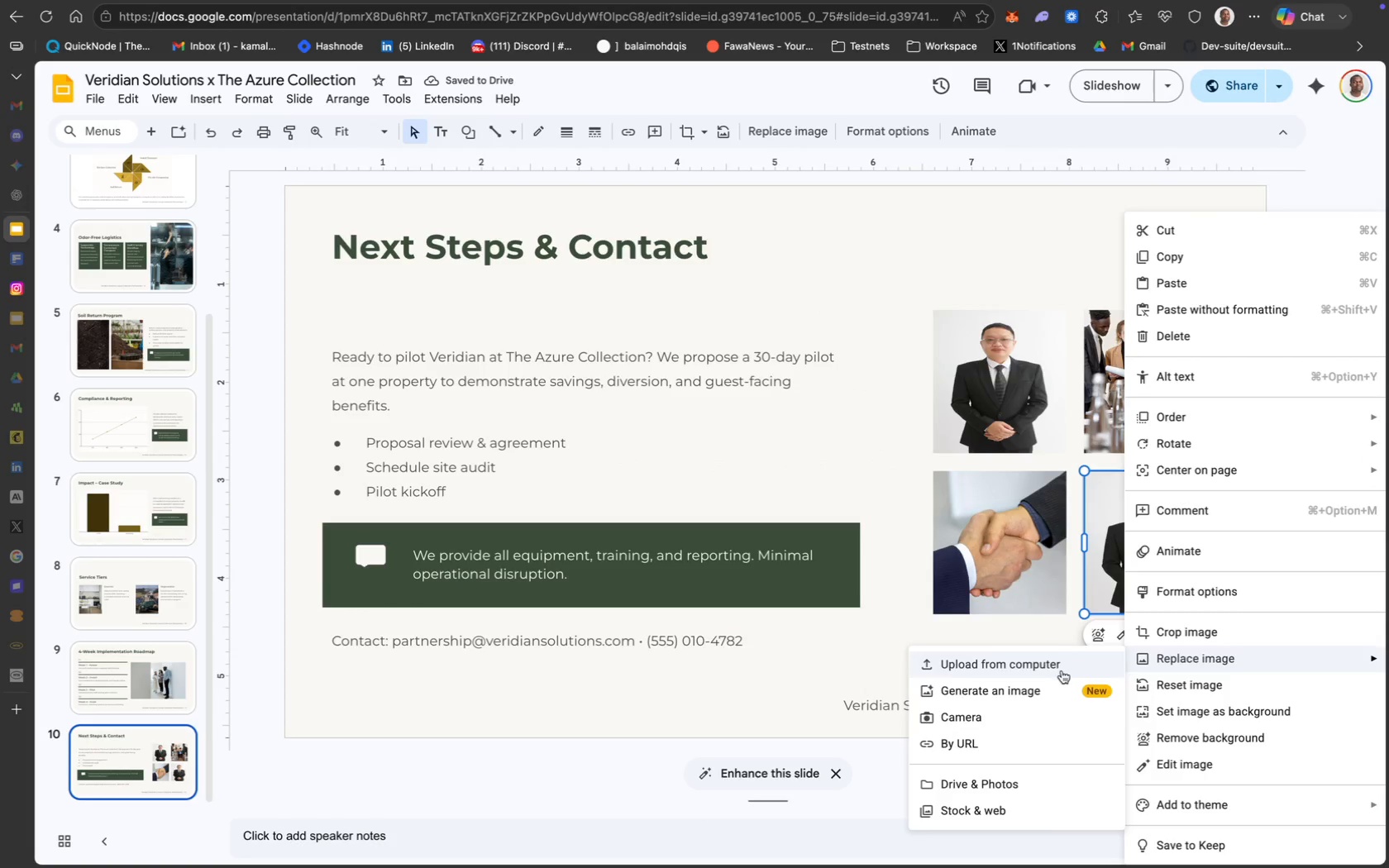 
left_click([1059, 669])
 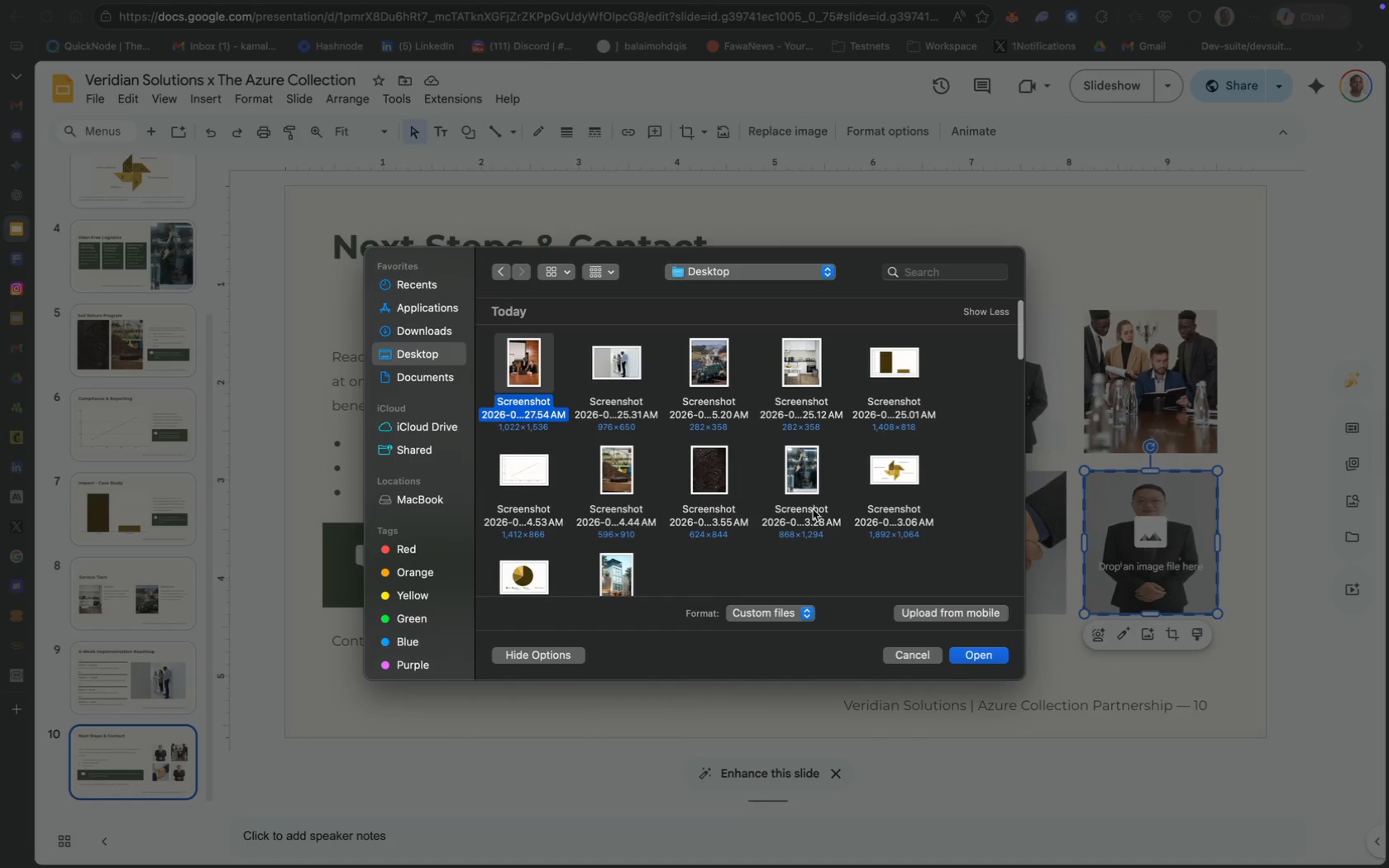 
wait(5.37)
 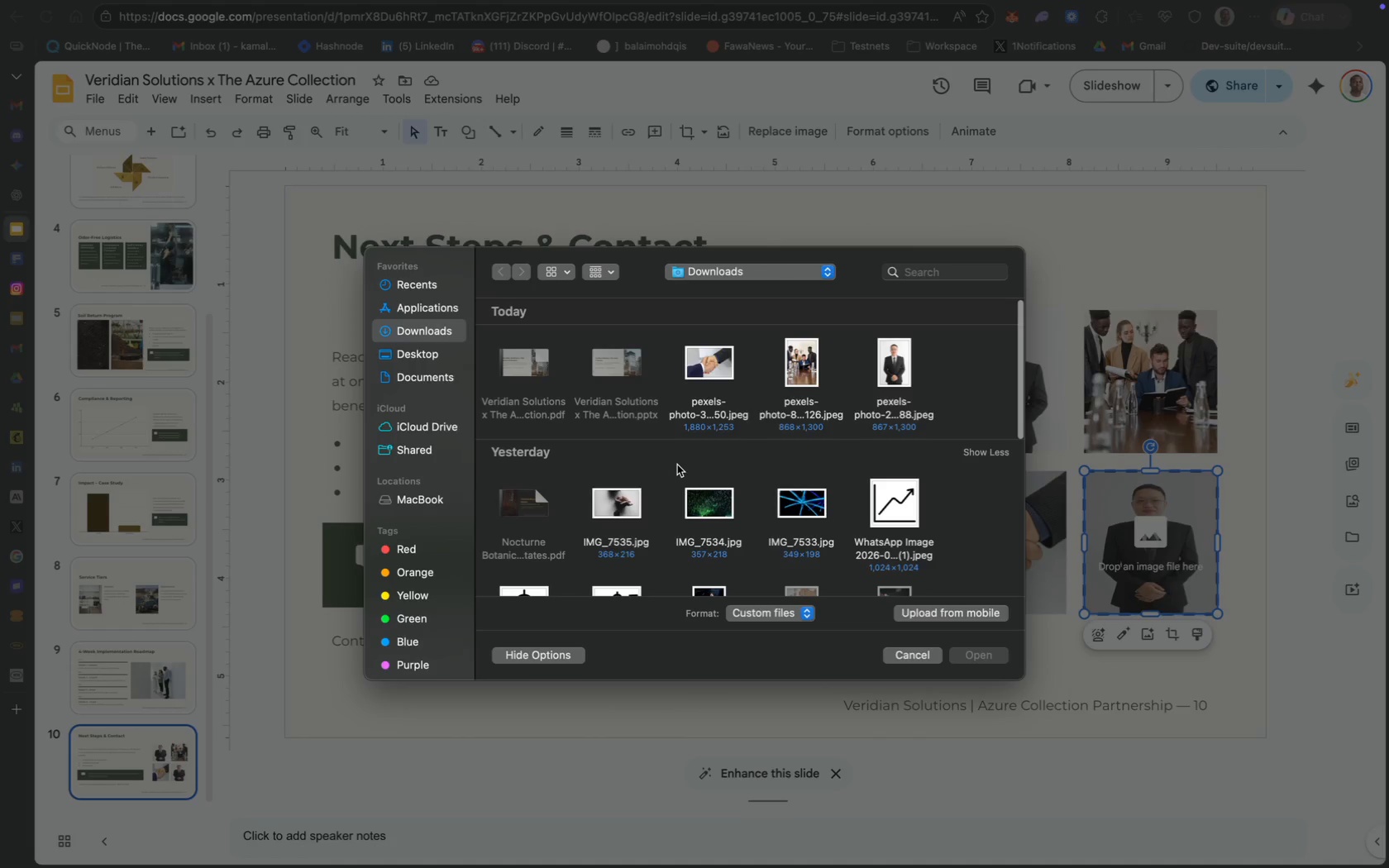 
left_click([996, 660])
 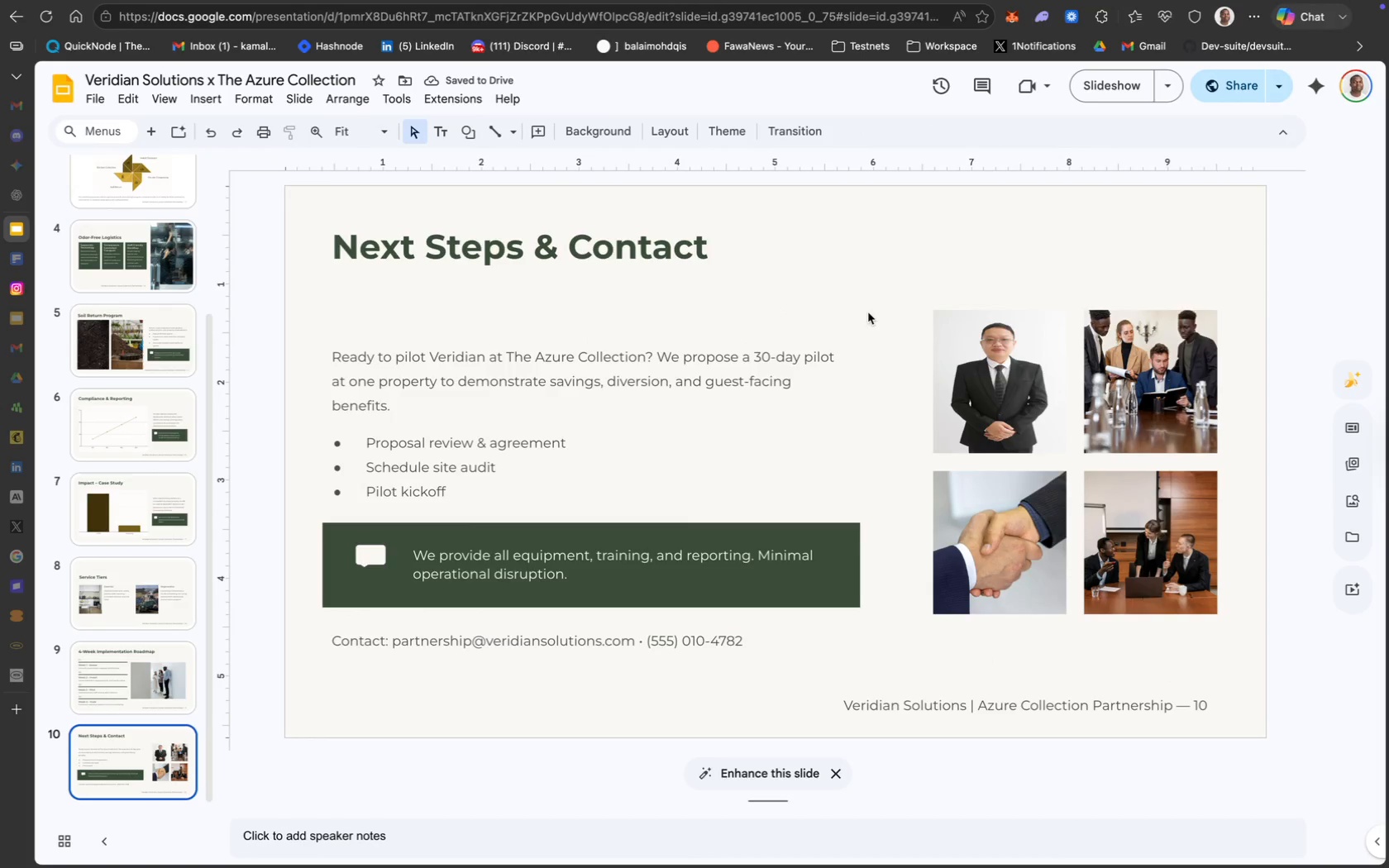 
wait(10.13)
 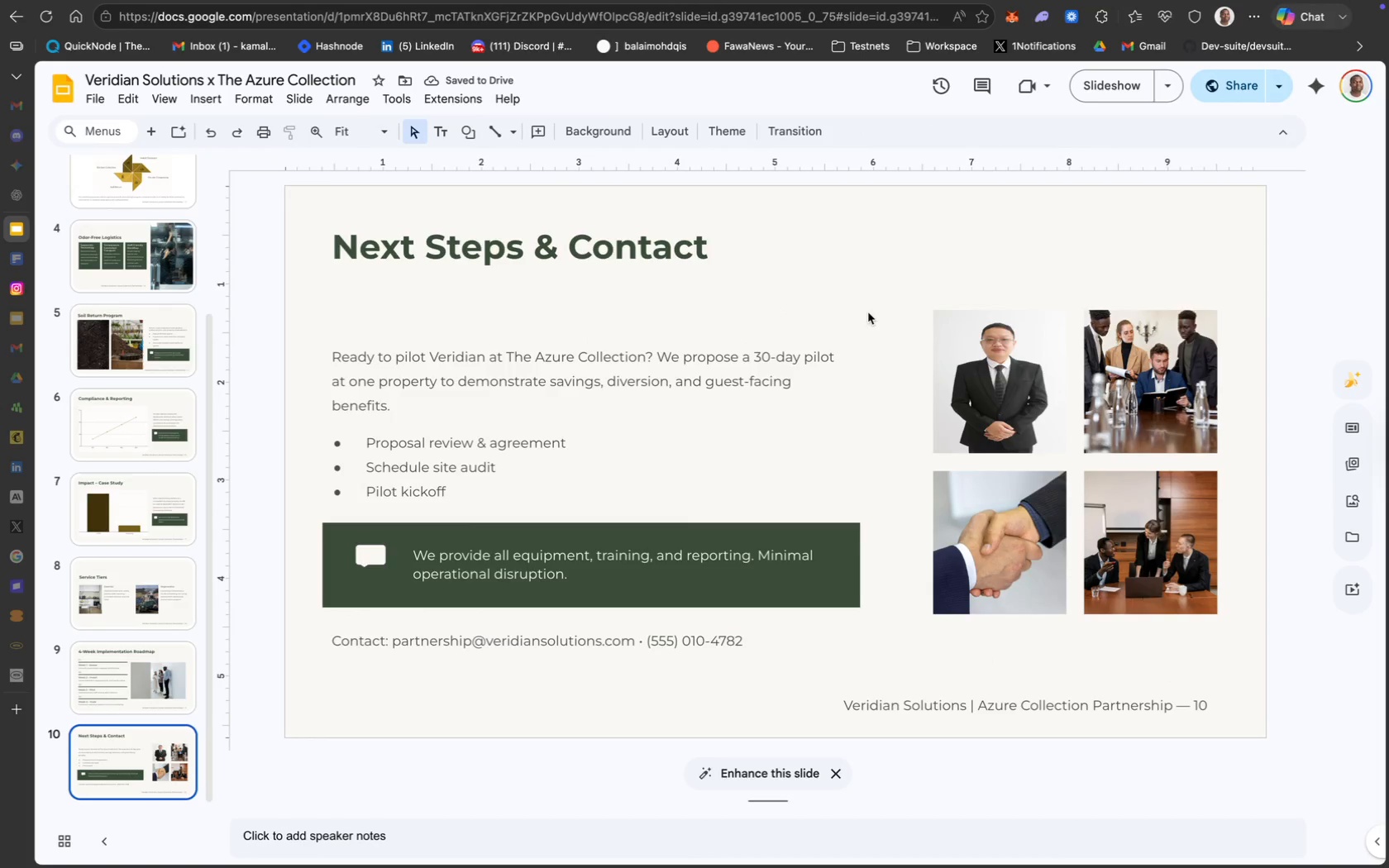 
left_click([152, 679])
 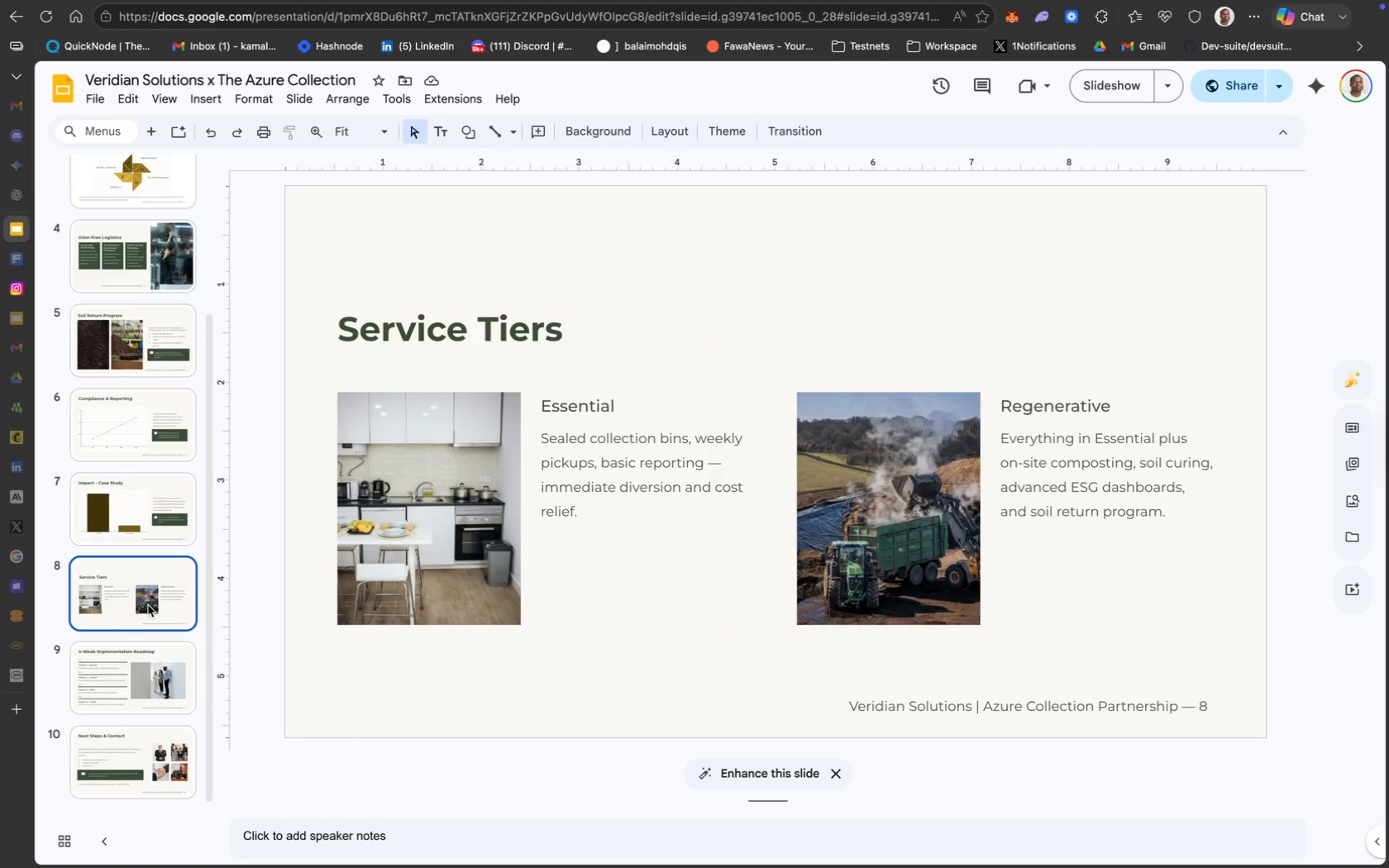 
mouse_move([263, 488])
 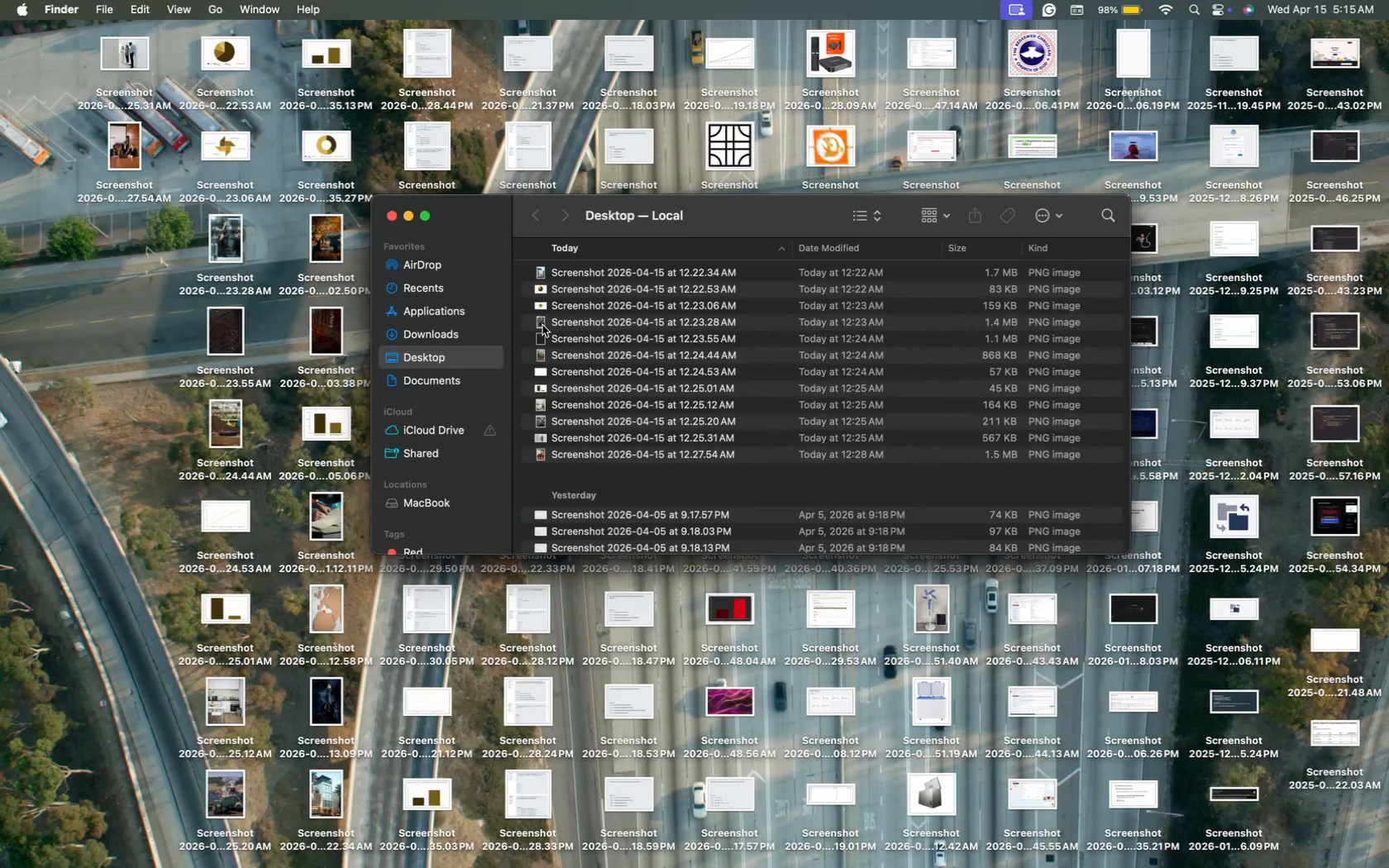 
scroll: coordinate [656, 355], scroll_direction: up, amount: 204.0
 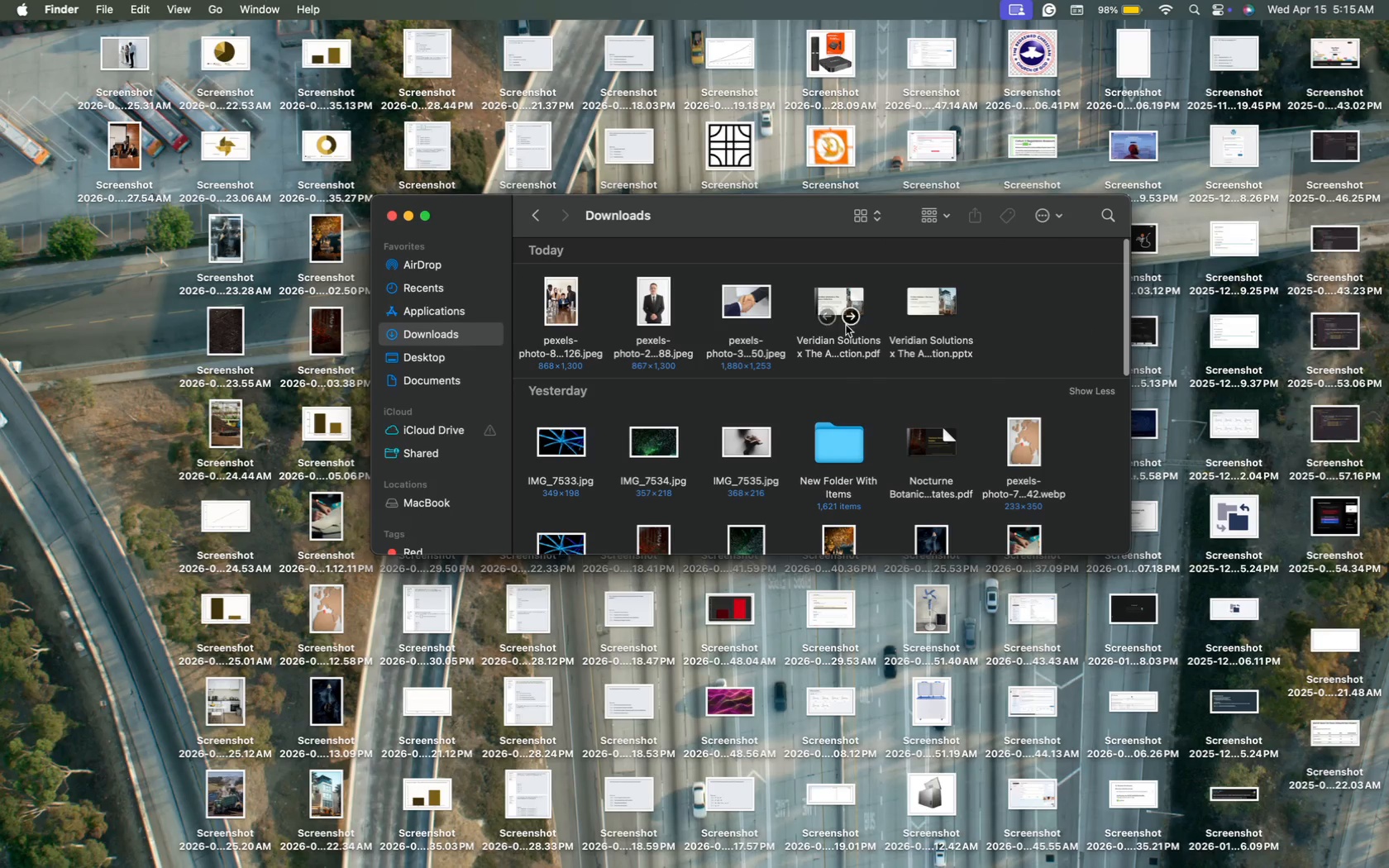 
mouse_move([863, 295])
 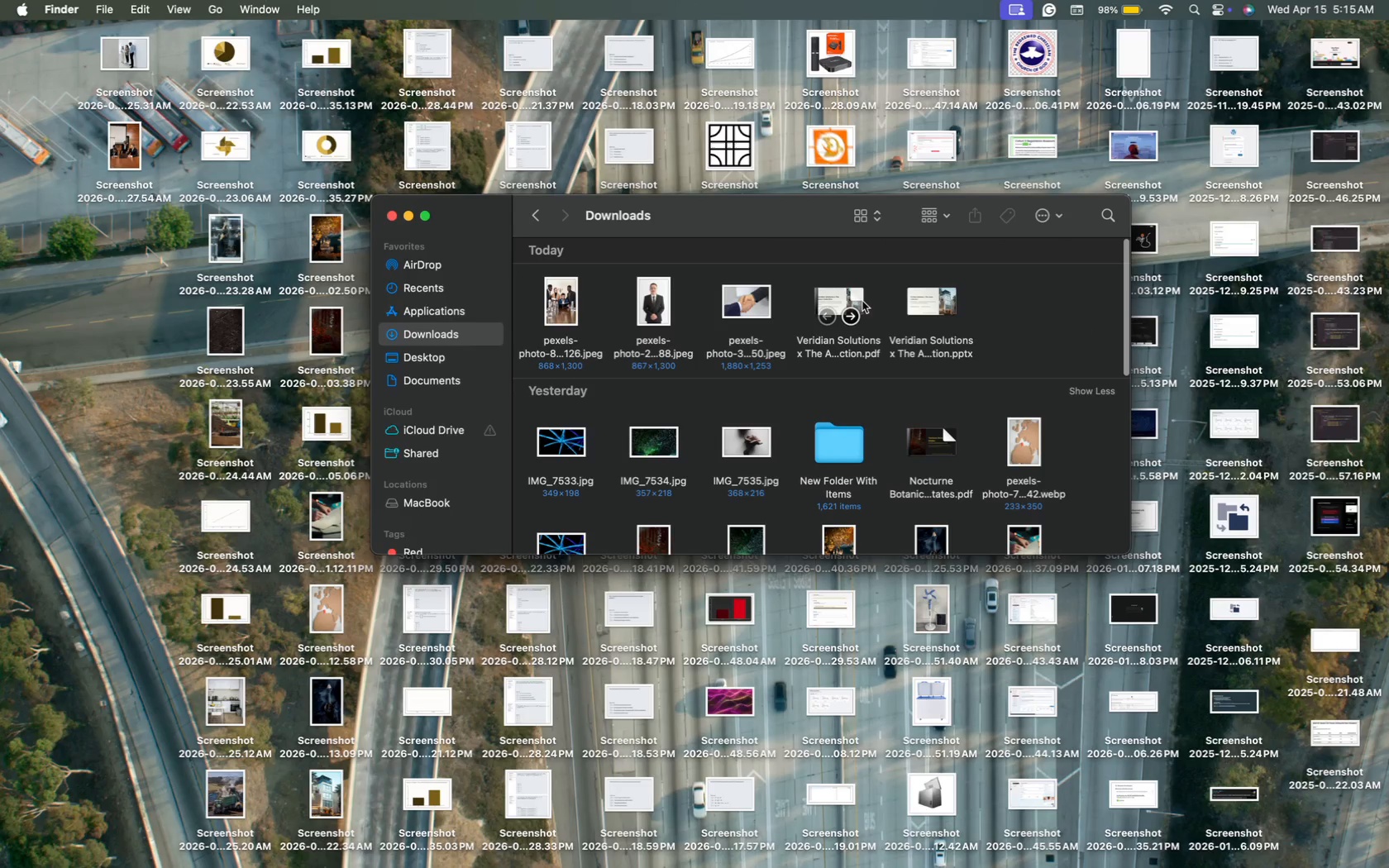 
hold_key(key=ShiftLeft, duration=2.56)
left_click([862, 289])
 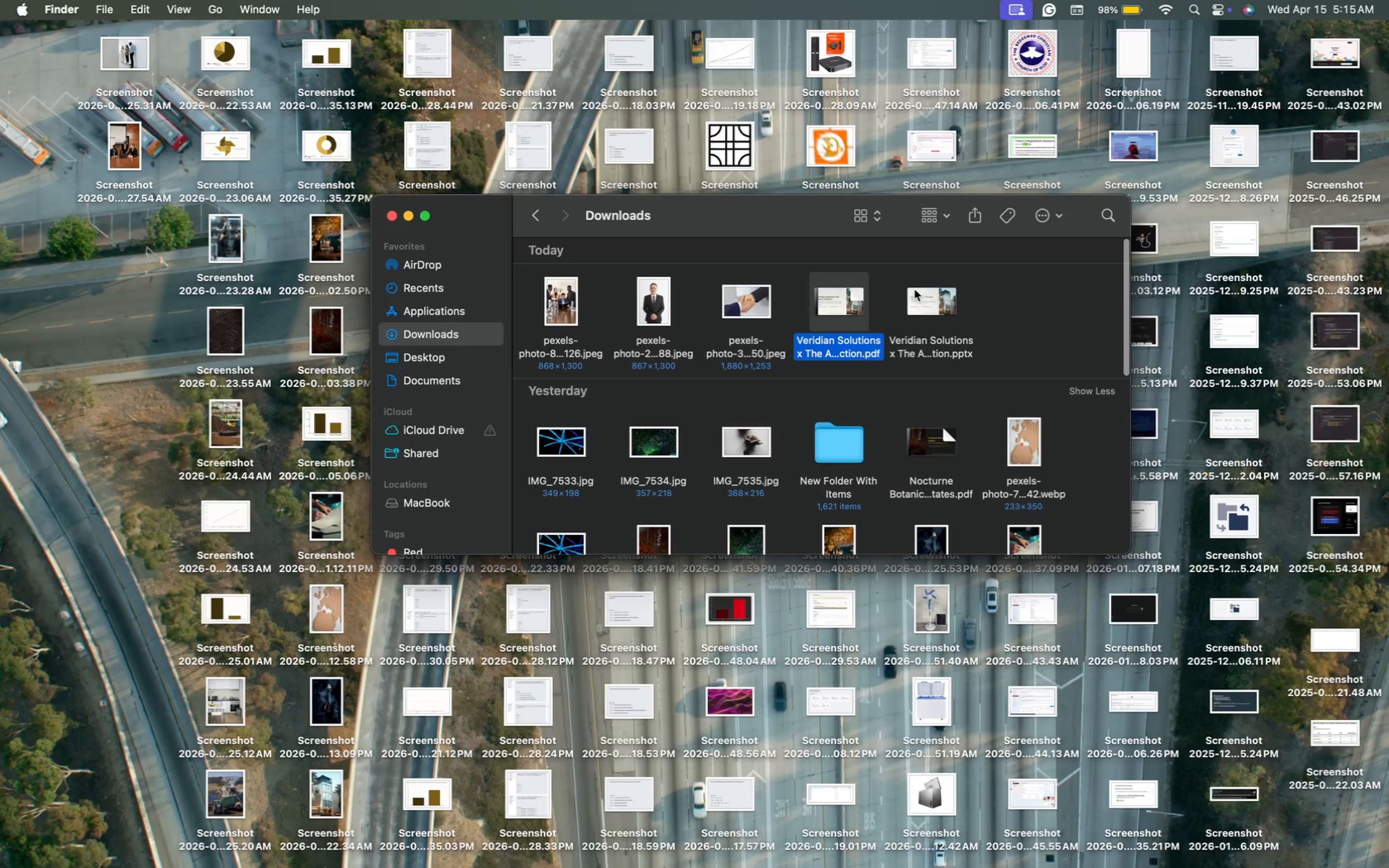 
left_click([923, 284])
 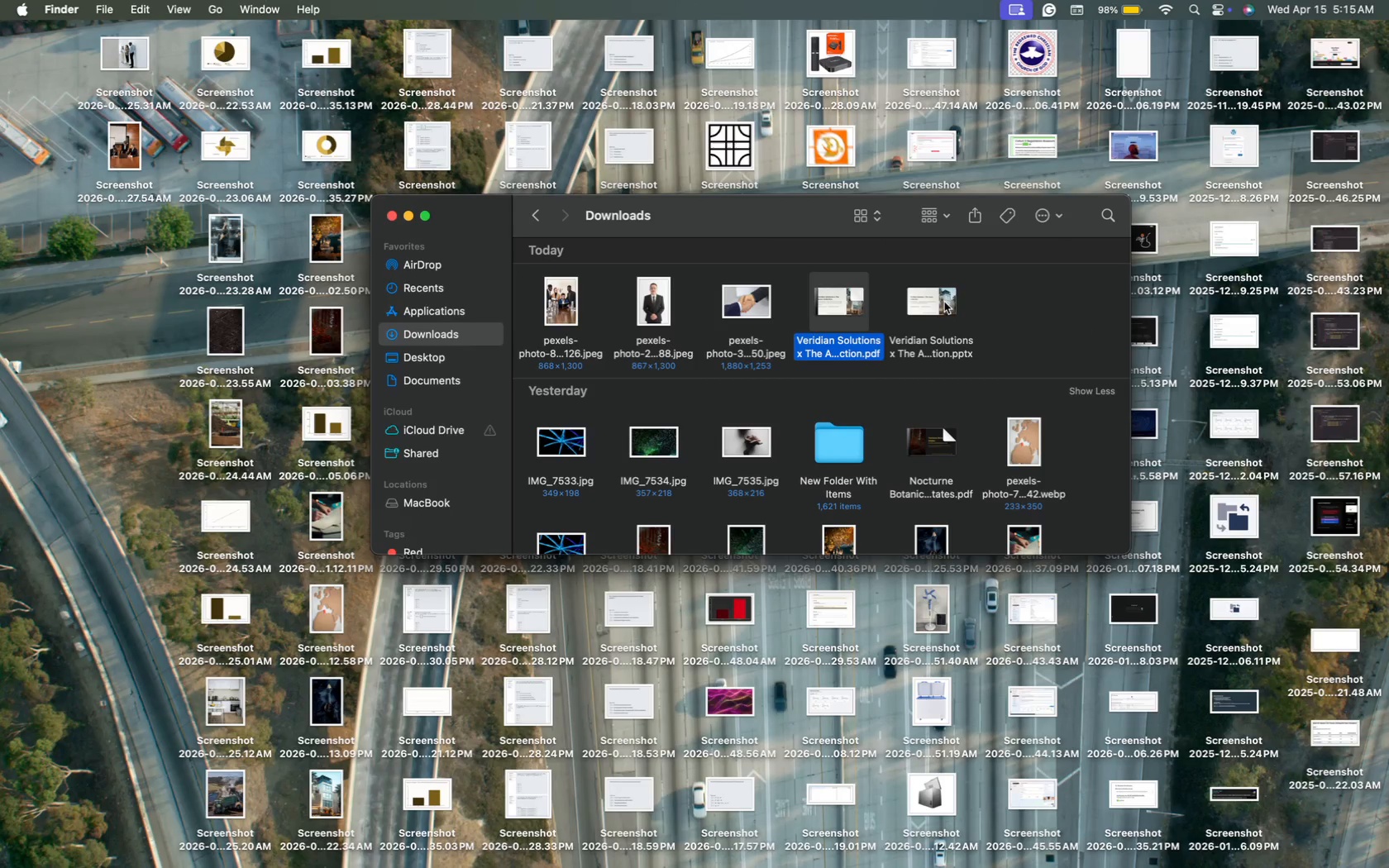 
left_click([946, 306])
 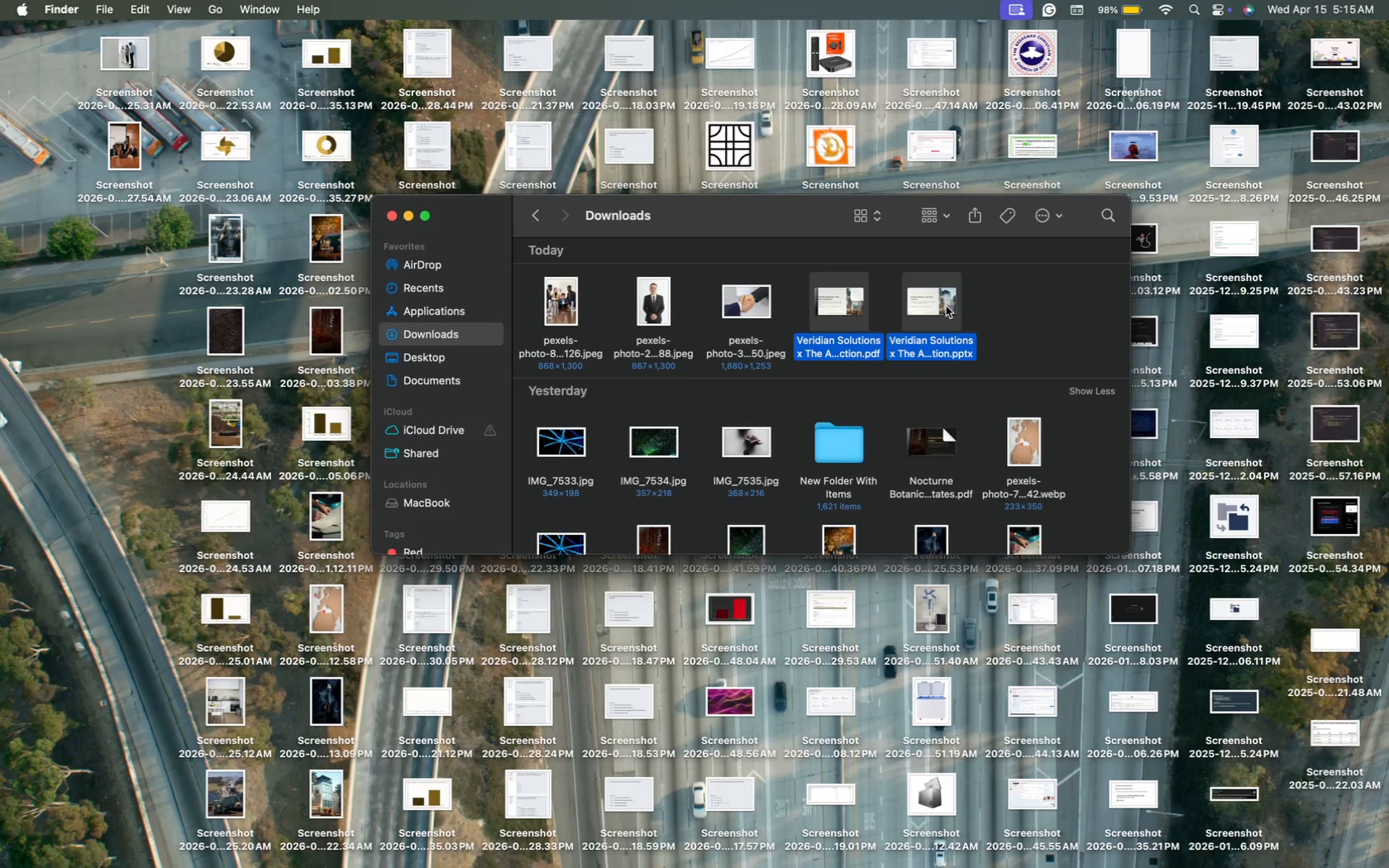 
right_click([946, 306])
 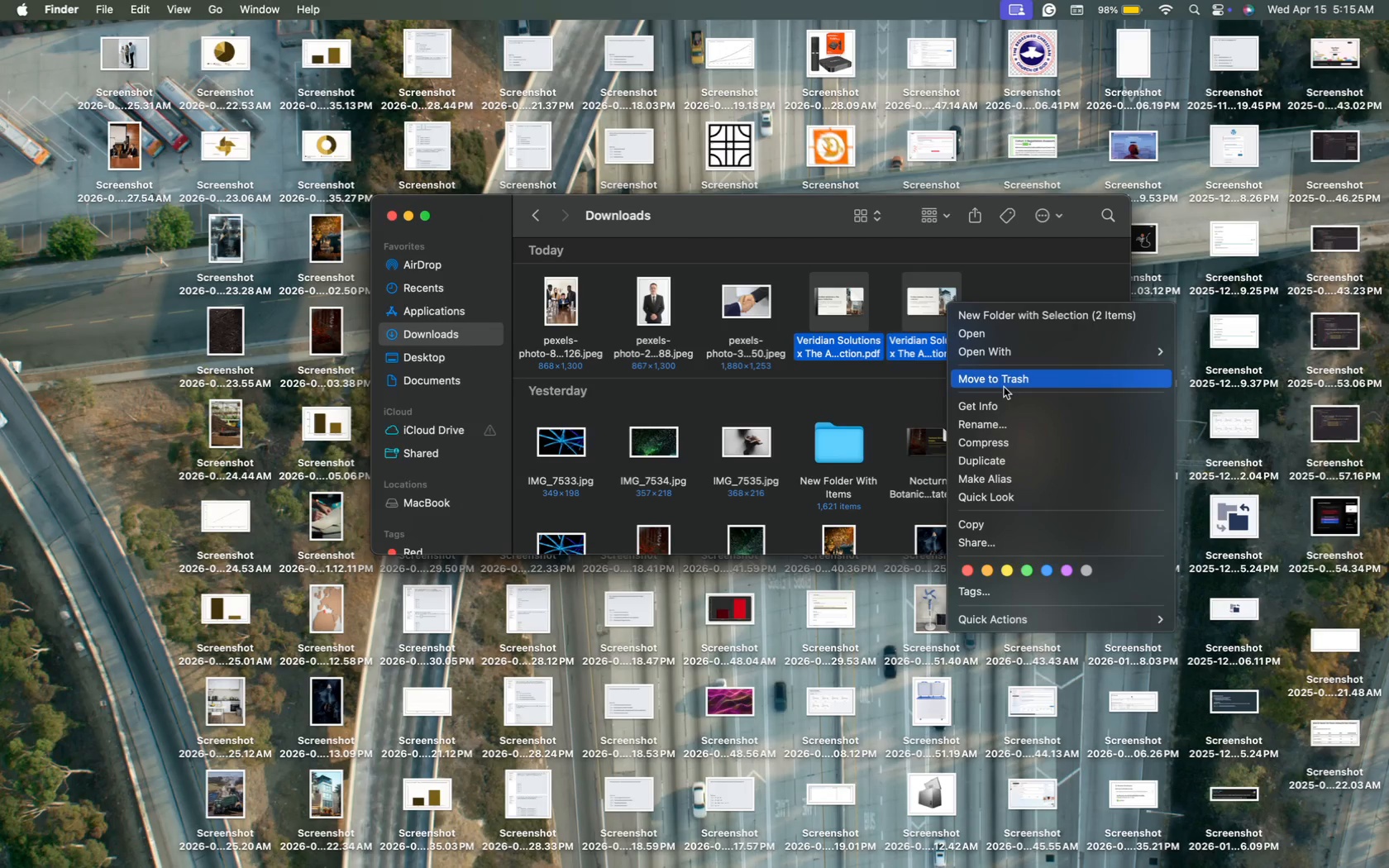 
left_click([1001, 383])
 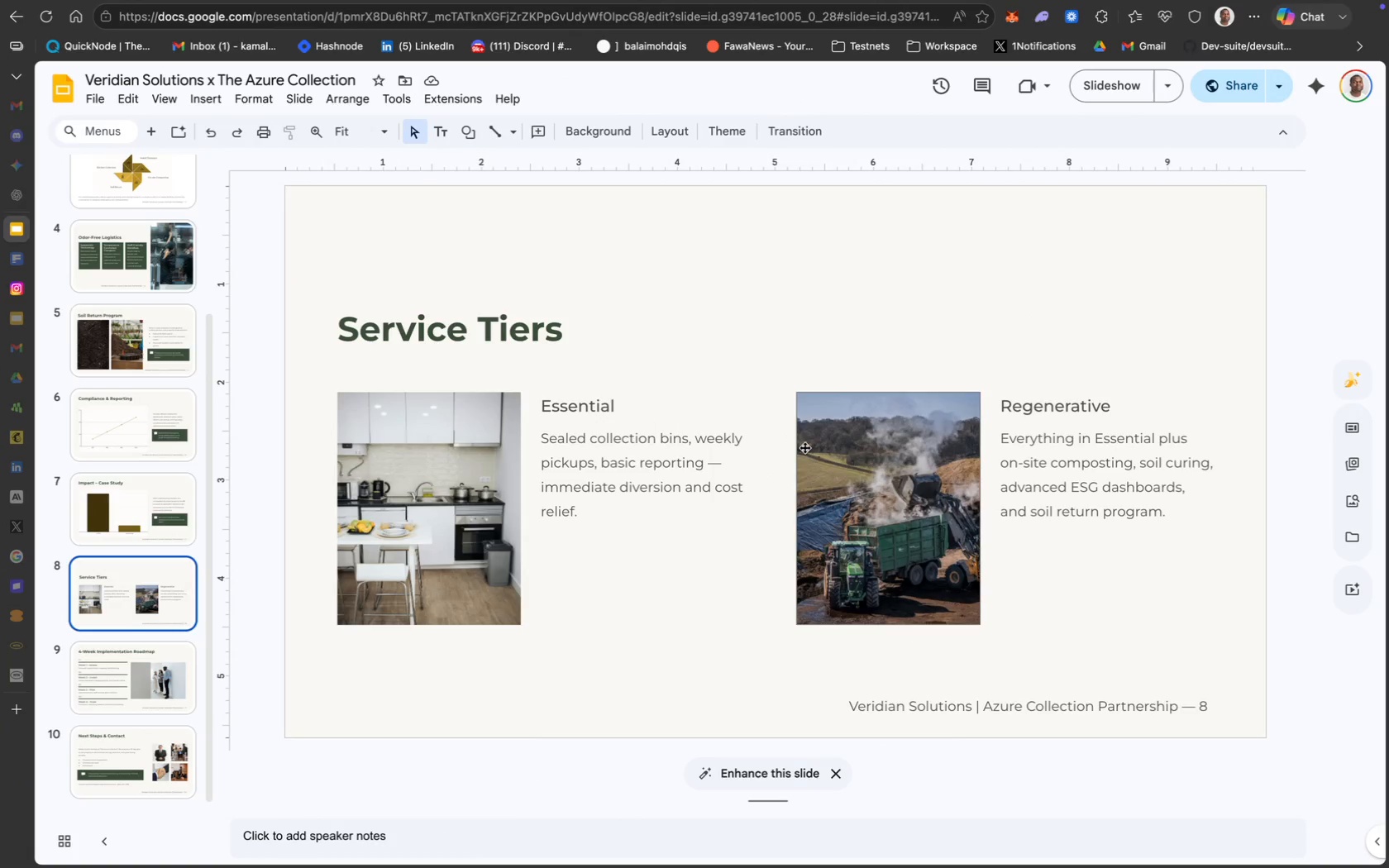 
wait(6.71)
 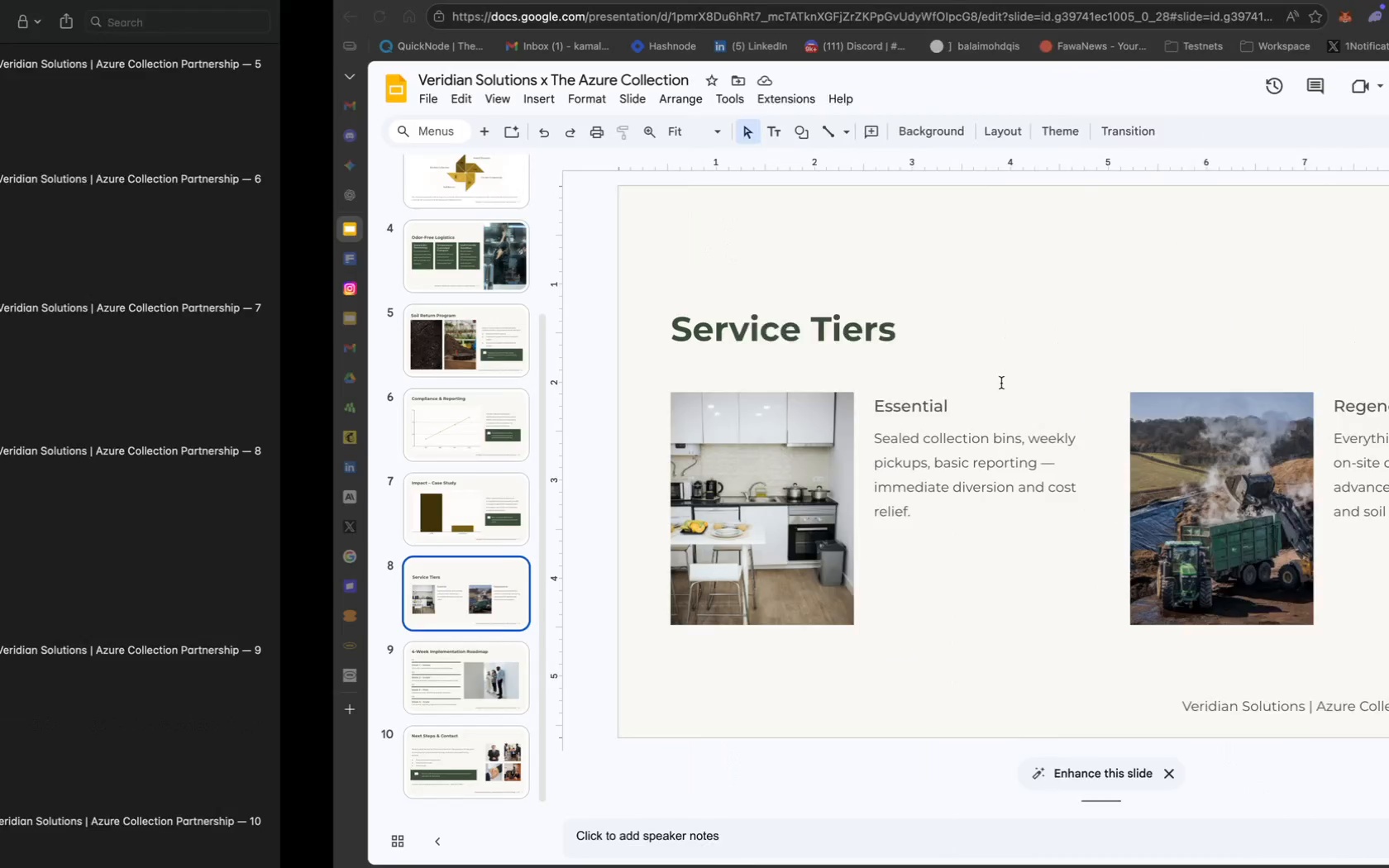 
scroll: coordinate [149, 667], scroll_direction: down, amount: 20.0
 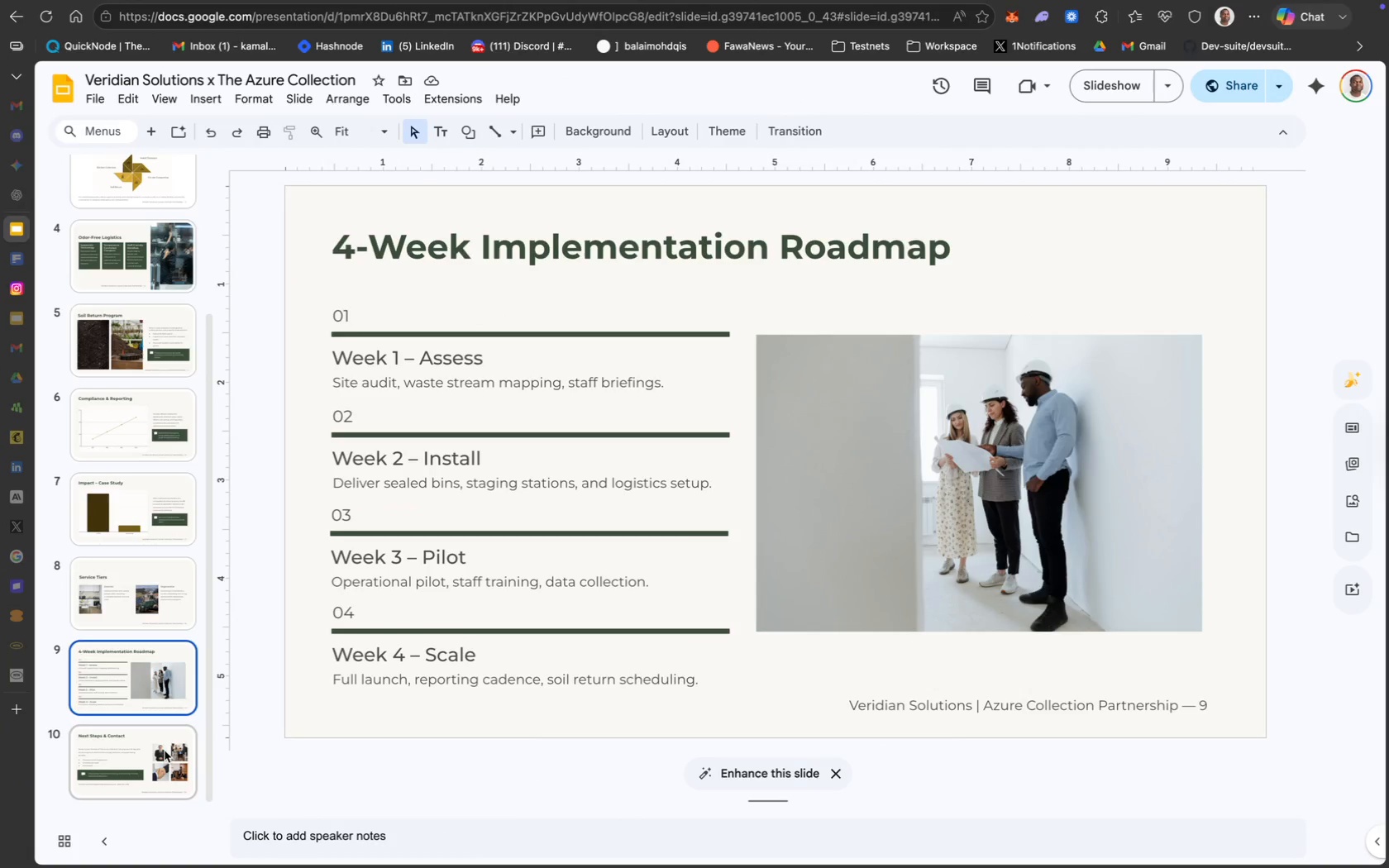 
left_click([165, 751])
 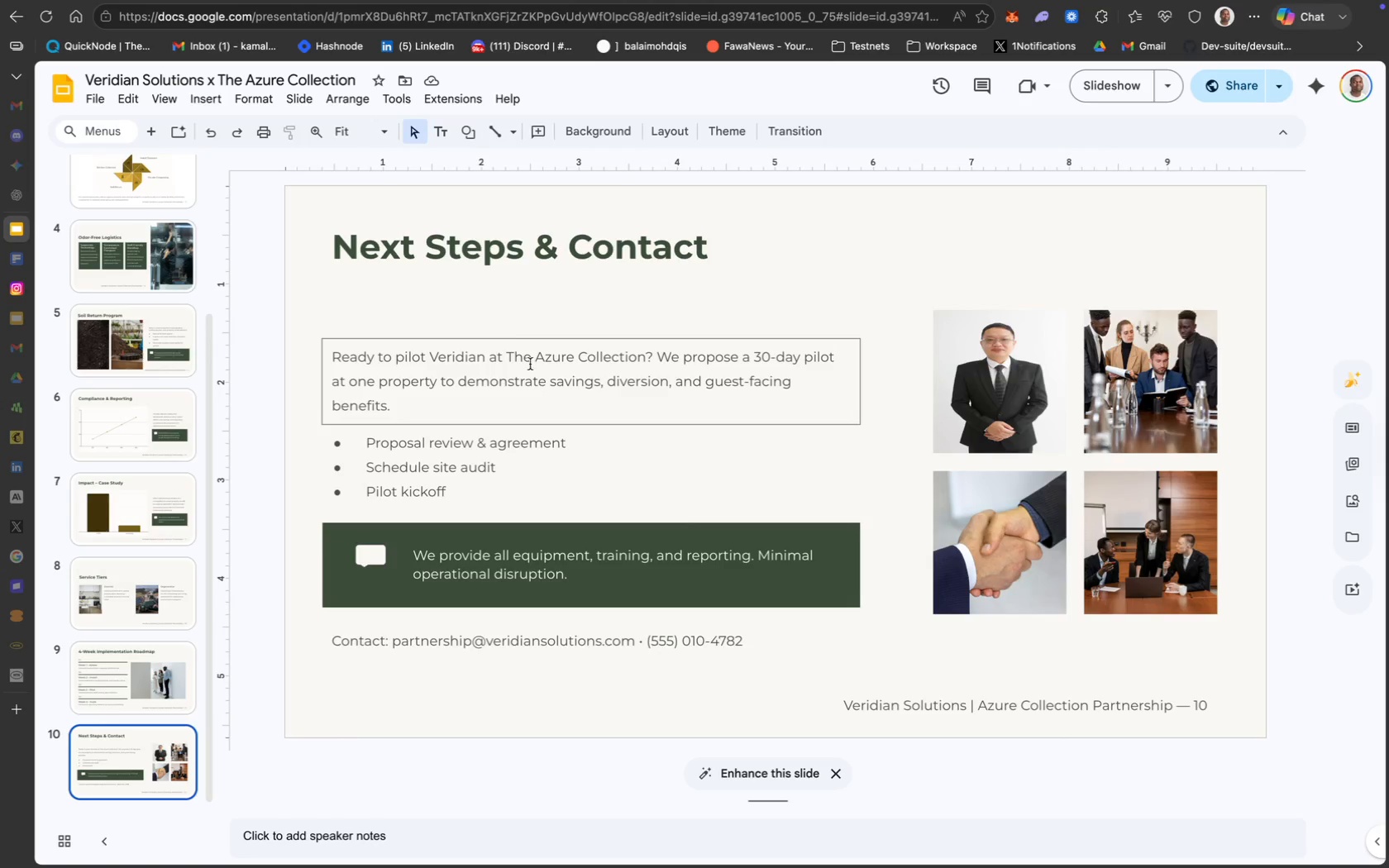 
hold_key(key=ShiftLeft, duration=12.1)
left_click([518, 224])
 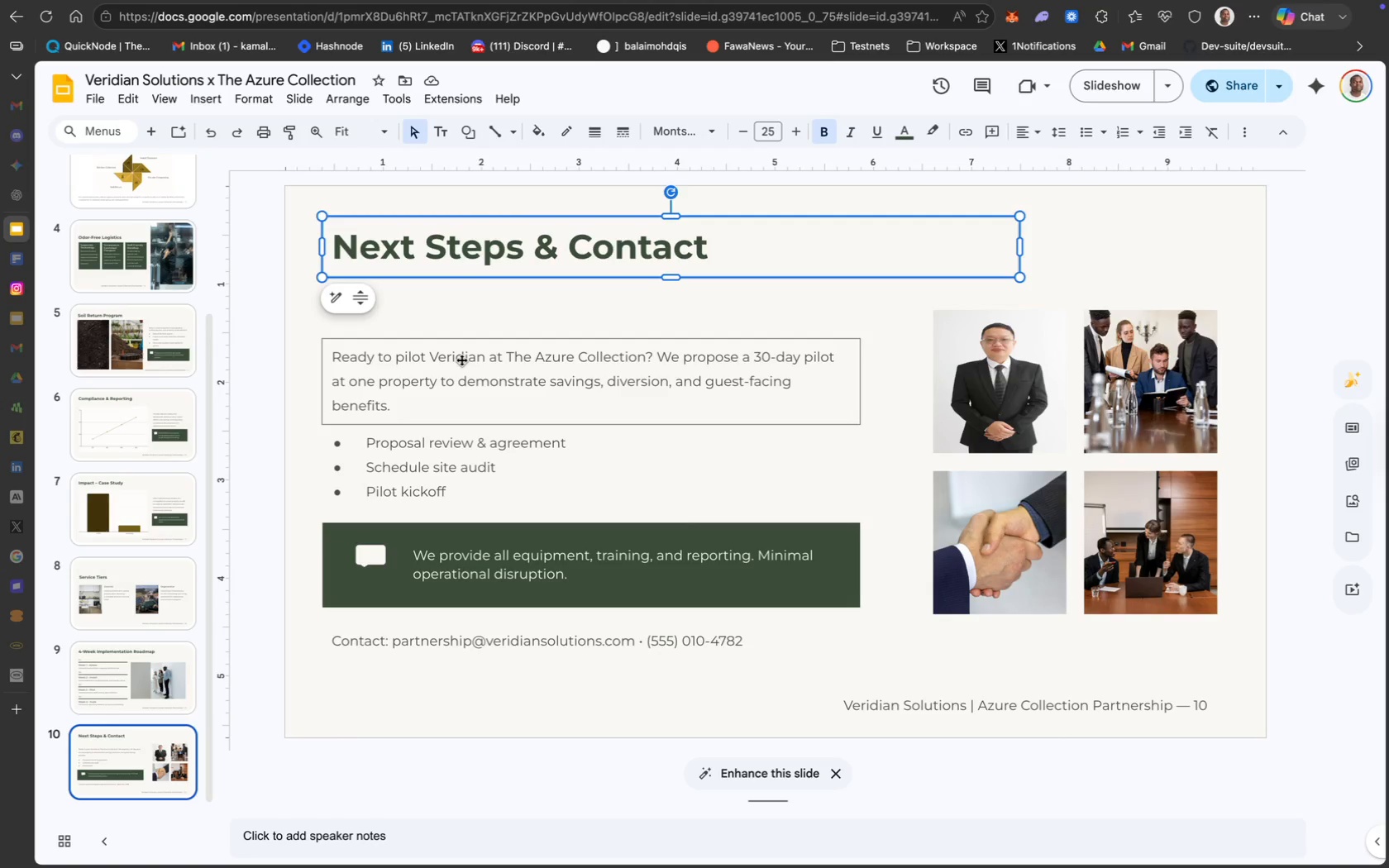 
left_click([461, 360])
 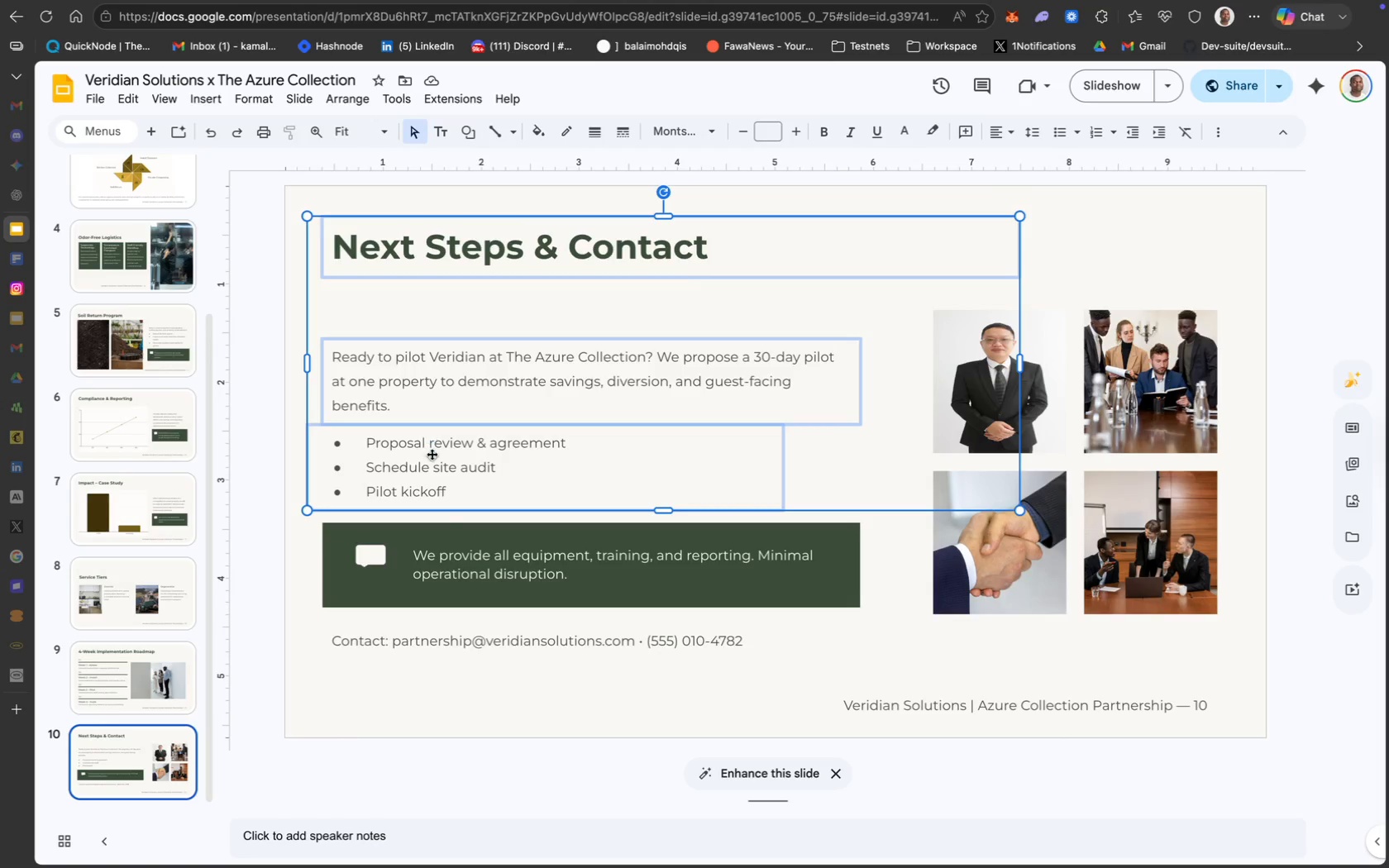 
left_click([446, 552])
 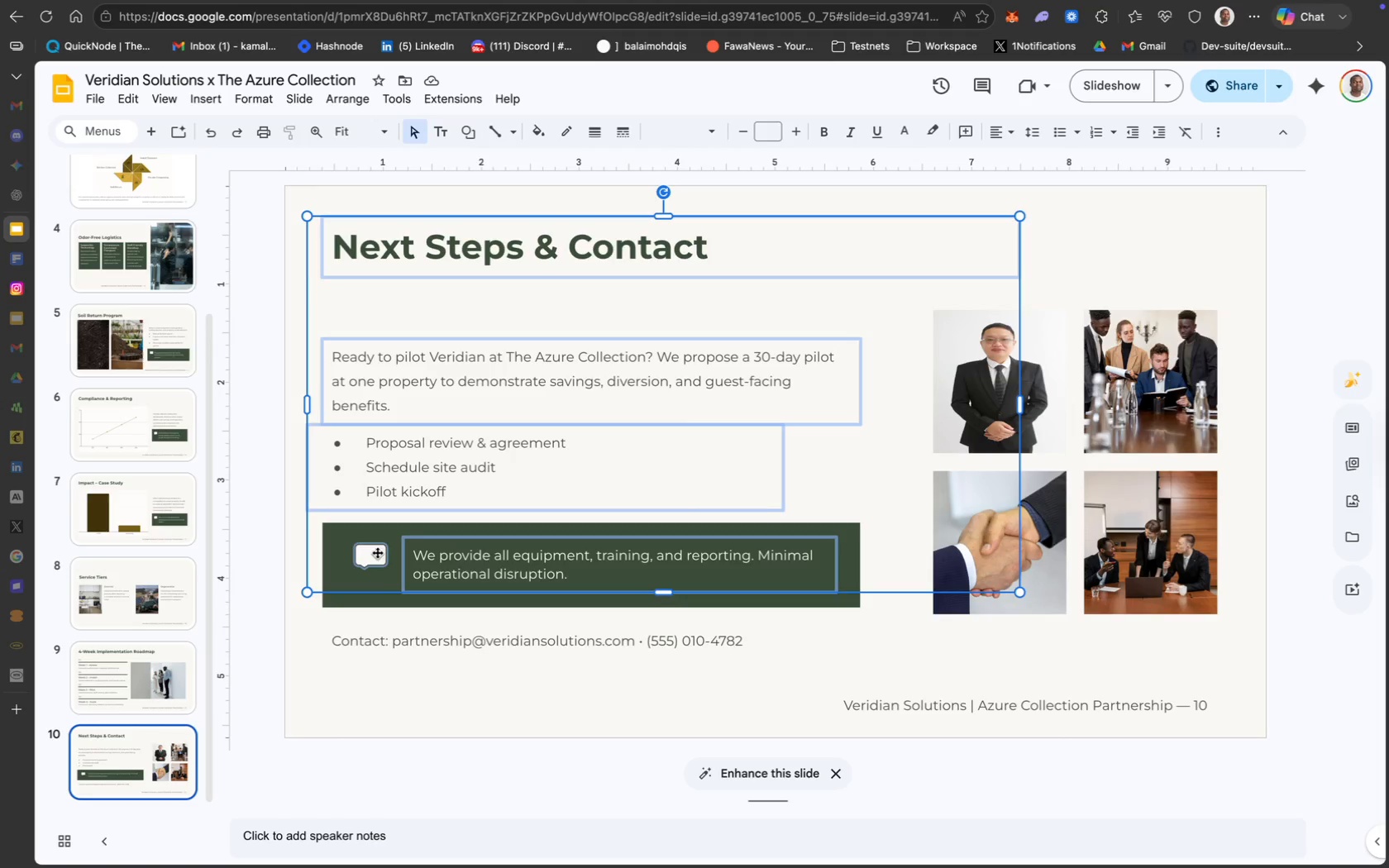 
left_click([357, 535])
 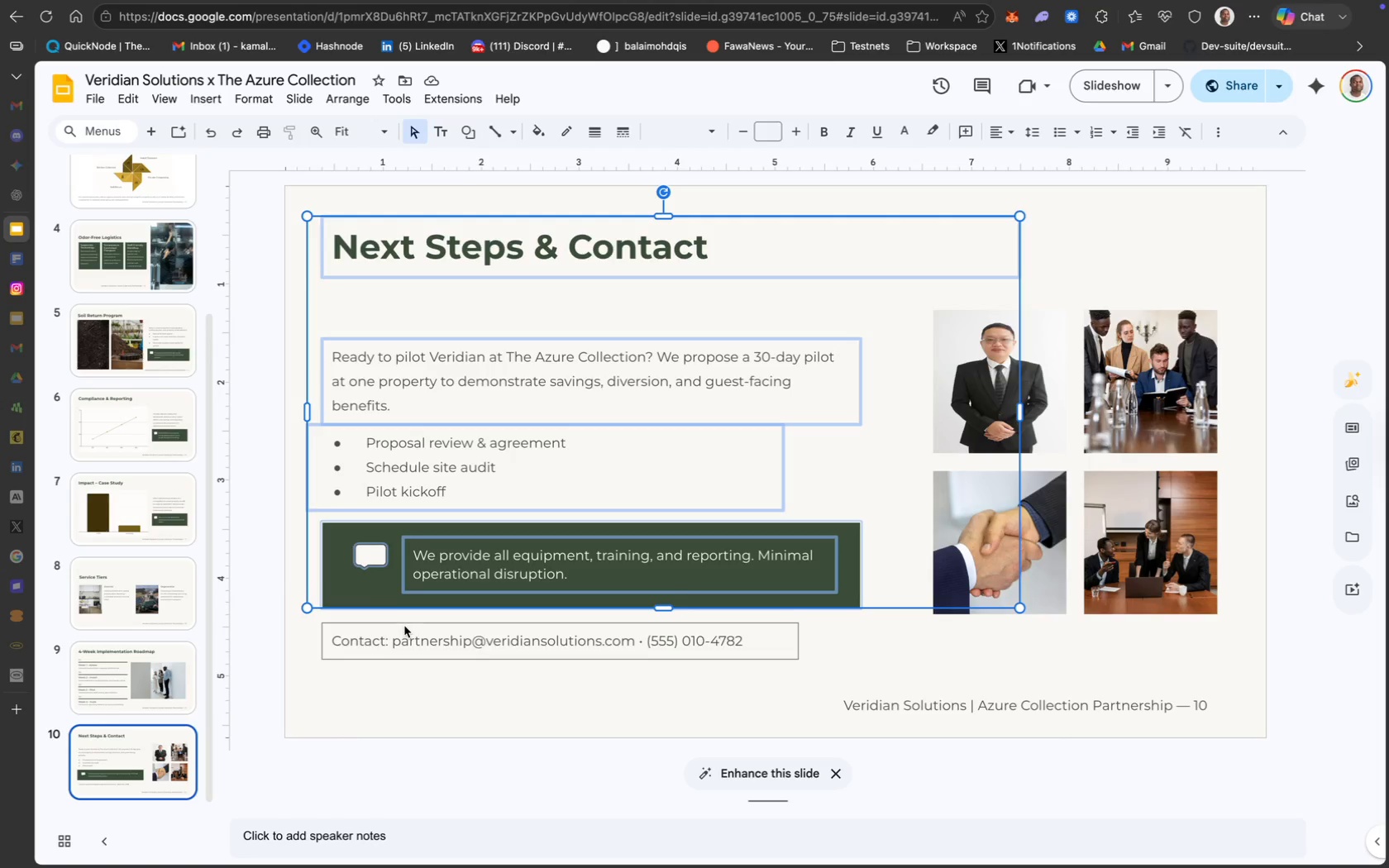 
left_click([407, 635])
 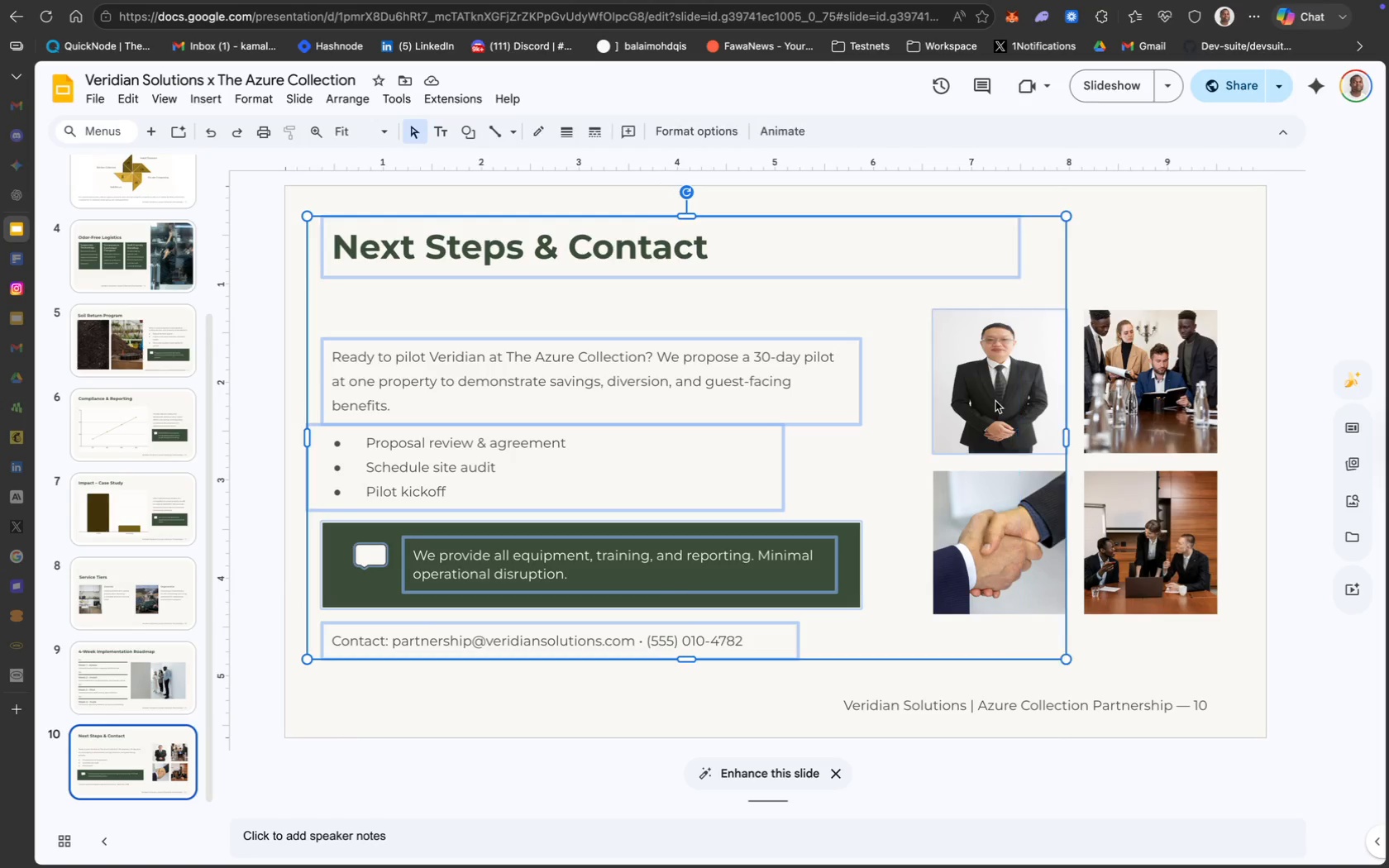 
left_click([1148, 385])
 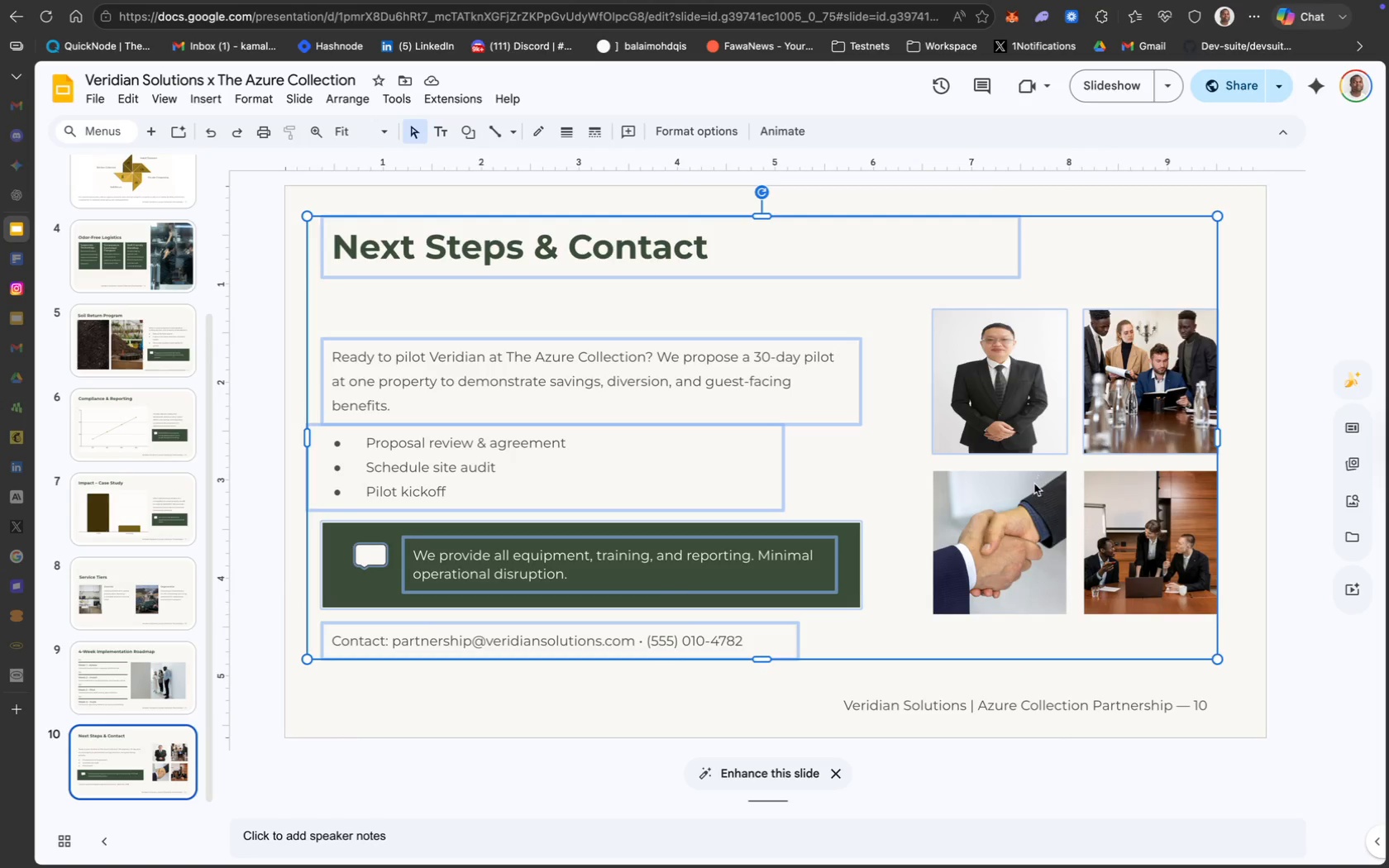 
left_click([1032, 489])
 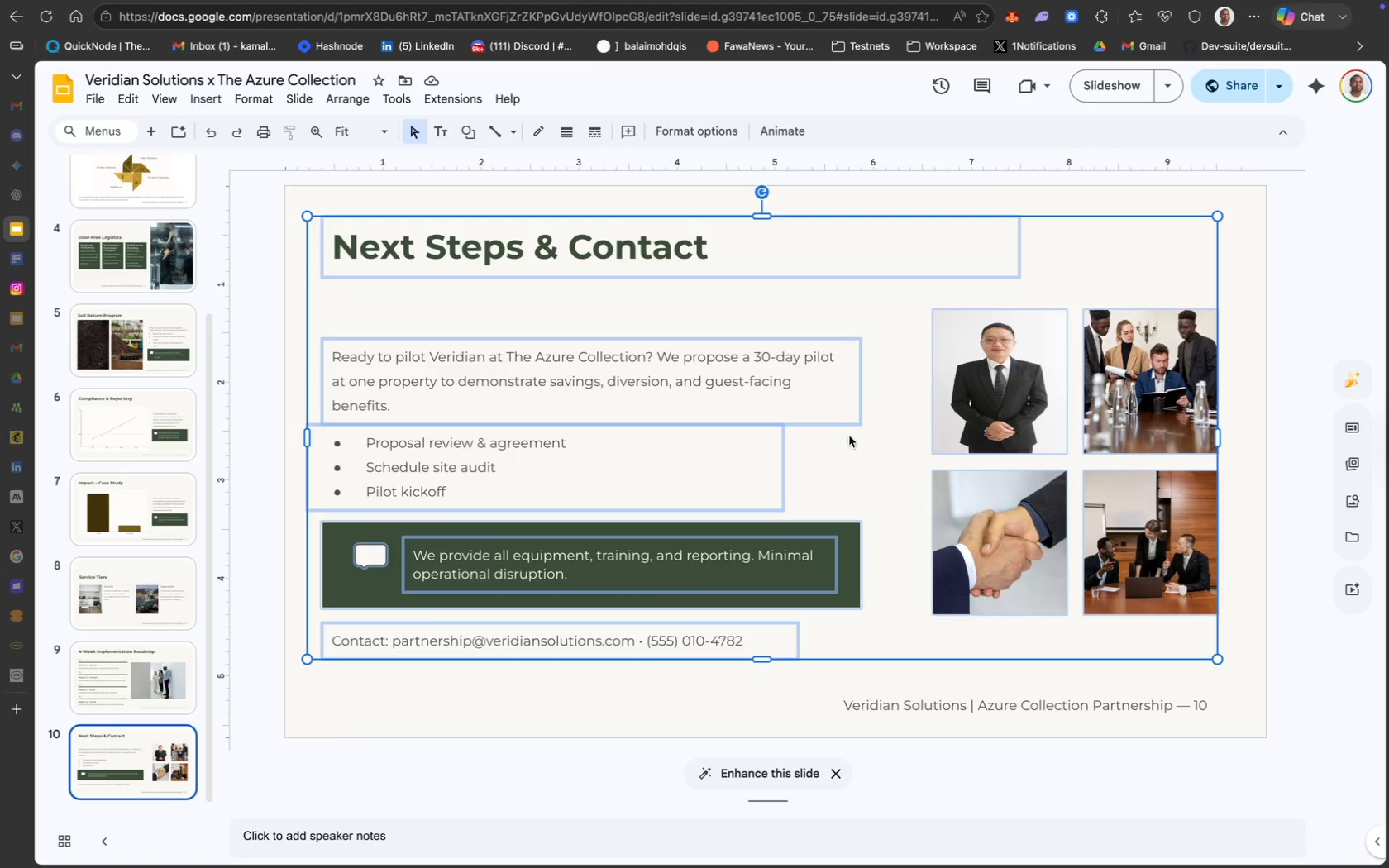 
left_click_drag(start_coordinate=[817, 426], to_coordinate=[814, 452])
 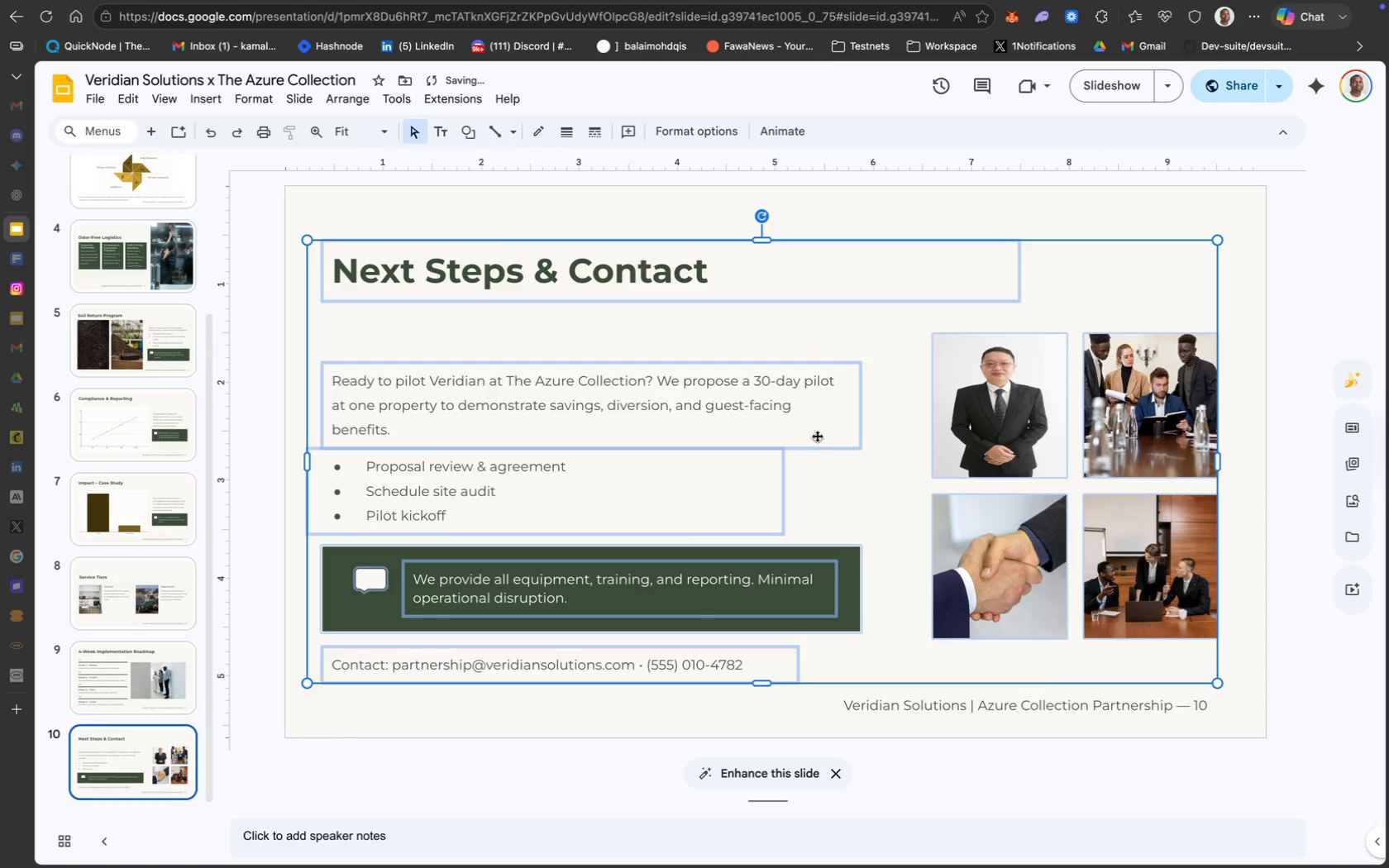 
left_click([809, 456])
 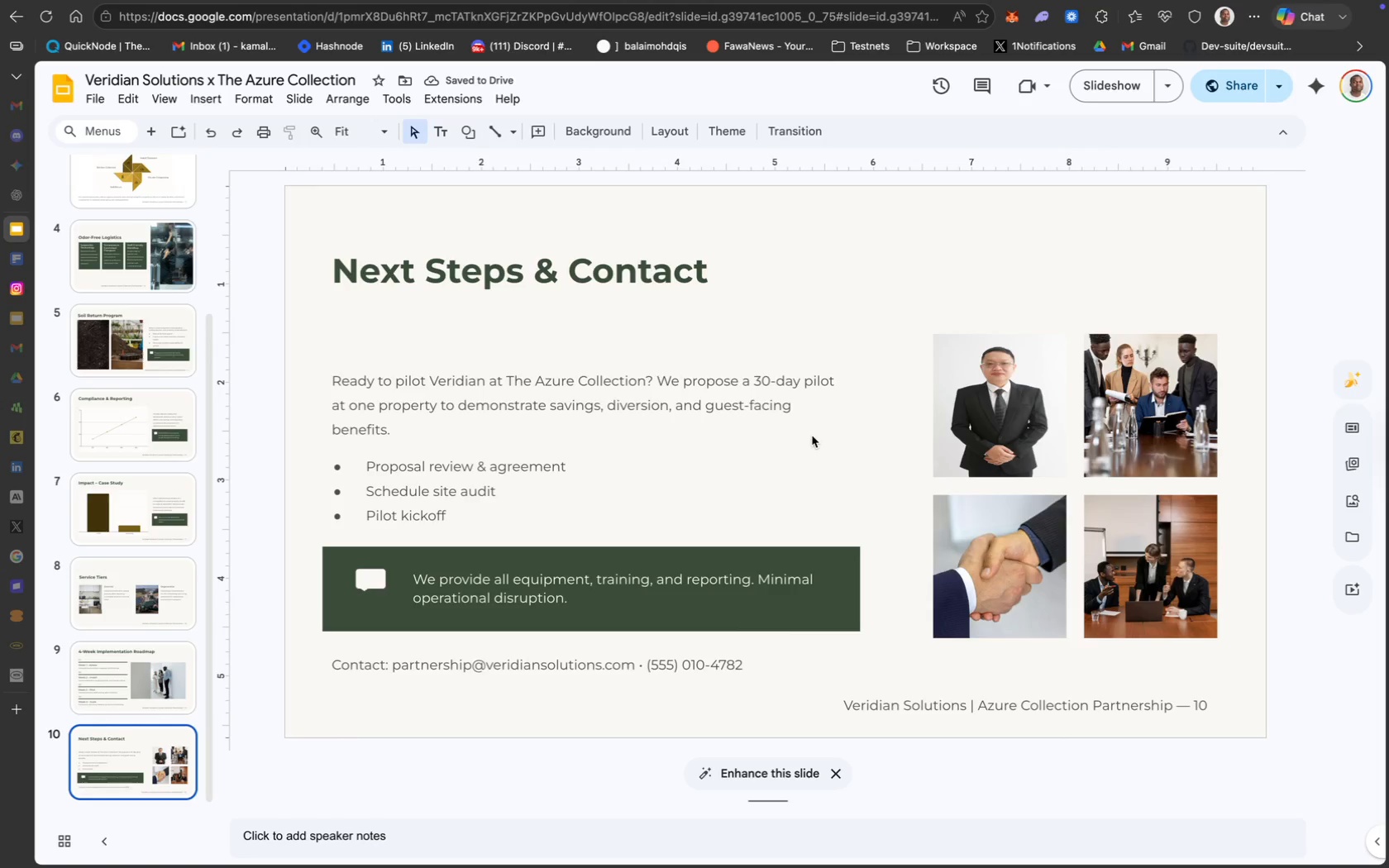 
key(Meta+Z)
 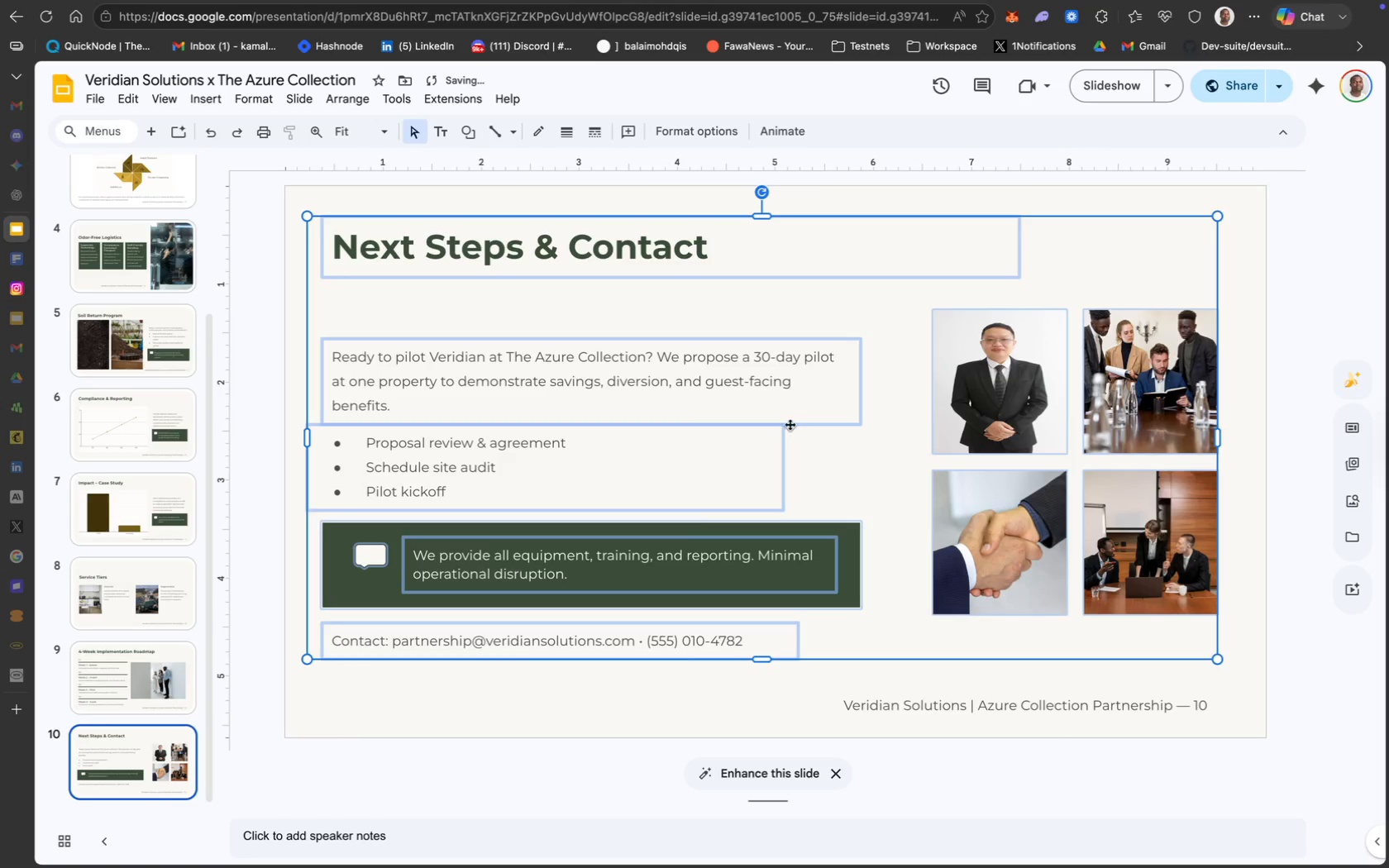 
left_click_drag(start_coordinate=[780, 424], to_coordinate=[792, 451])
 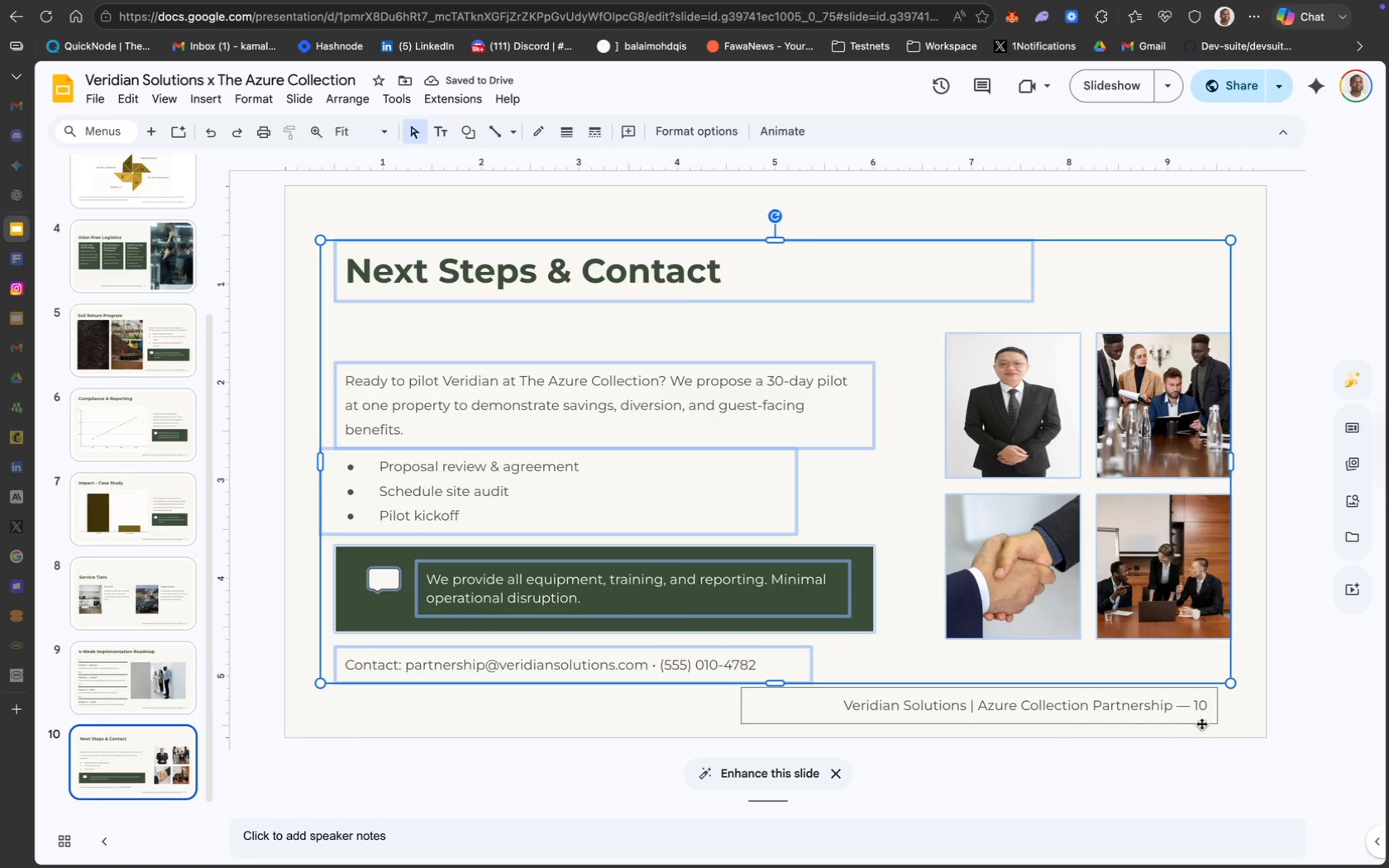 
left_click_drag(start_coordinate=[1202, 723], to_coordinate=[1215, 723])
 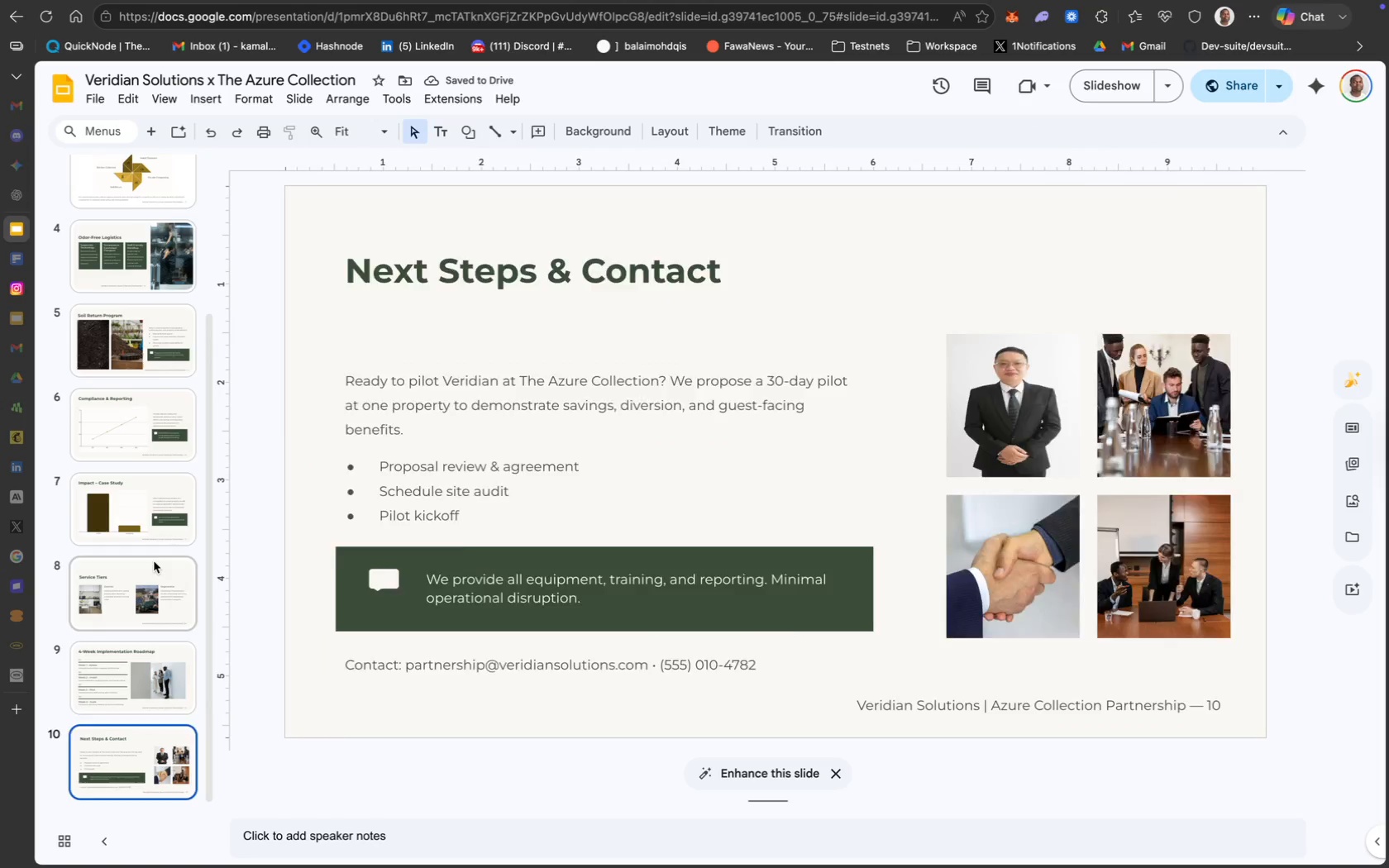 
wait(6.22)
 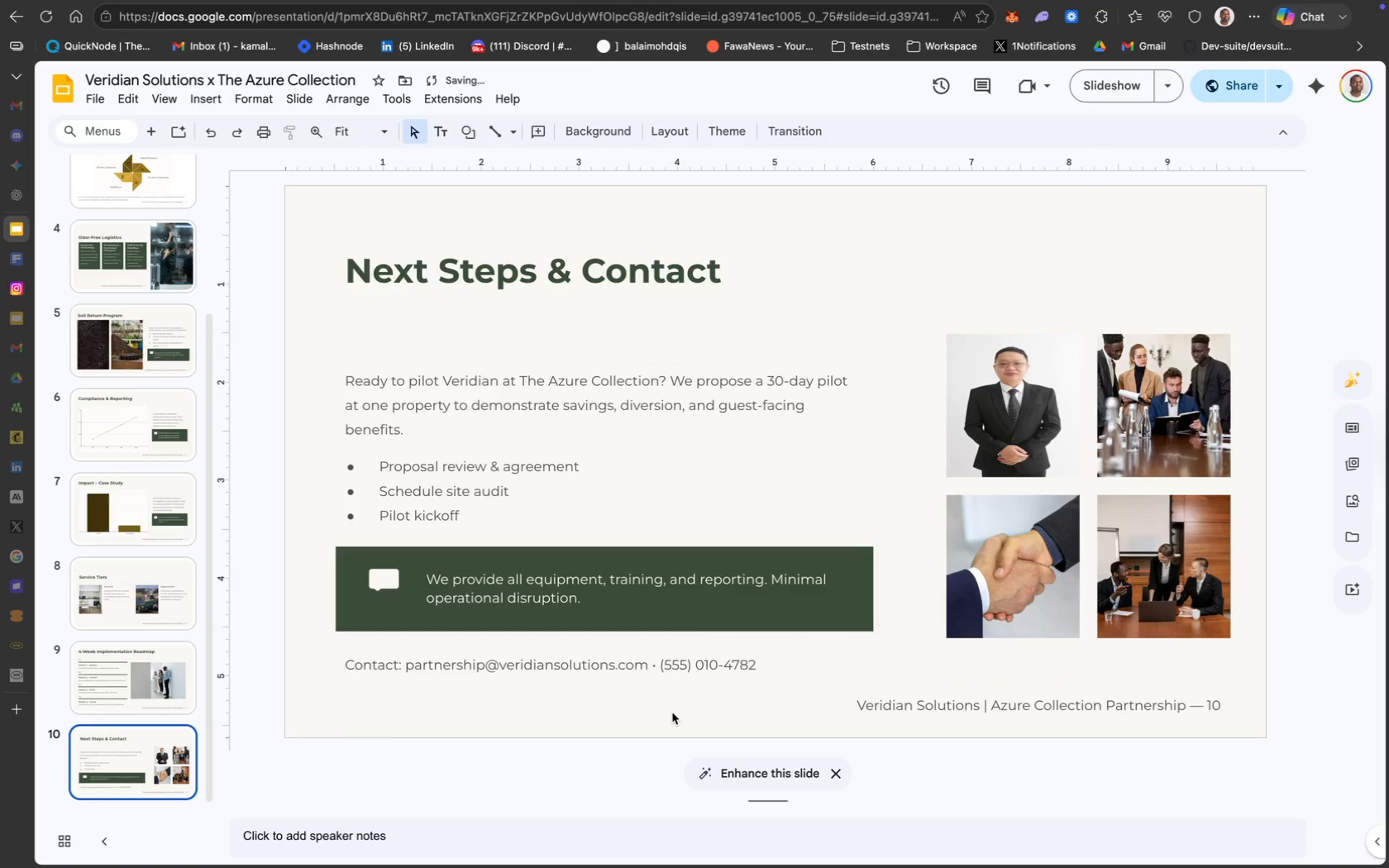 
scroll: coordinate [191, 373], scroll_direction: up, amount: 105.0
 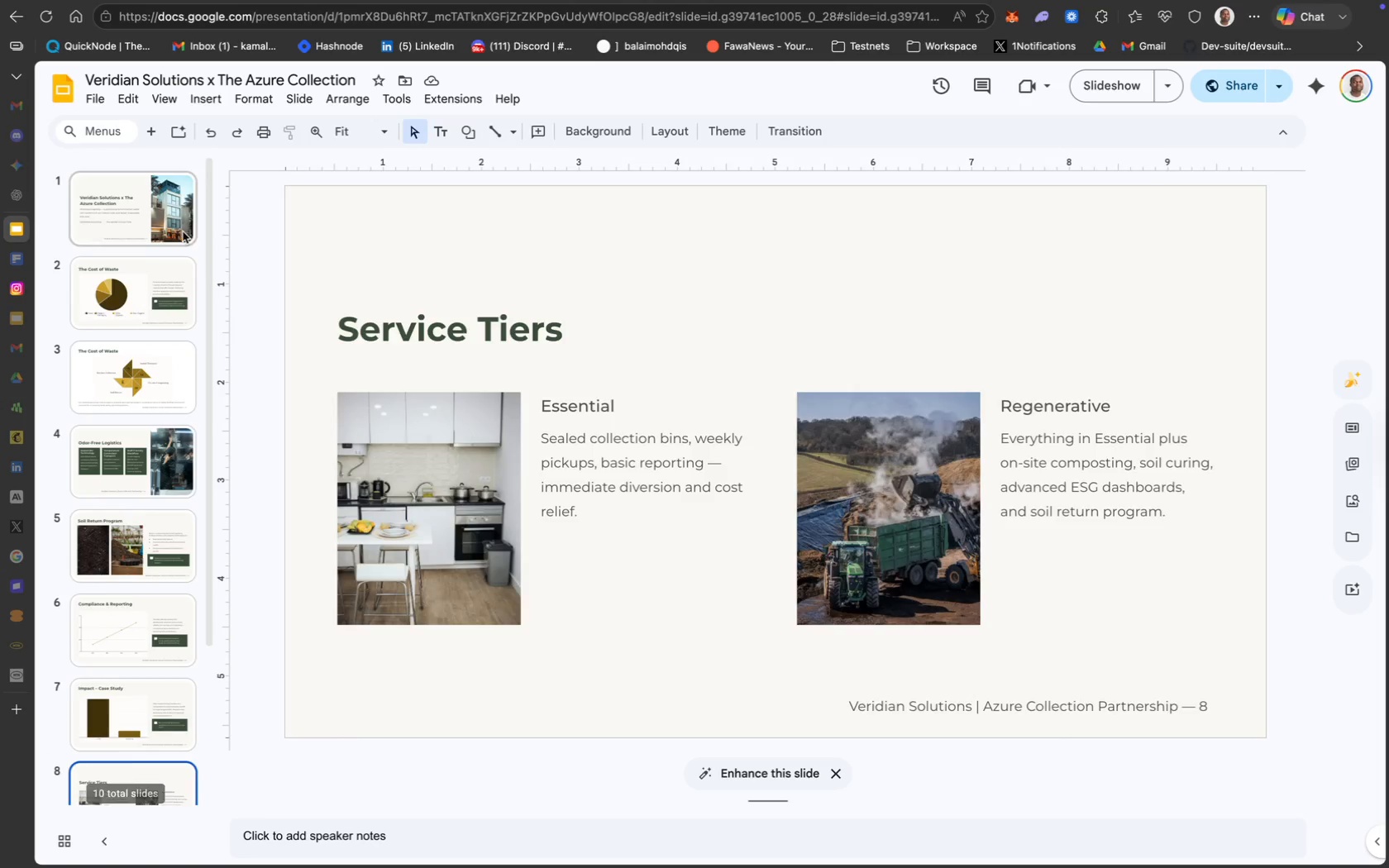 
left_click([170, 212])
 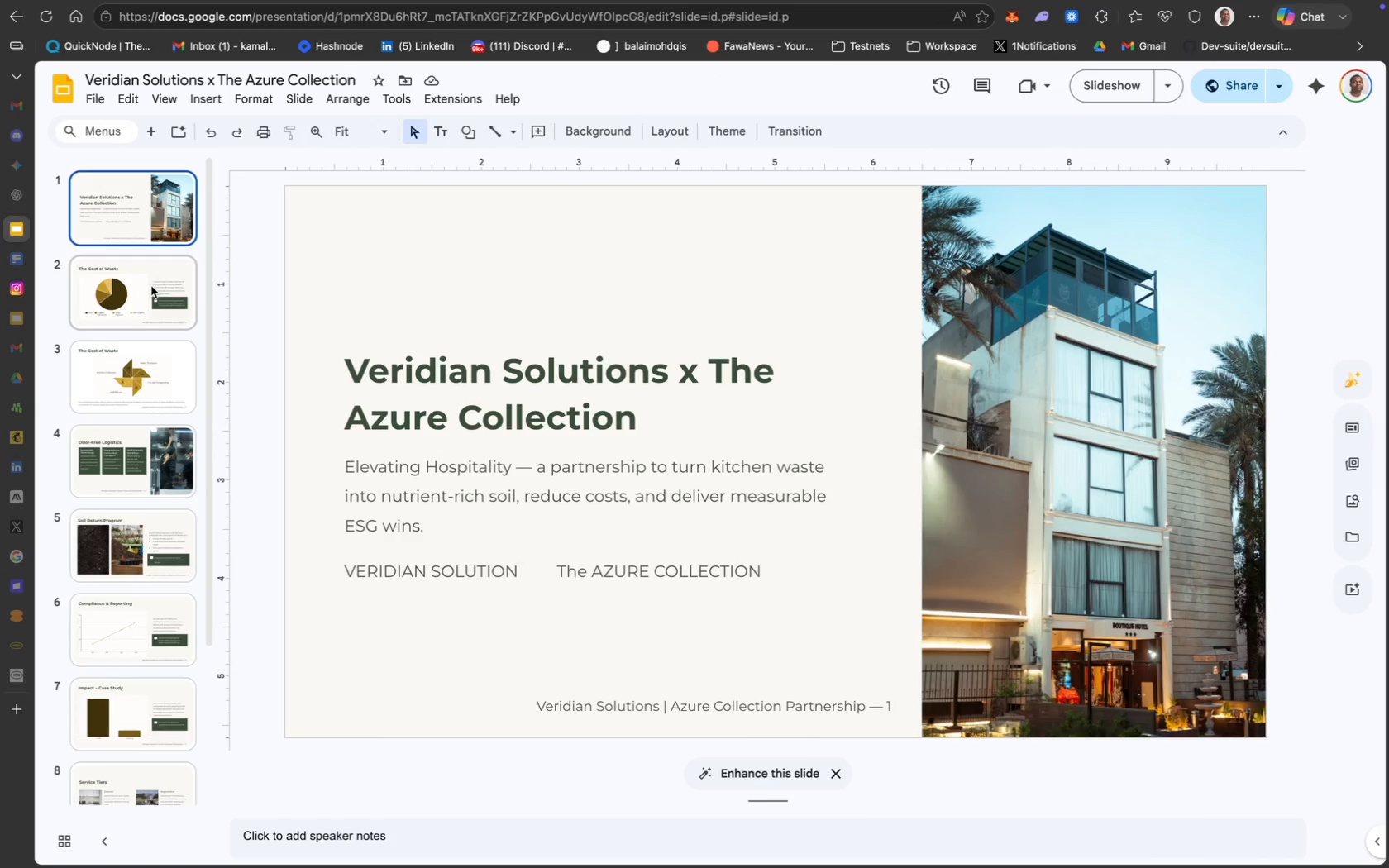 
left_click([151, 286])
 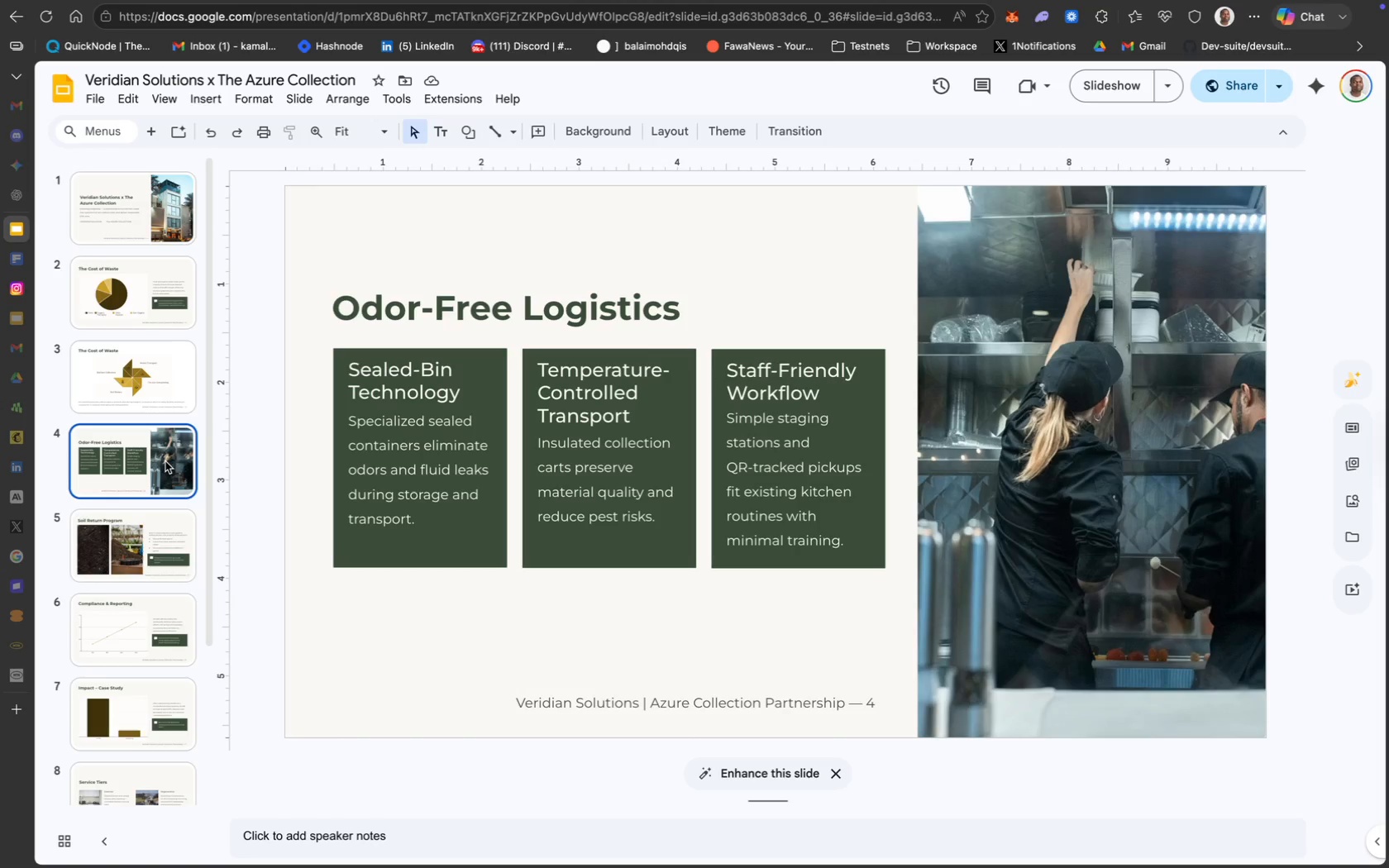 
left_click([140, 542])
 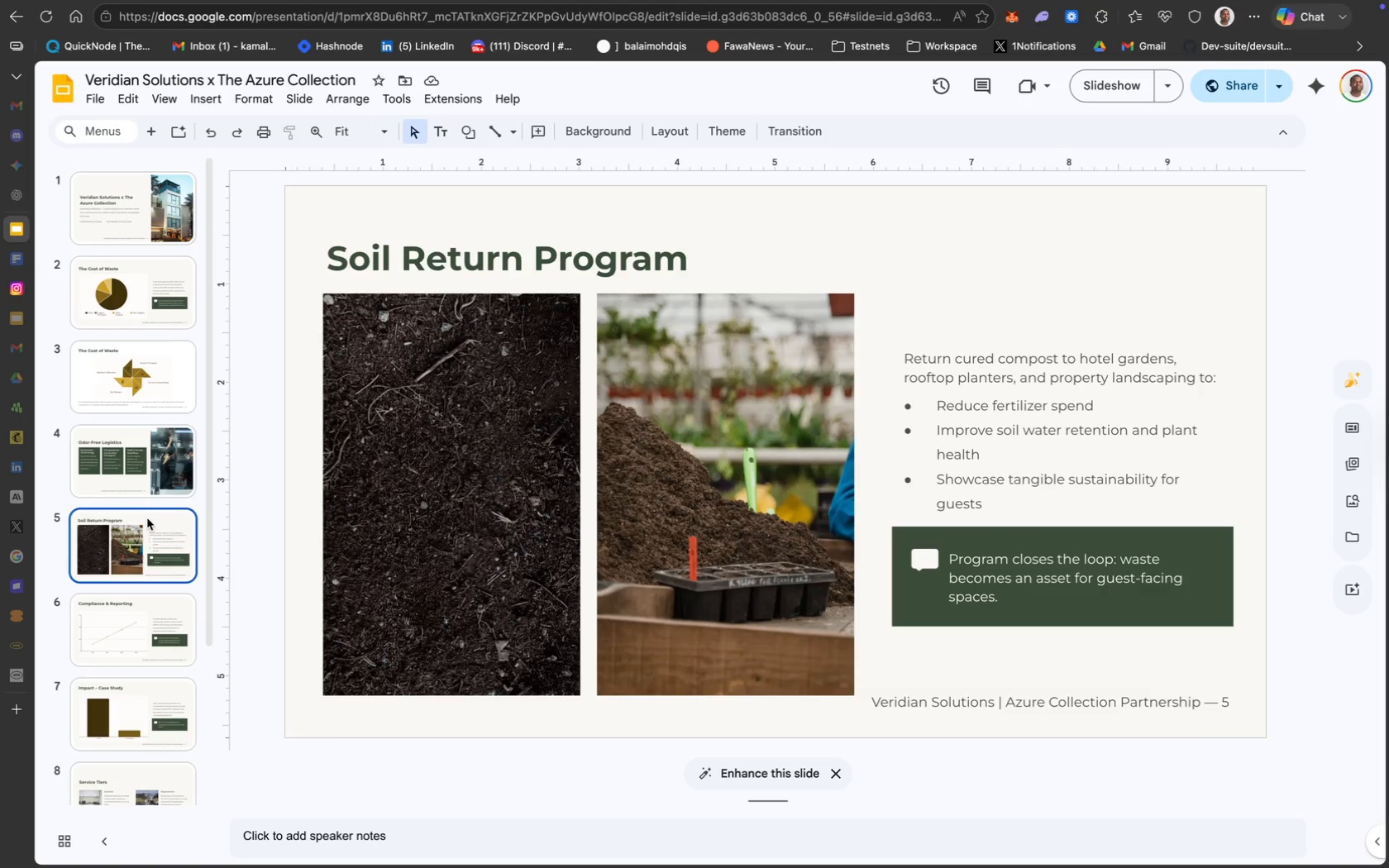 
left_click([168, 613])
 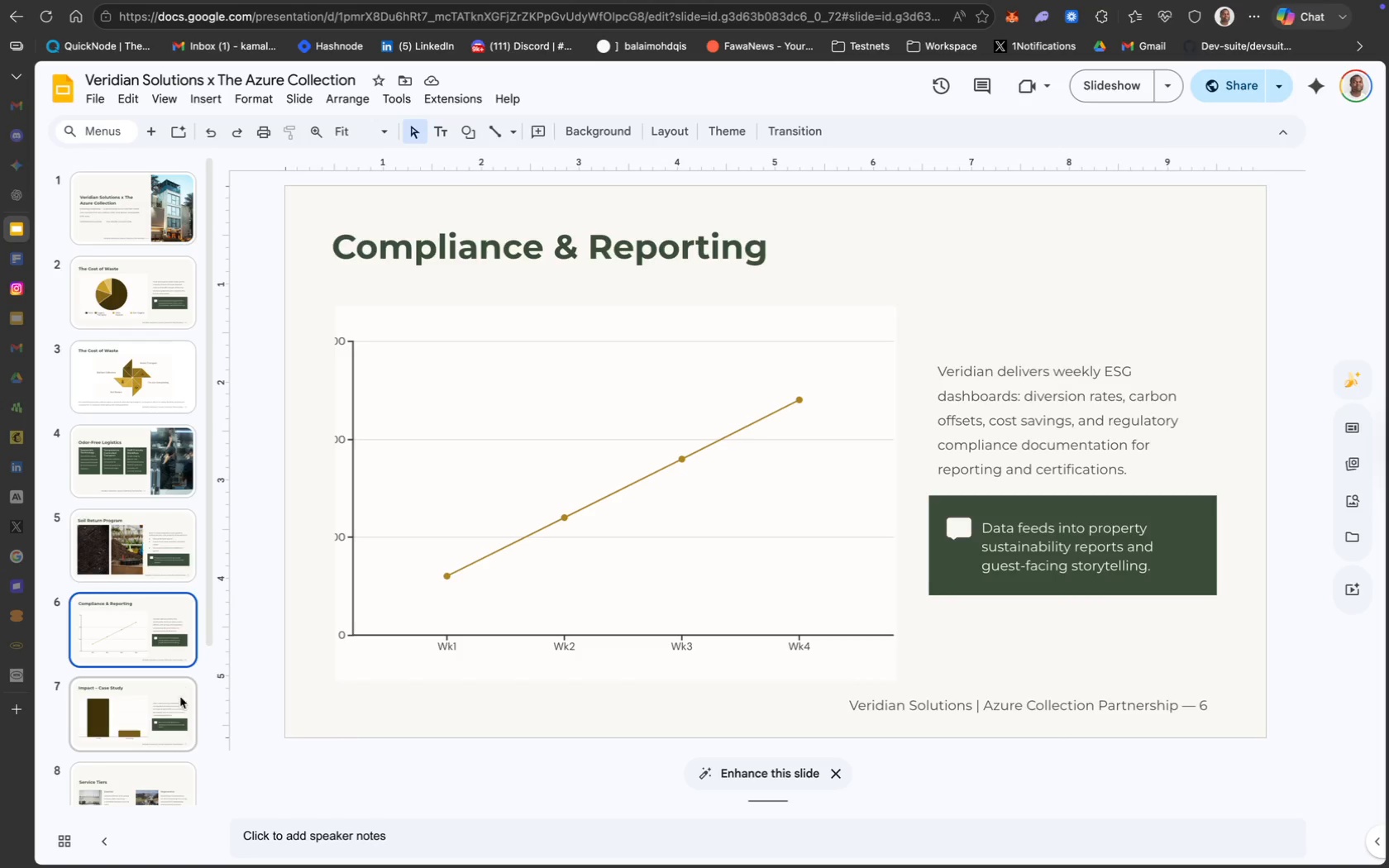 
left_click([170, 718])
 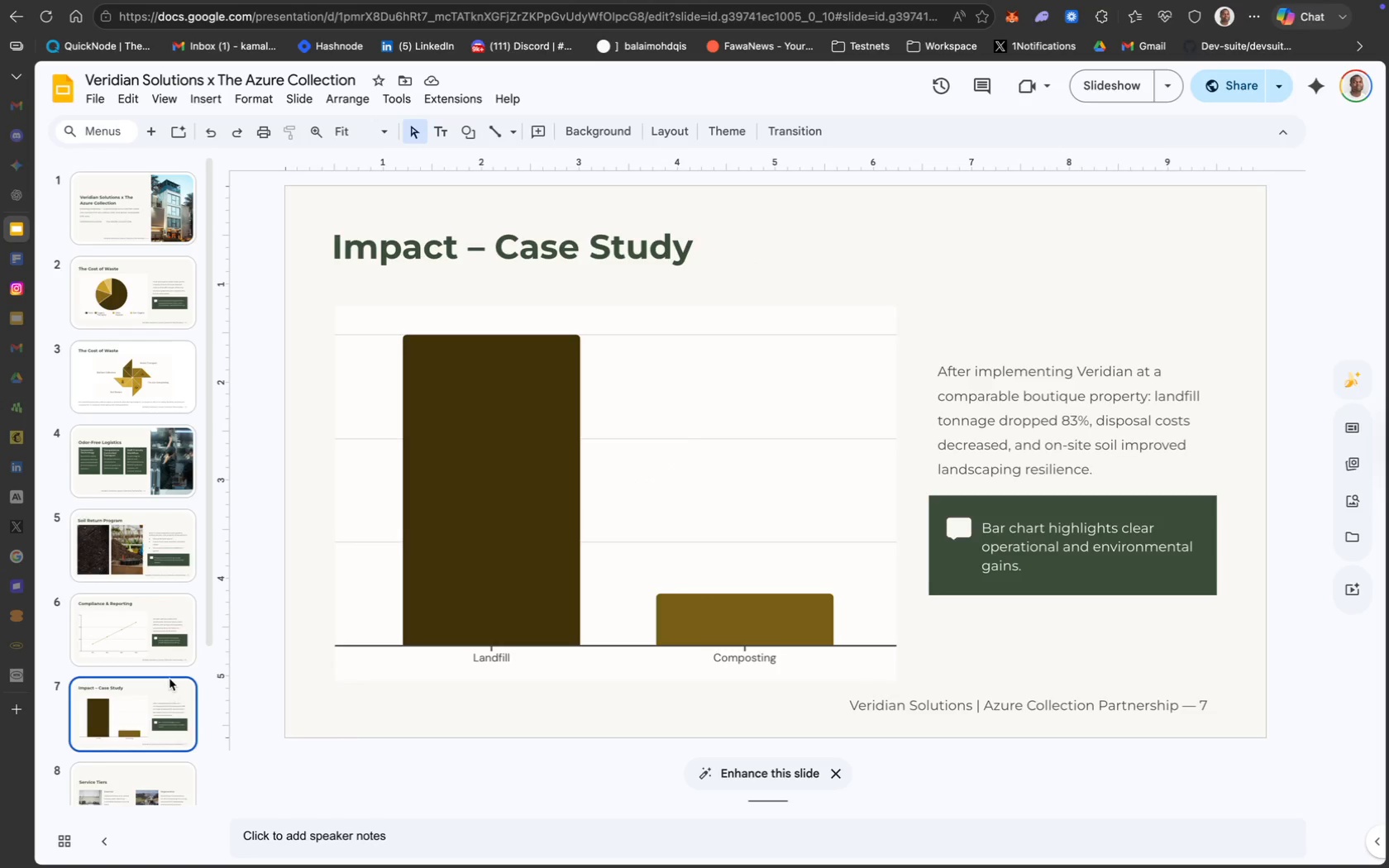 
scroll: coordinate [169, 679], scroll_direction: down, amount: 13.0
 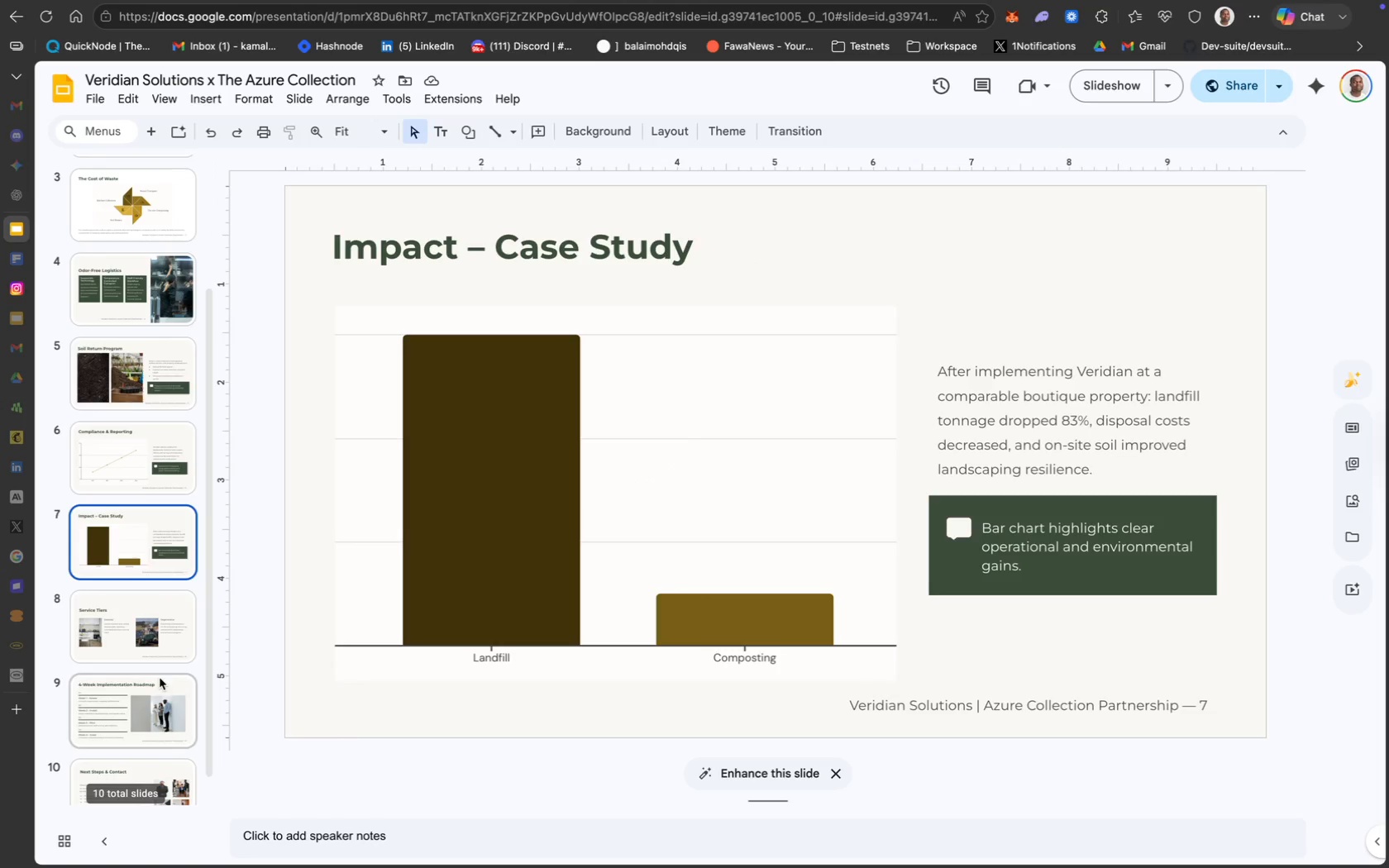 
left_click([160, 653])
 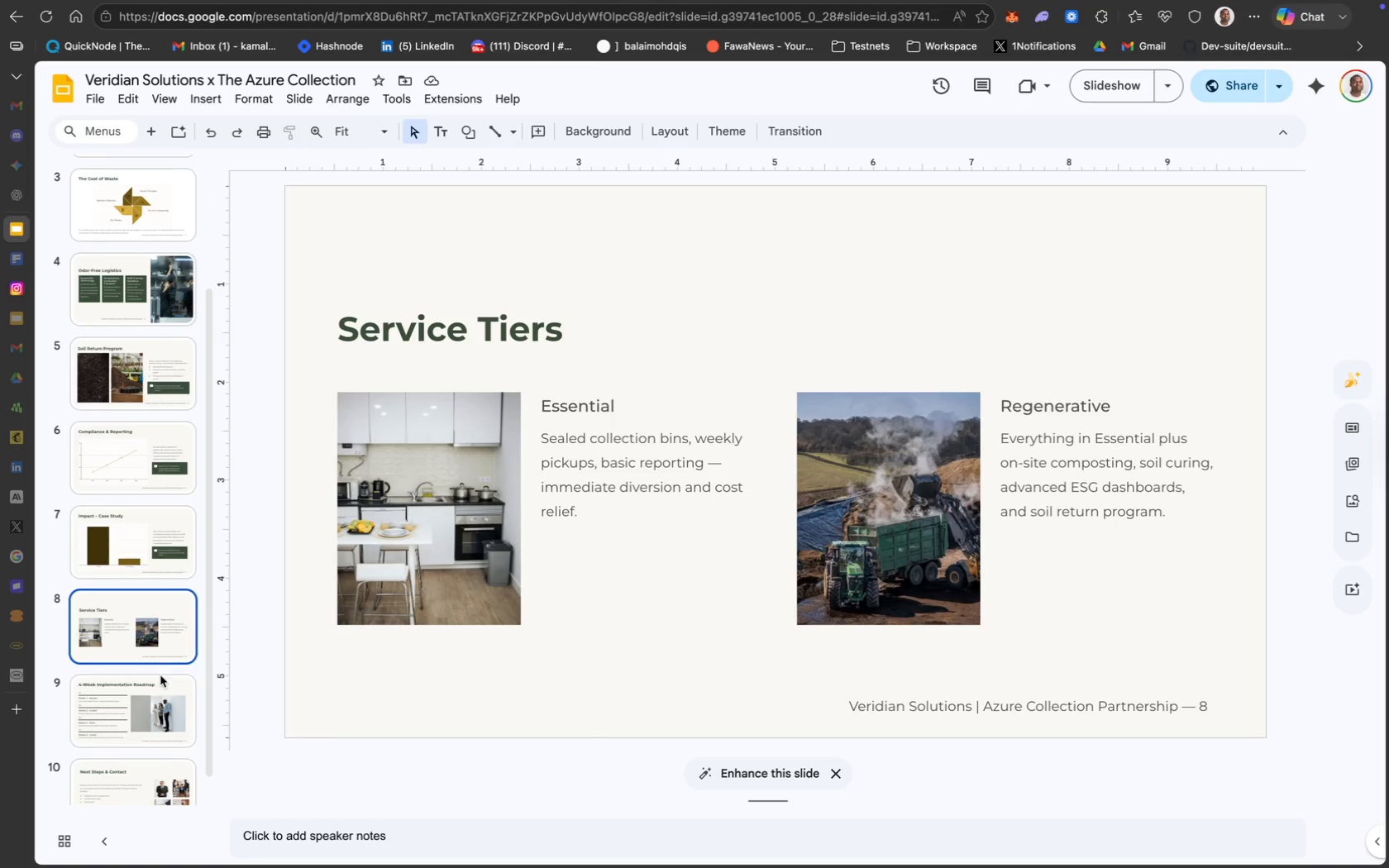 
scroll: coordinate [146, 676], scroll_direction: down, amount: 26.0
 